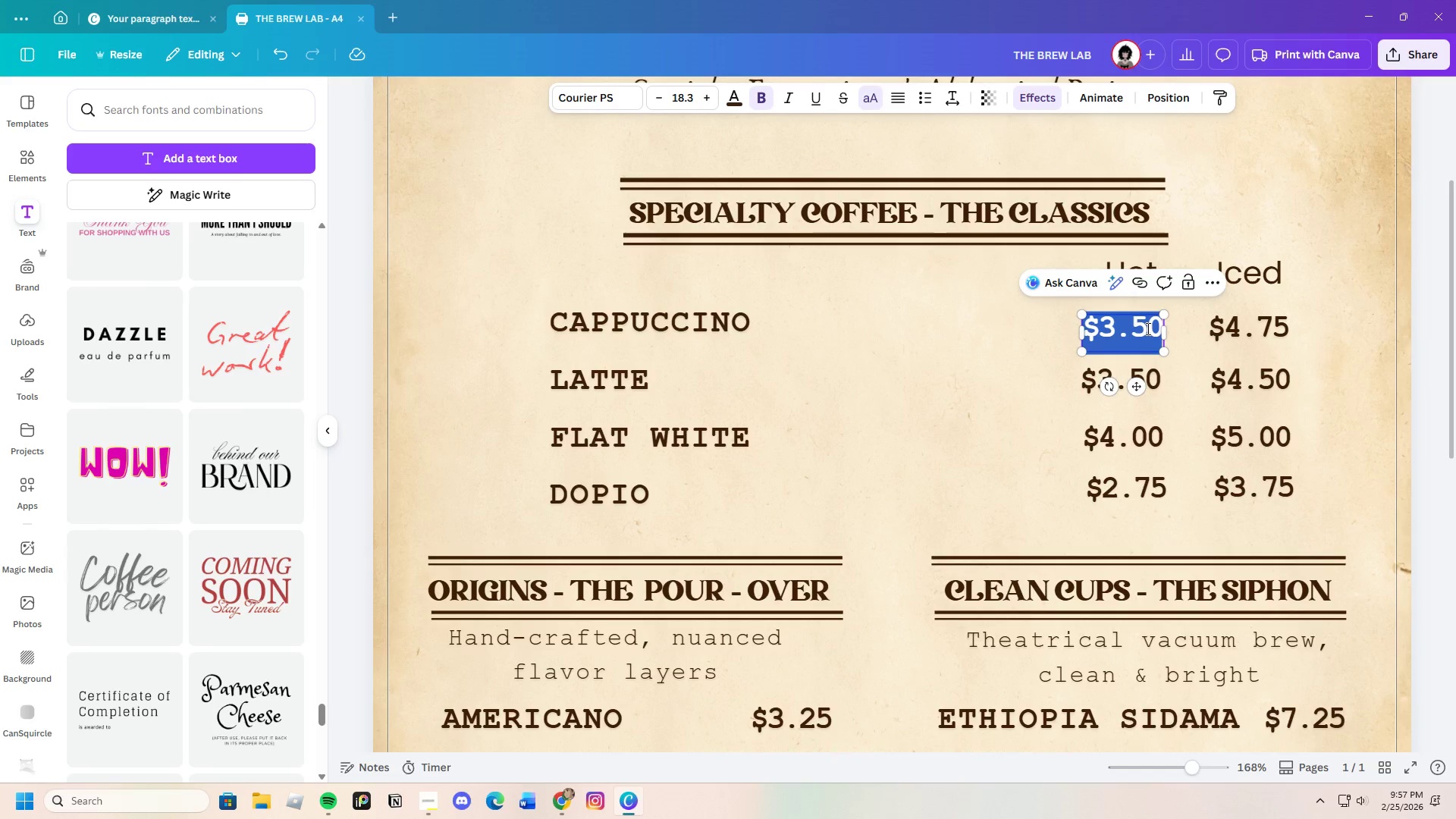 
double_click([1147, 328])
 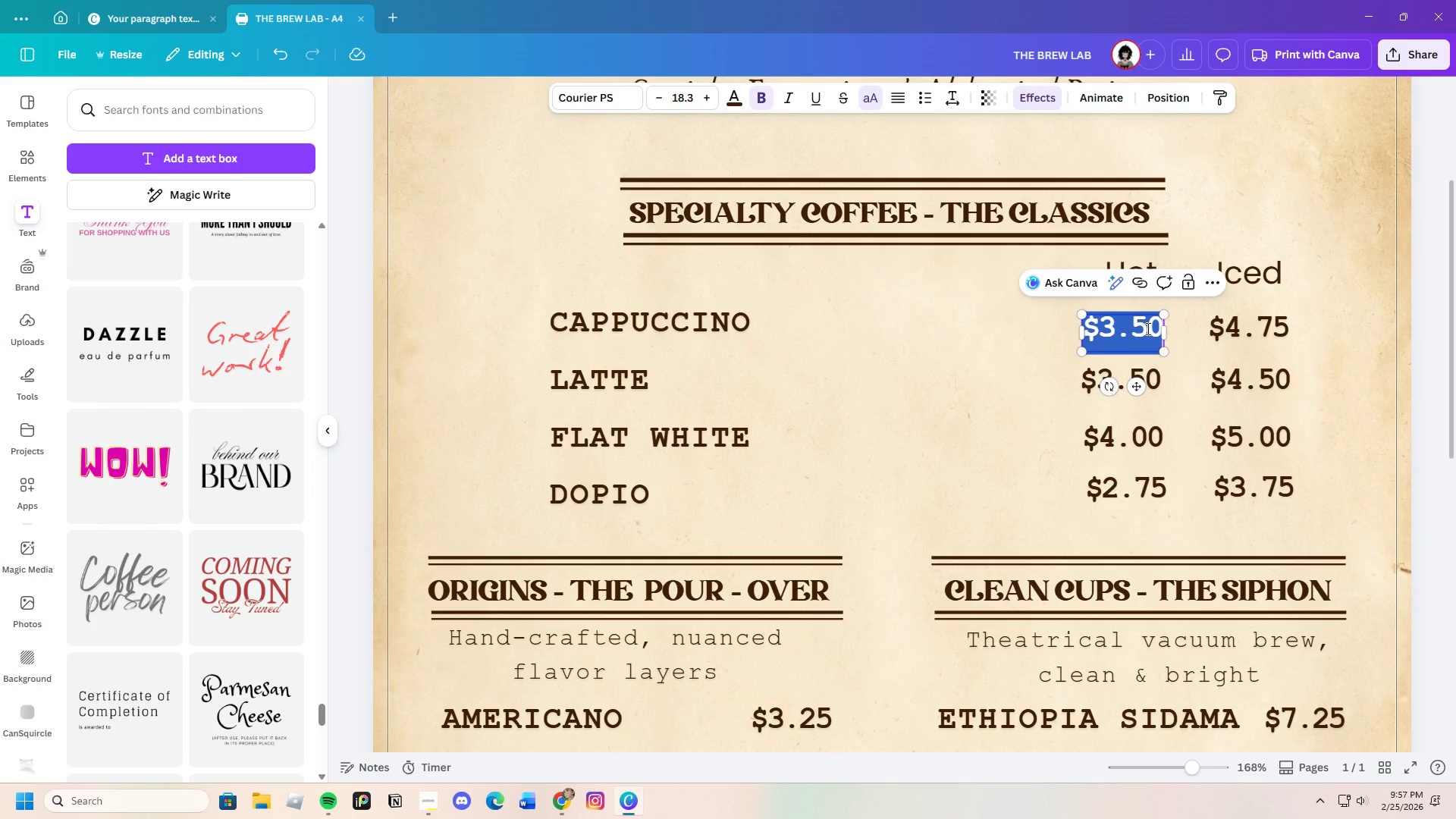 
left_click([1147, 328])
 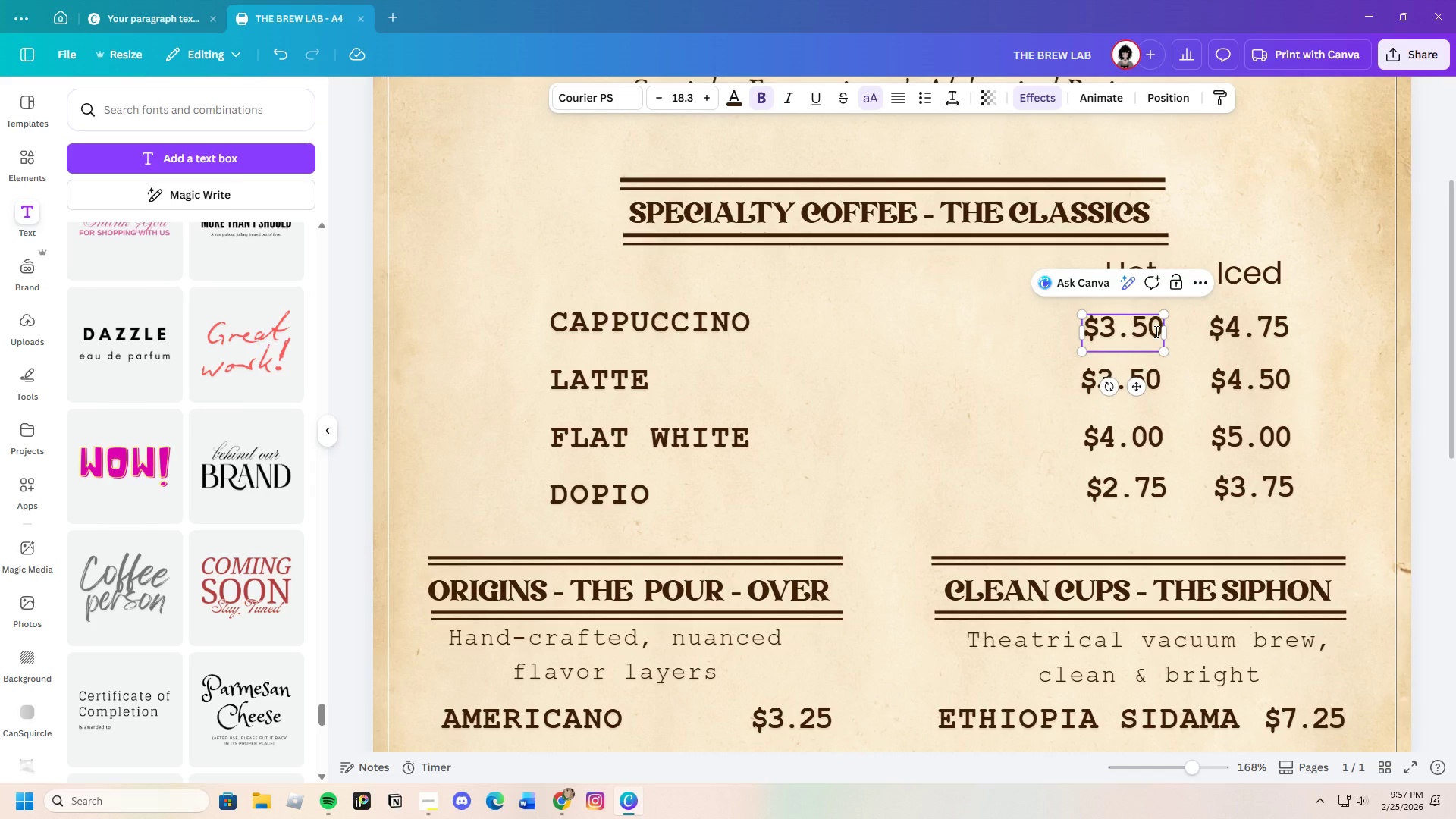 
key(Backspace)
 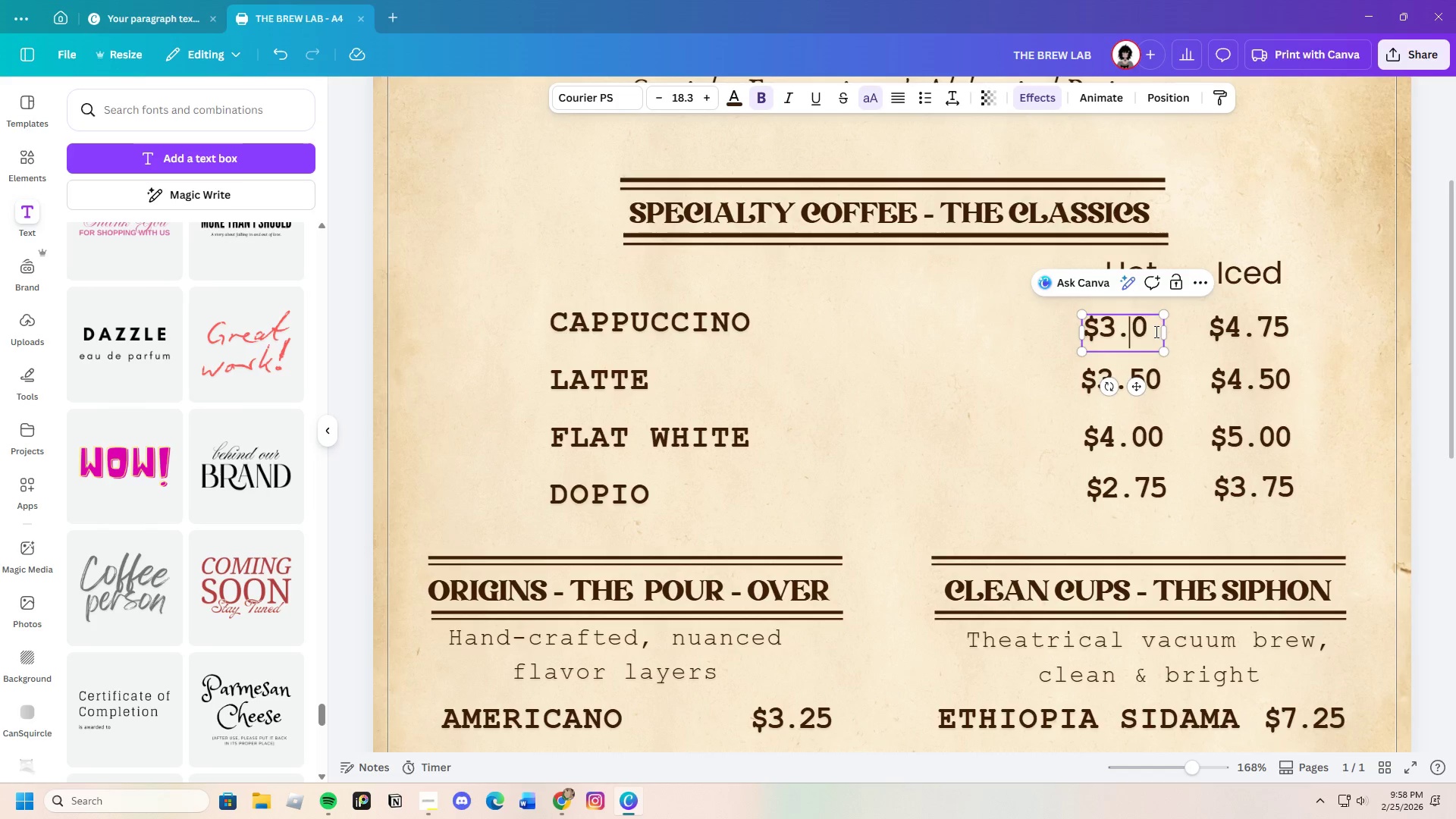 
key(7)
 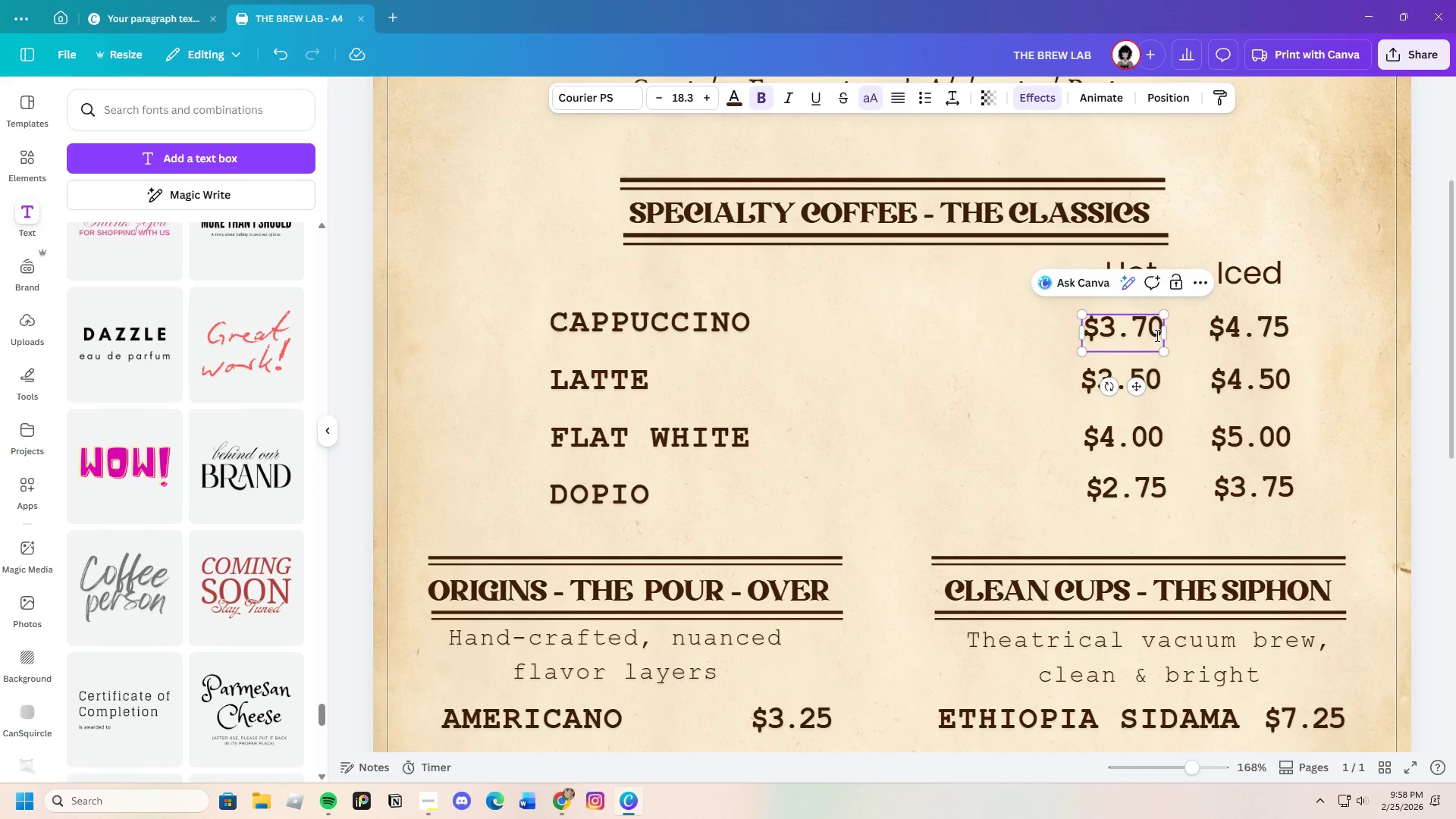 
left_click([1156, 335])
 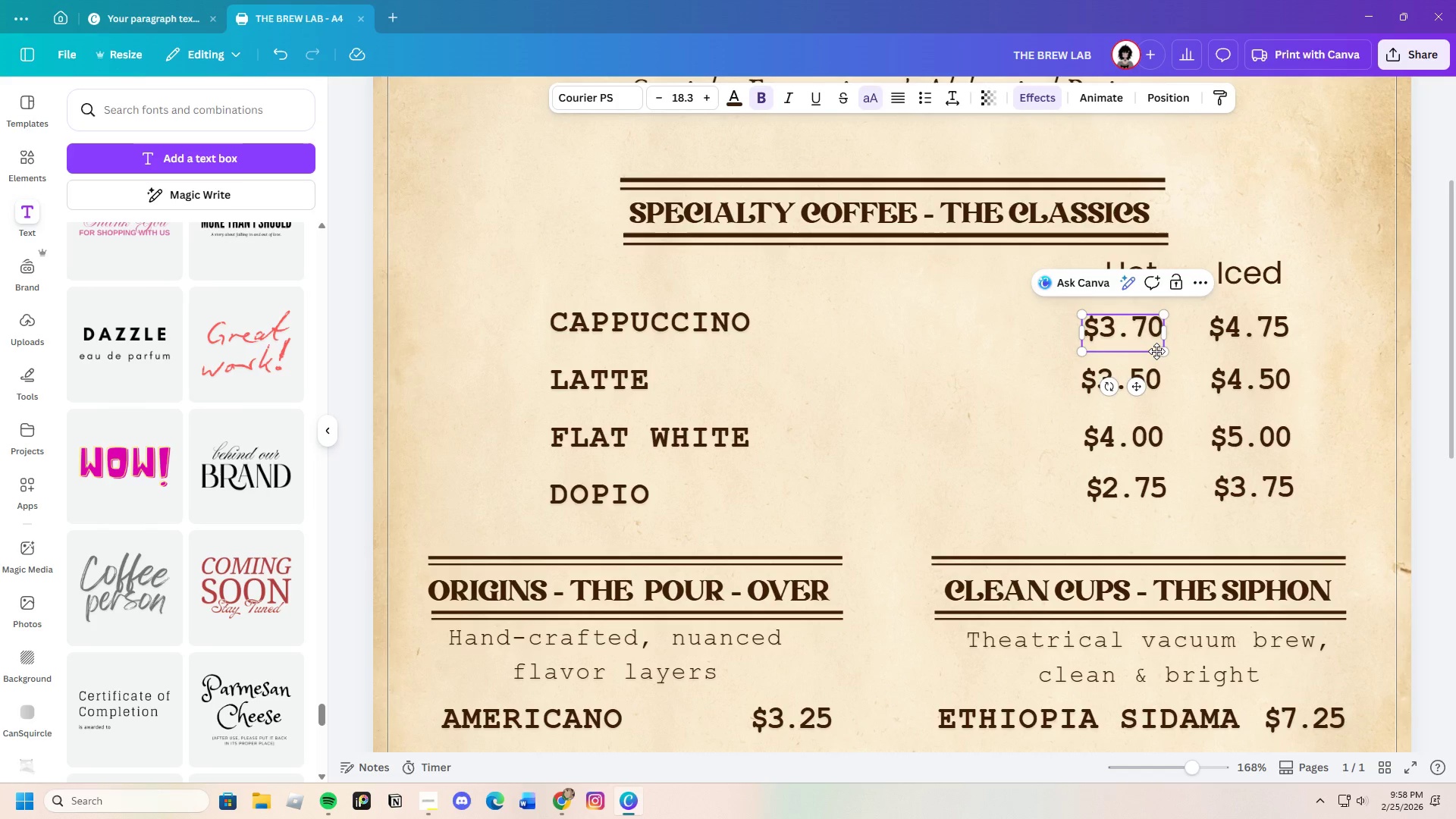 
key(Backspace)
 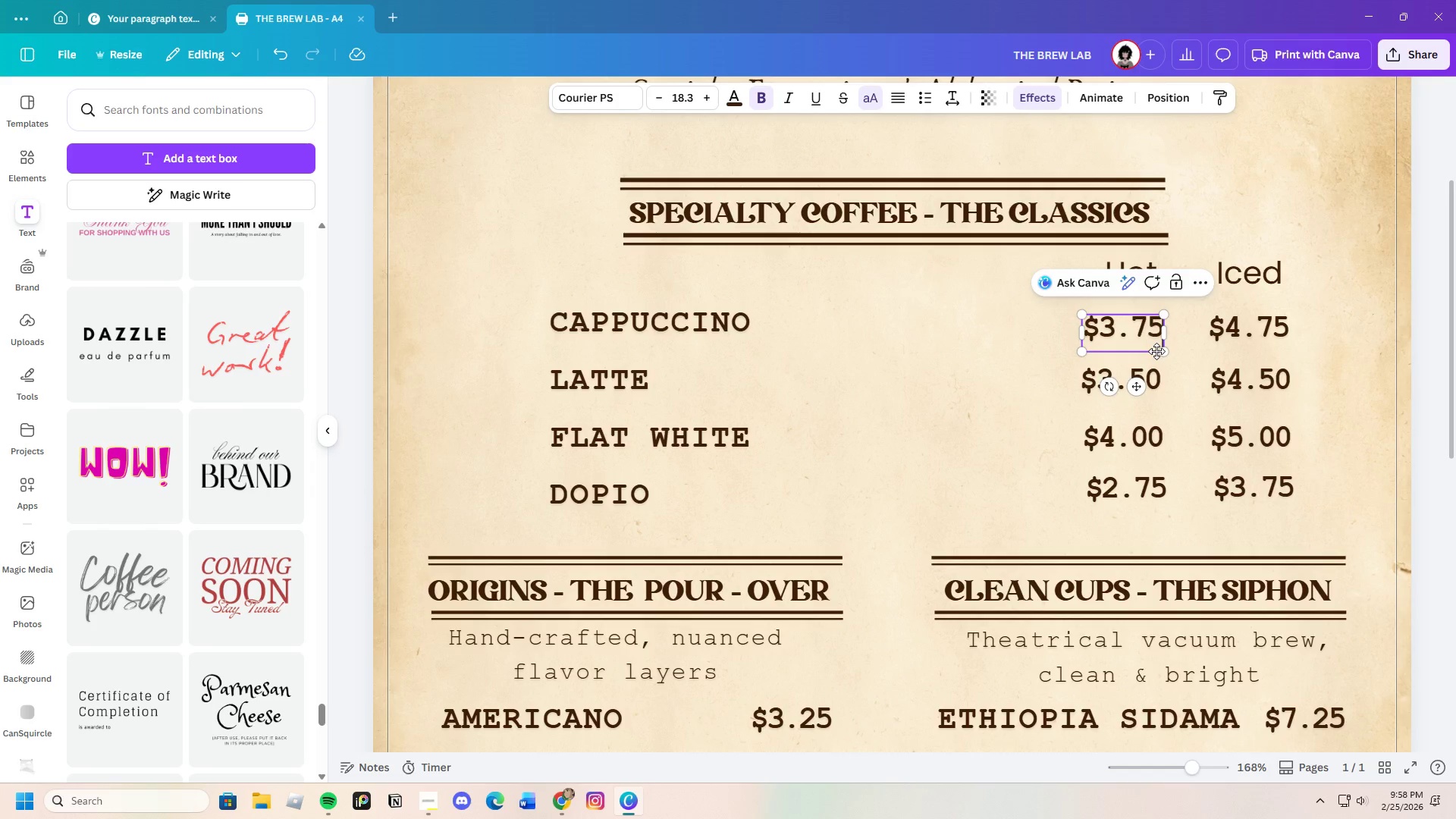 
key(5)
 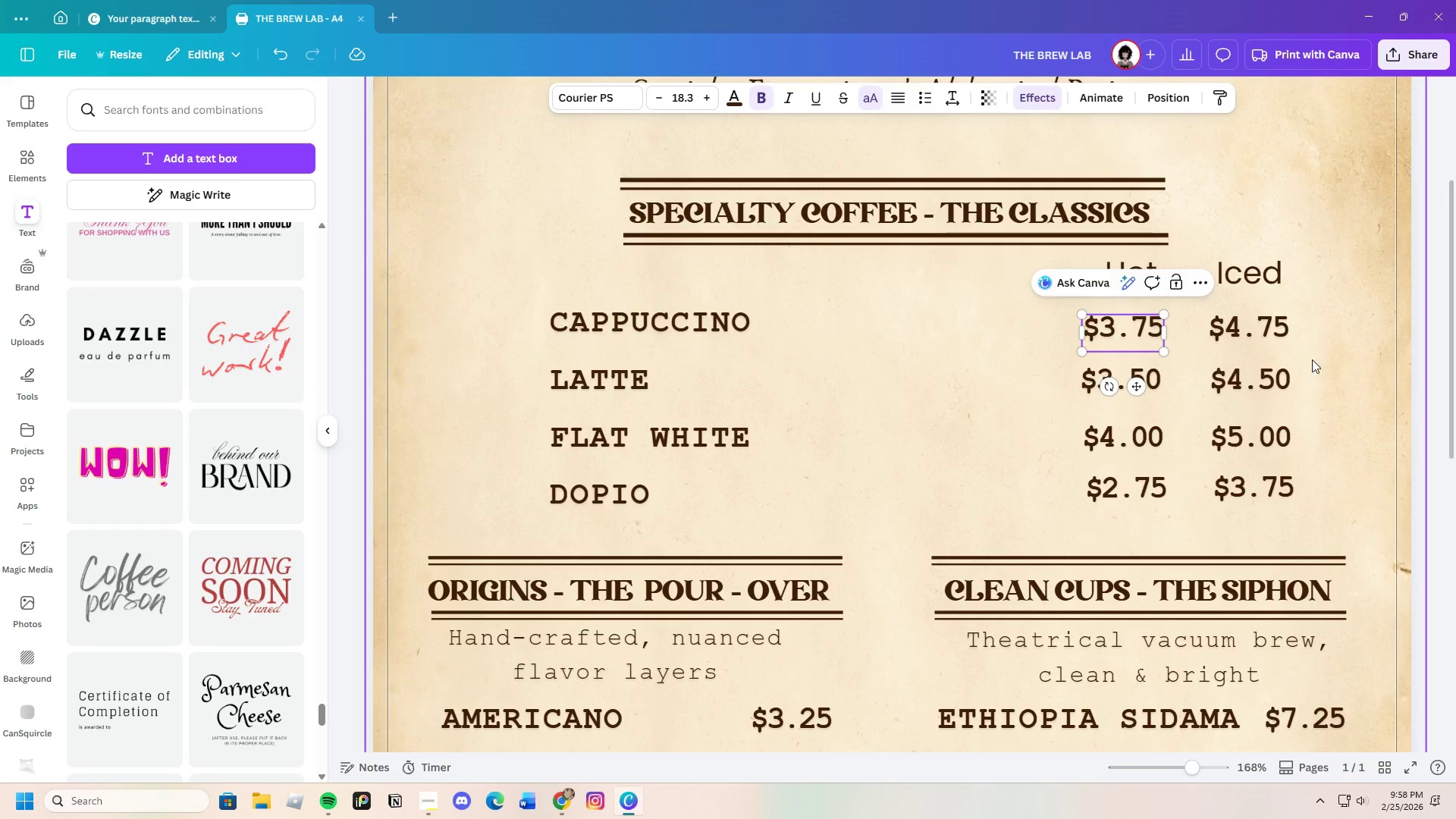 
left_click([1325, 359])
 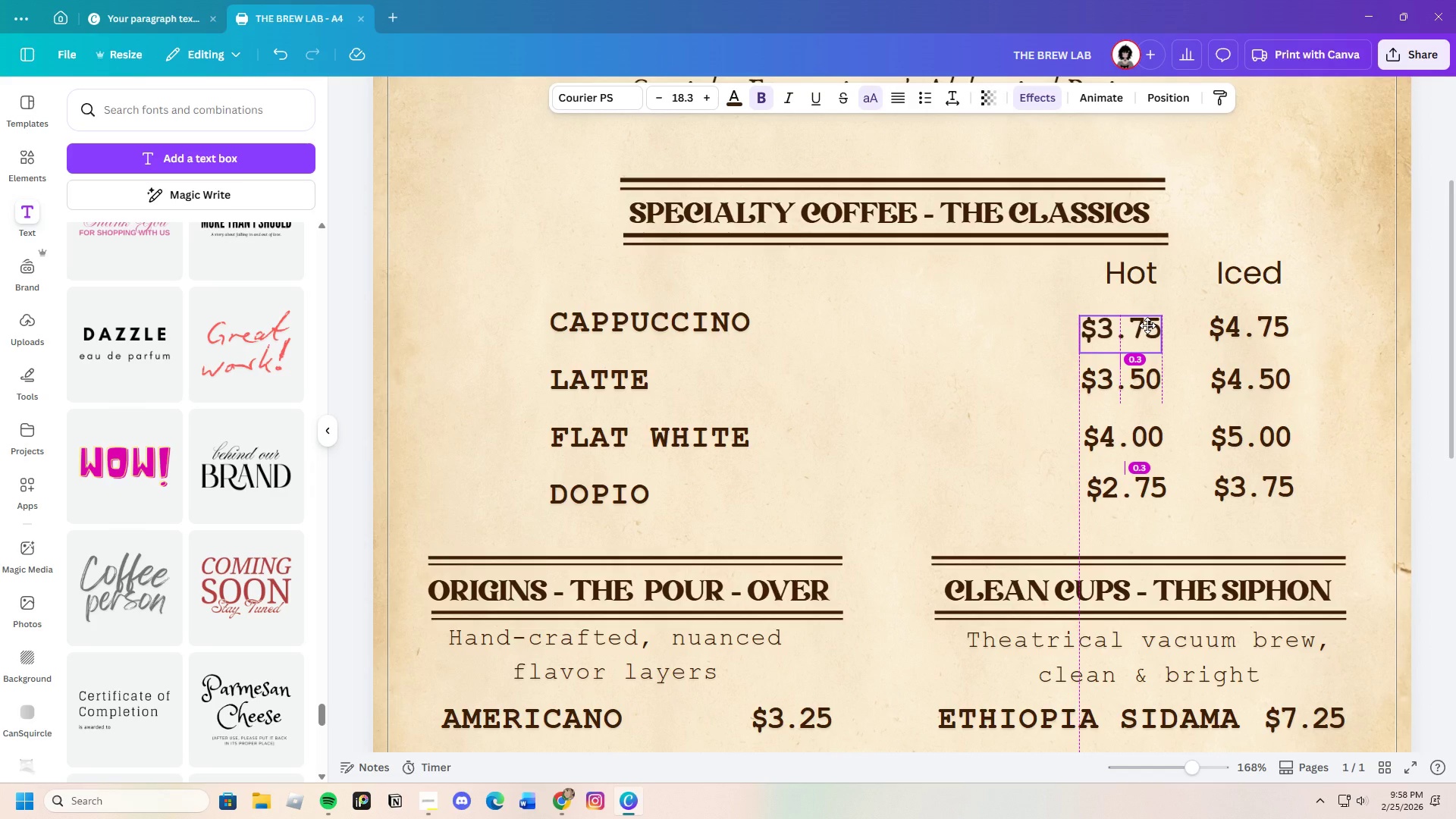 
wait(6.89)
 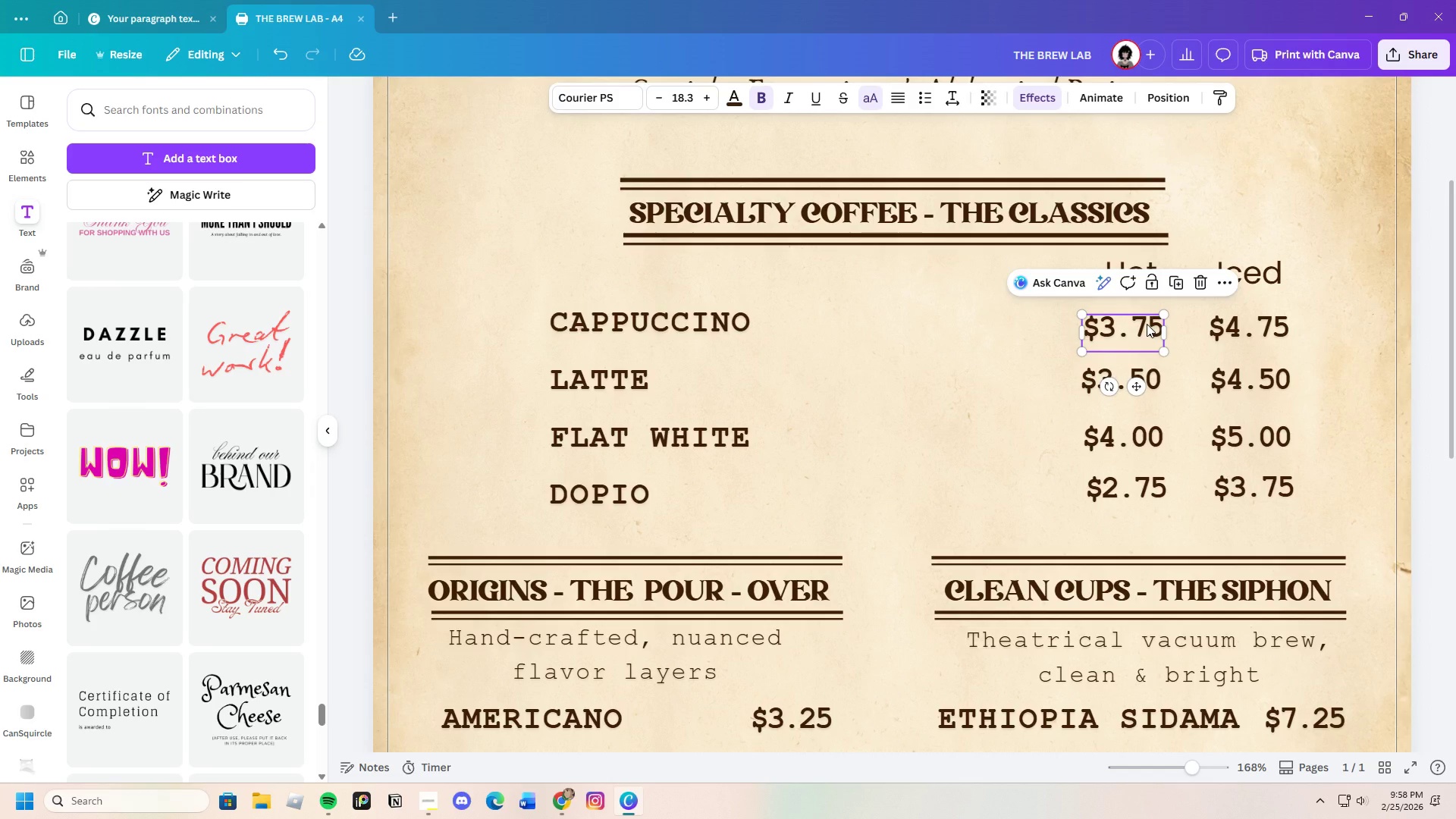 
left_click([1325, 362])
 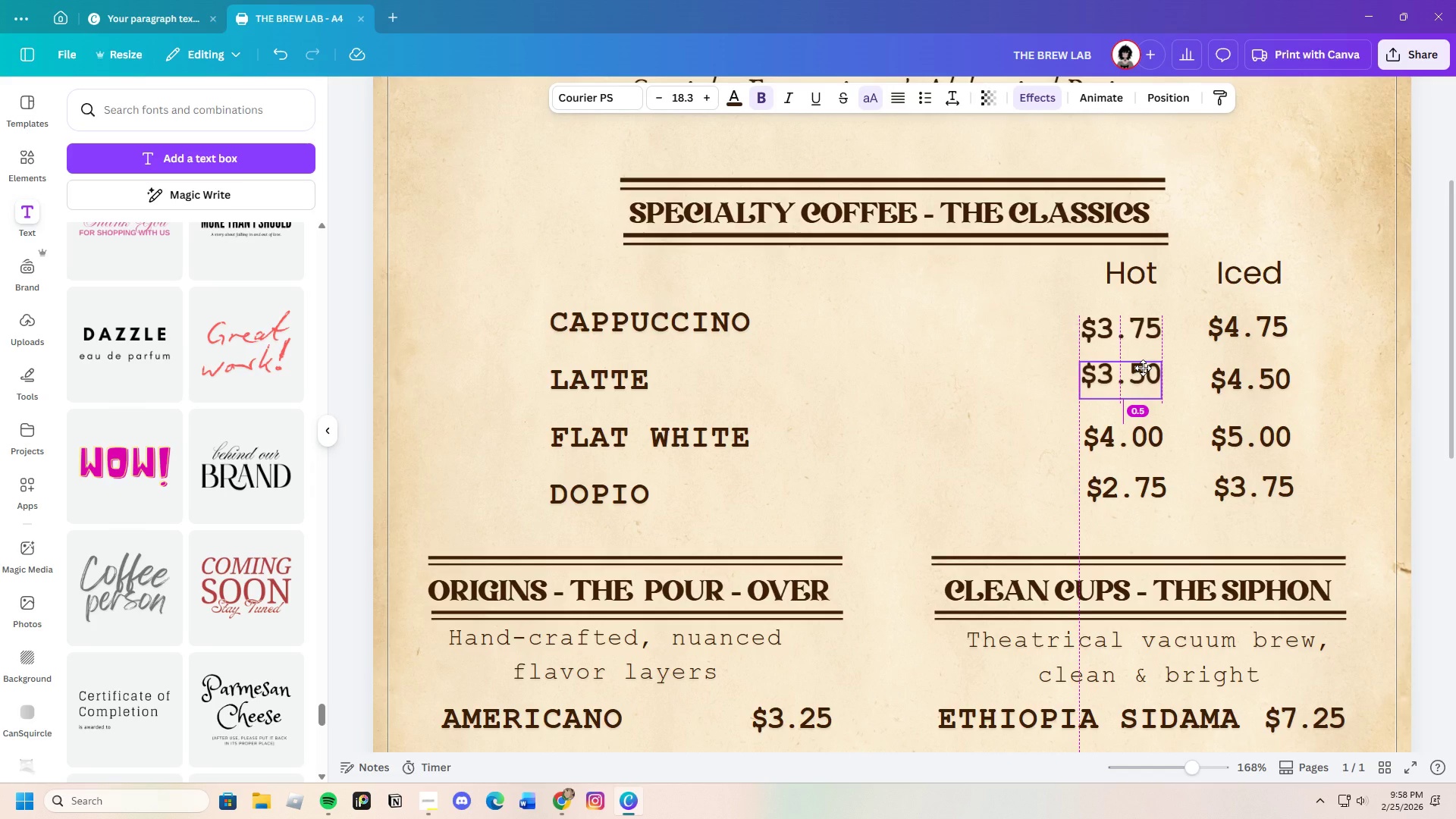 
wait(11.27)
 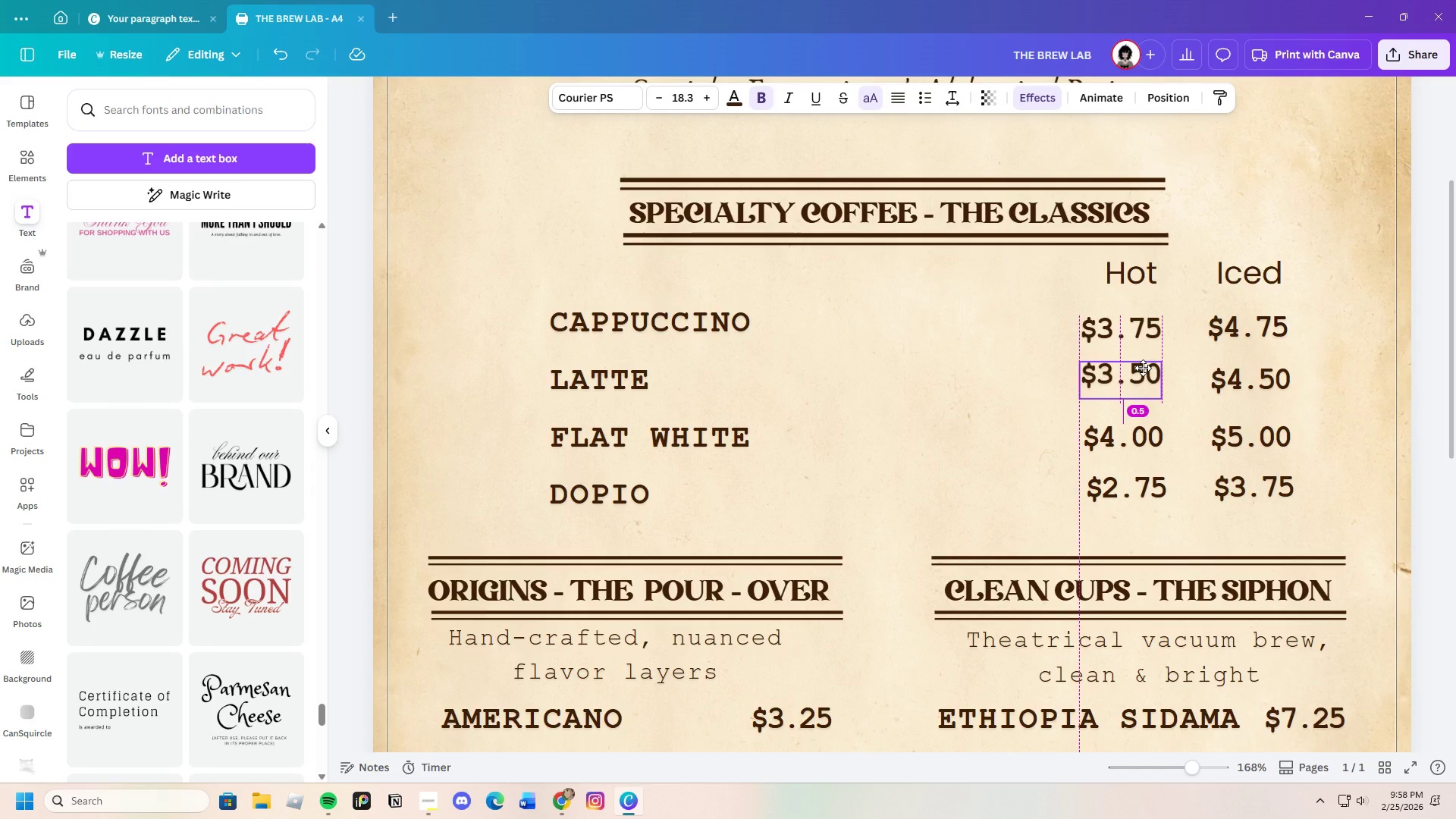 
left_click_drag(start_coordinate=[1250, 378], to_coordinate=[1250, 375])
 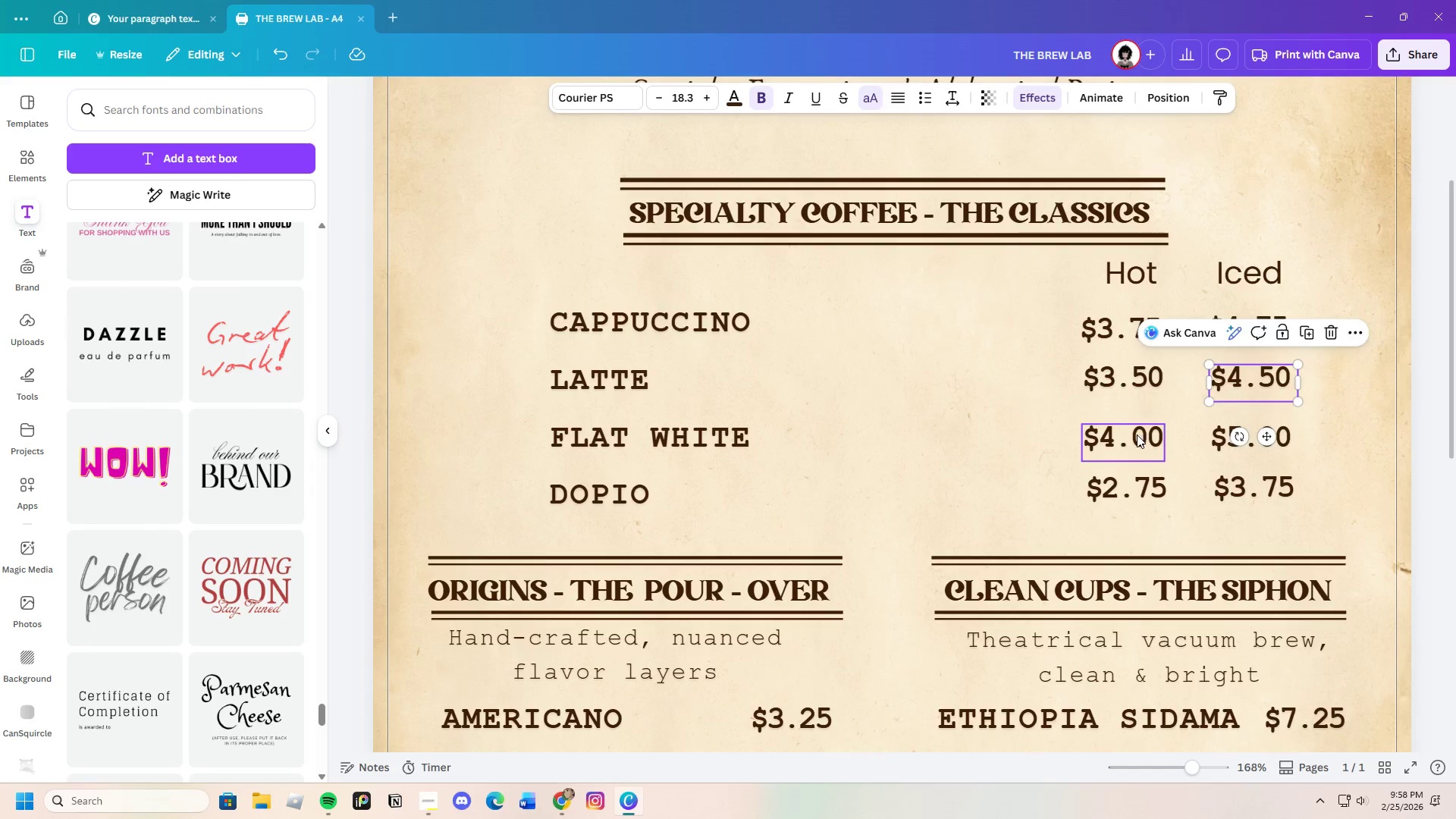 
left_click_drag(start_coordinate=[1137, 435], to_coordinate=[1140, 424])
 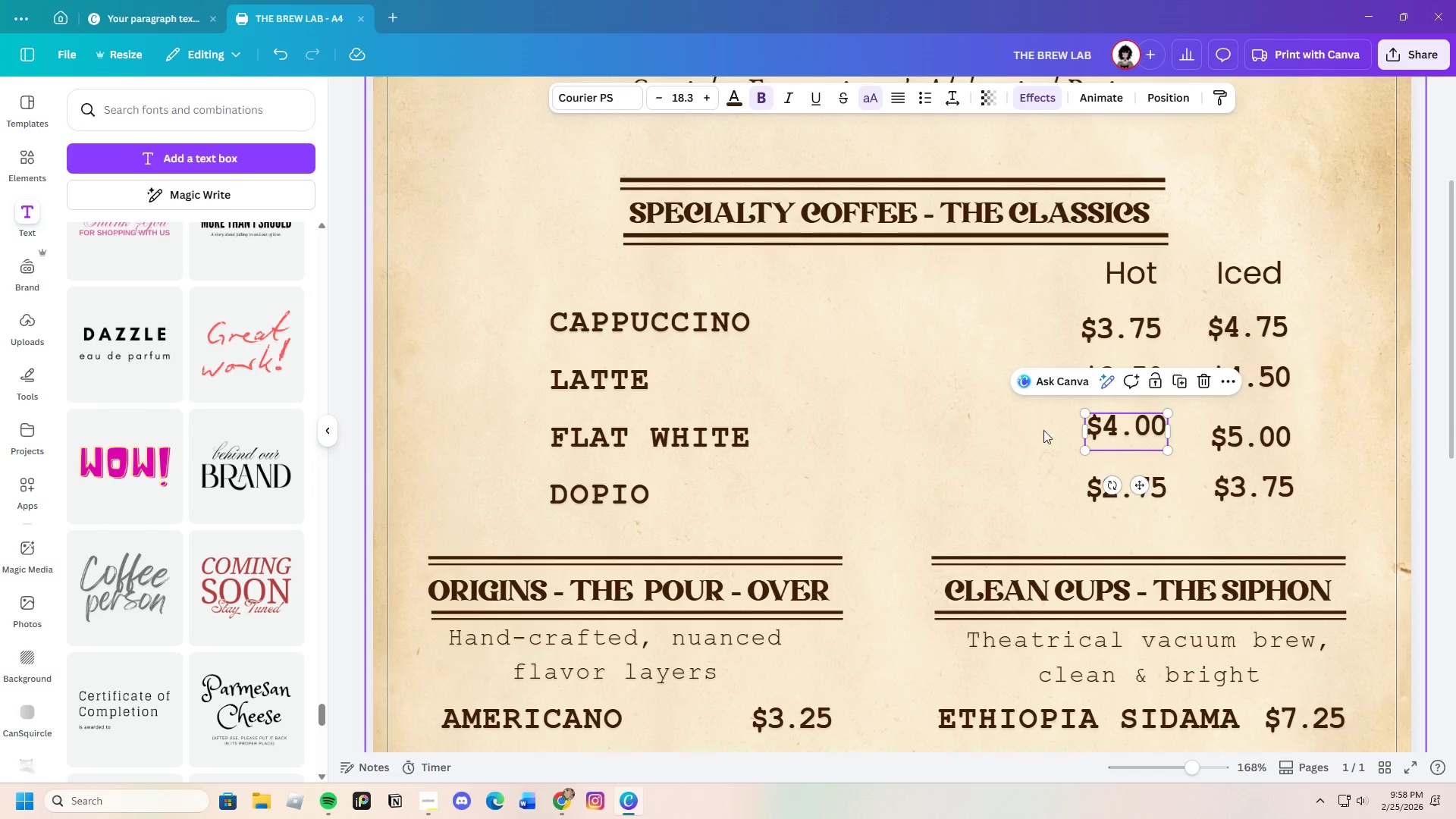 
left_click_drag(start_coordinate=[1127, 425], to_coordinate=[1128, 429])
 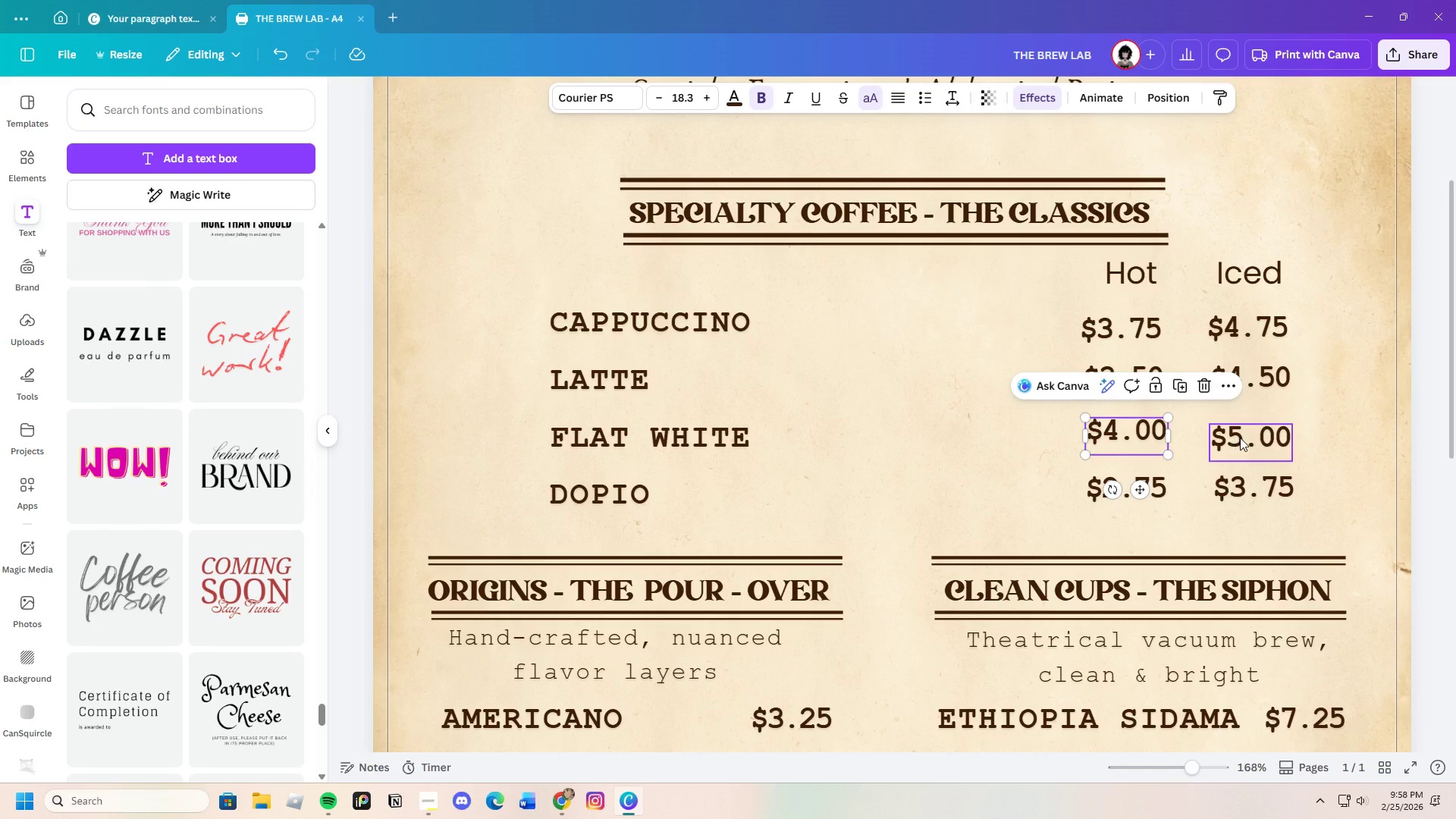 
left_click_drag(start_coordinate=[1240, 438], to_coordinate=[1240, 431])
 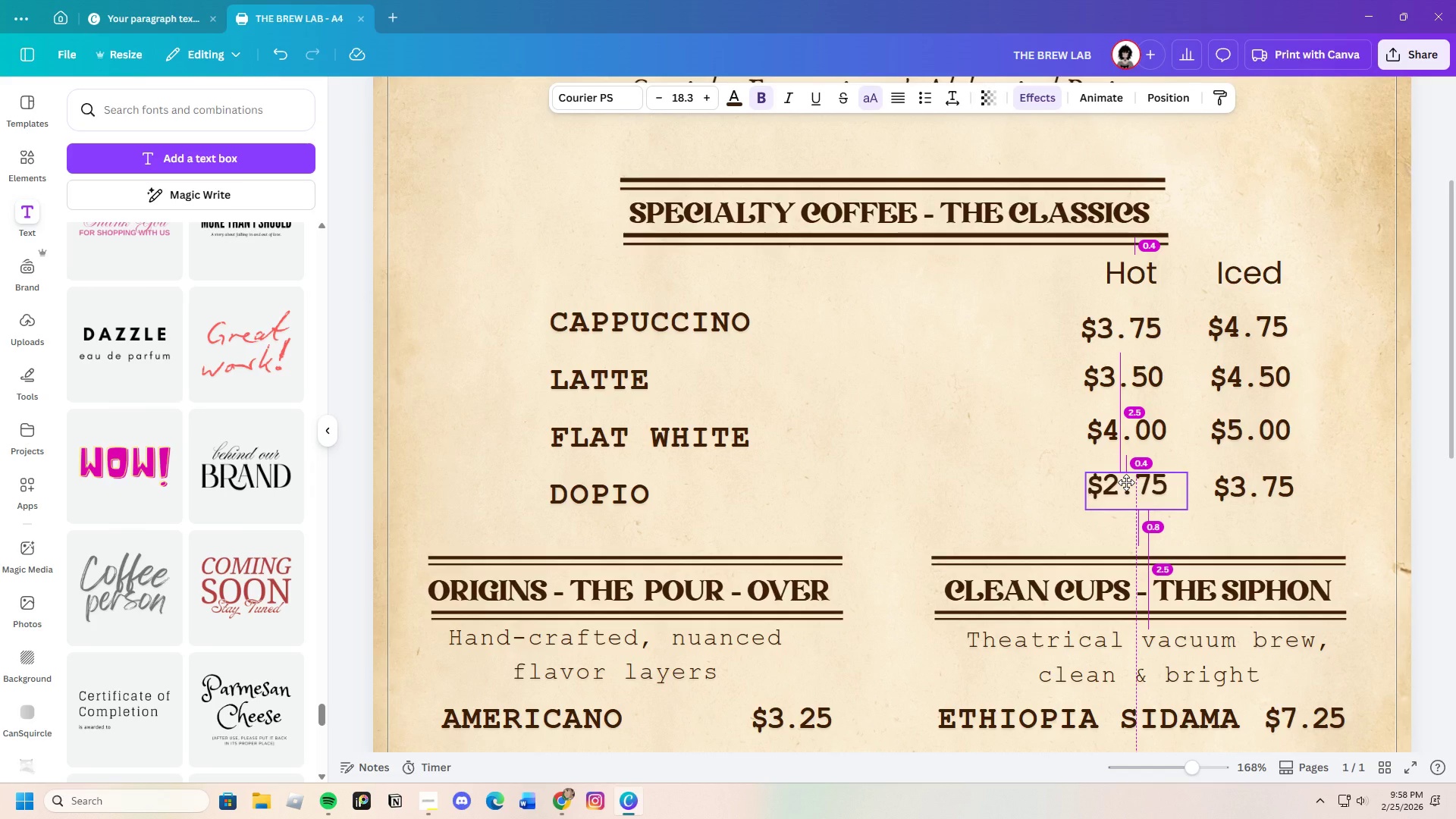 
wait(6.84)
 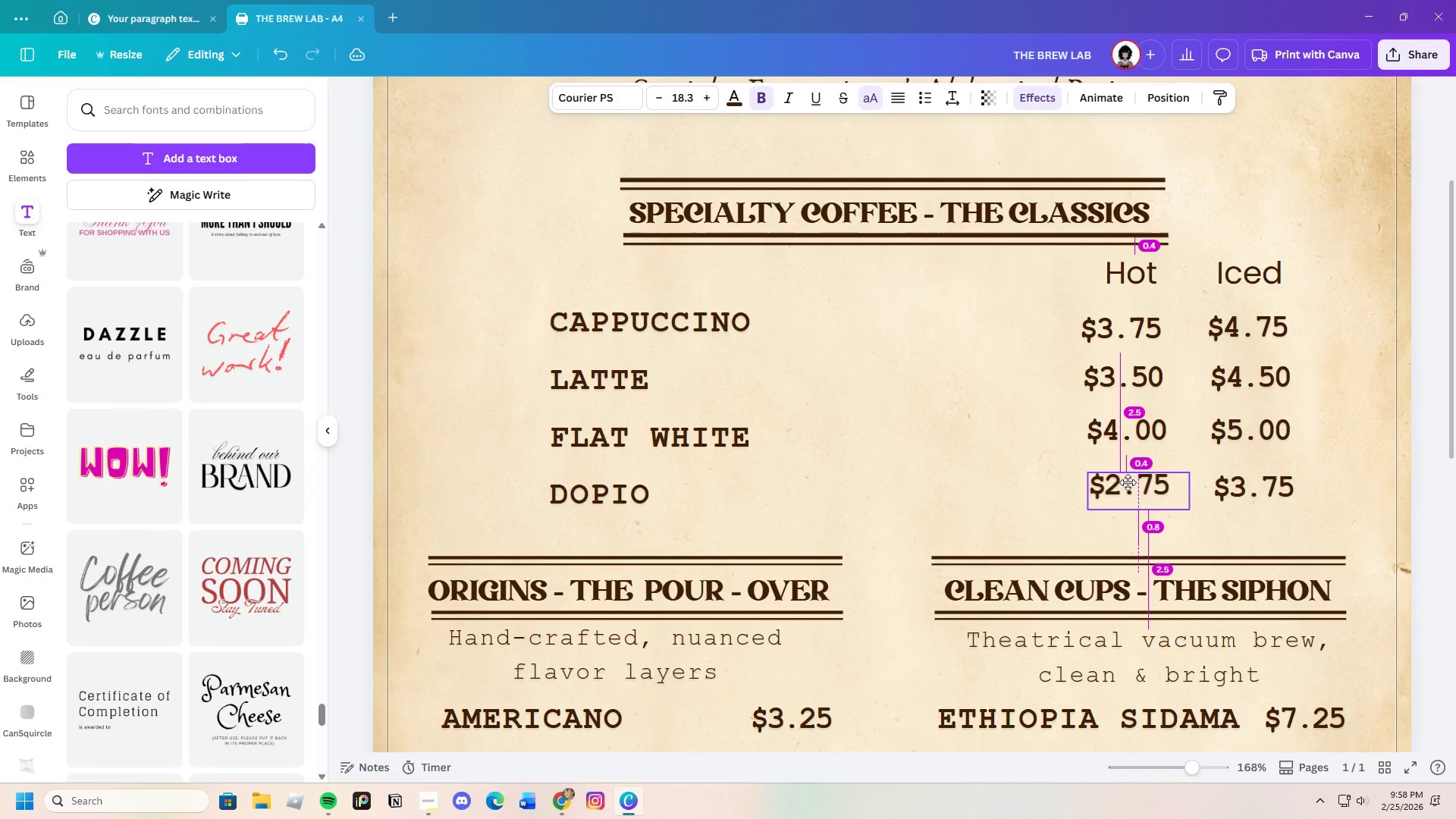 
left_click([1188, 485])
 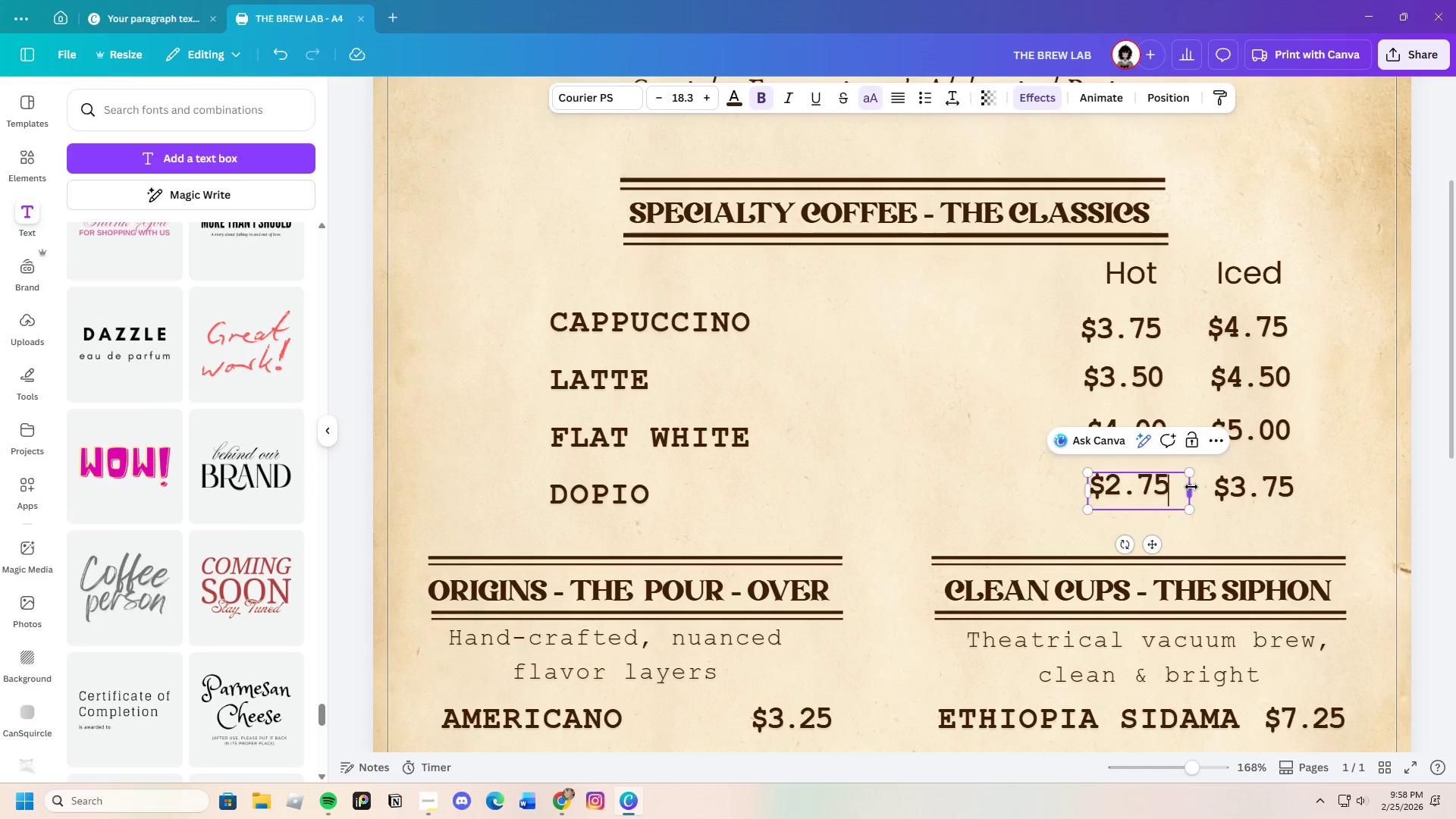 
left_click_drag(start_coordinate=[1191, 487], to_coordinate=[1172, 486])
 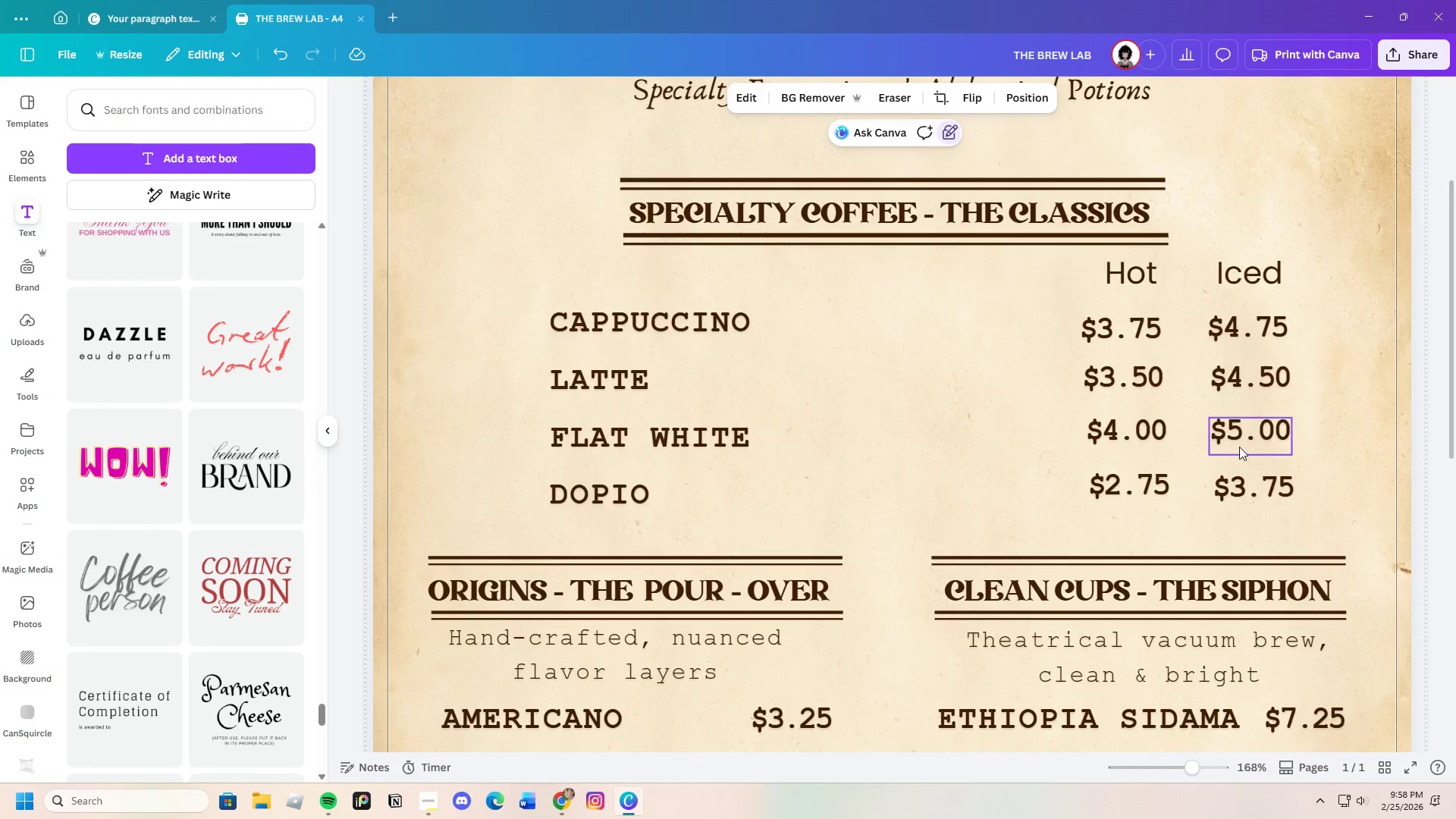 
left_click_drag(start_coordinate=[1153, 432], to_coordinate=[1149, 432])
 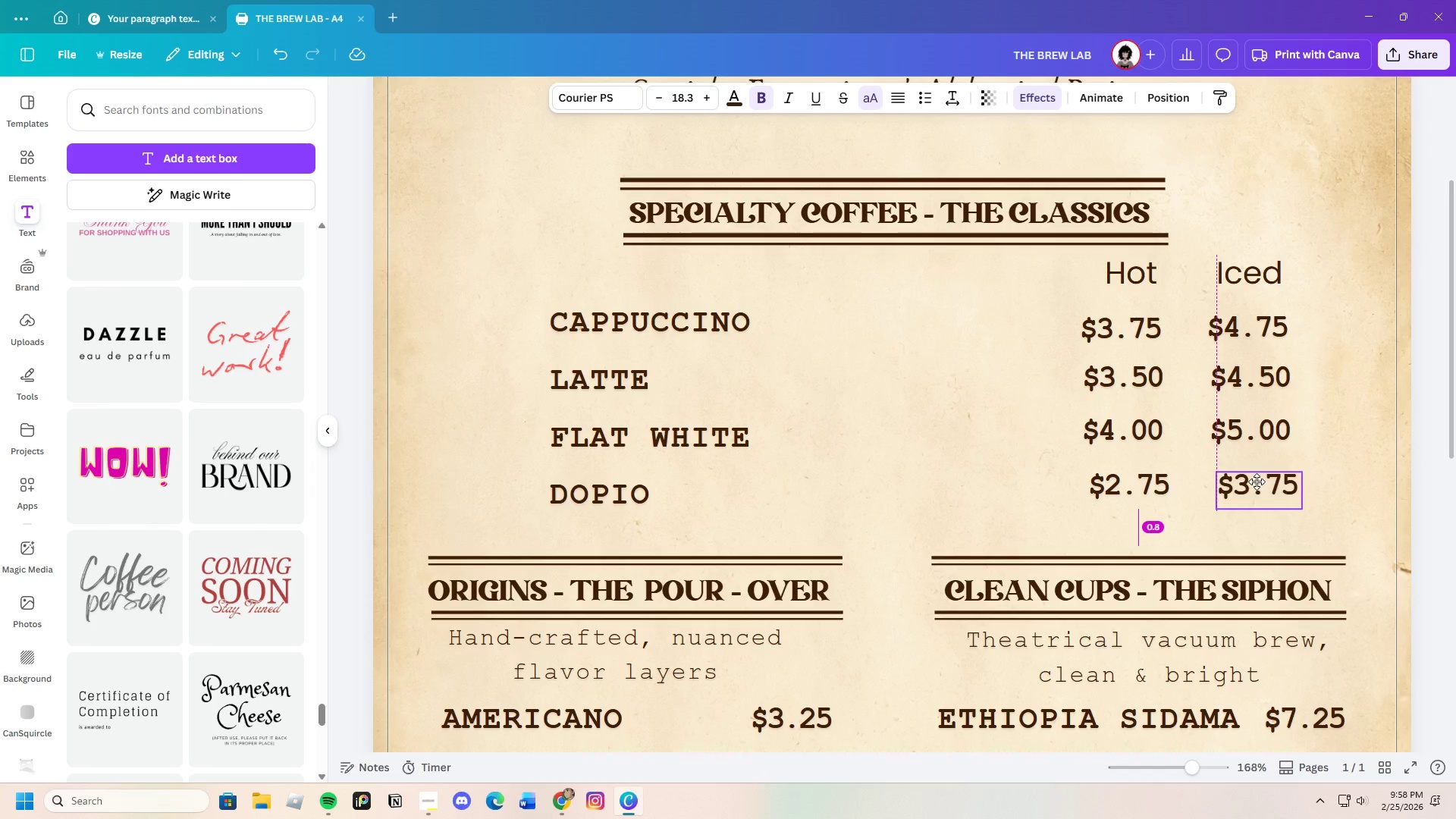 
wait(8.38)
 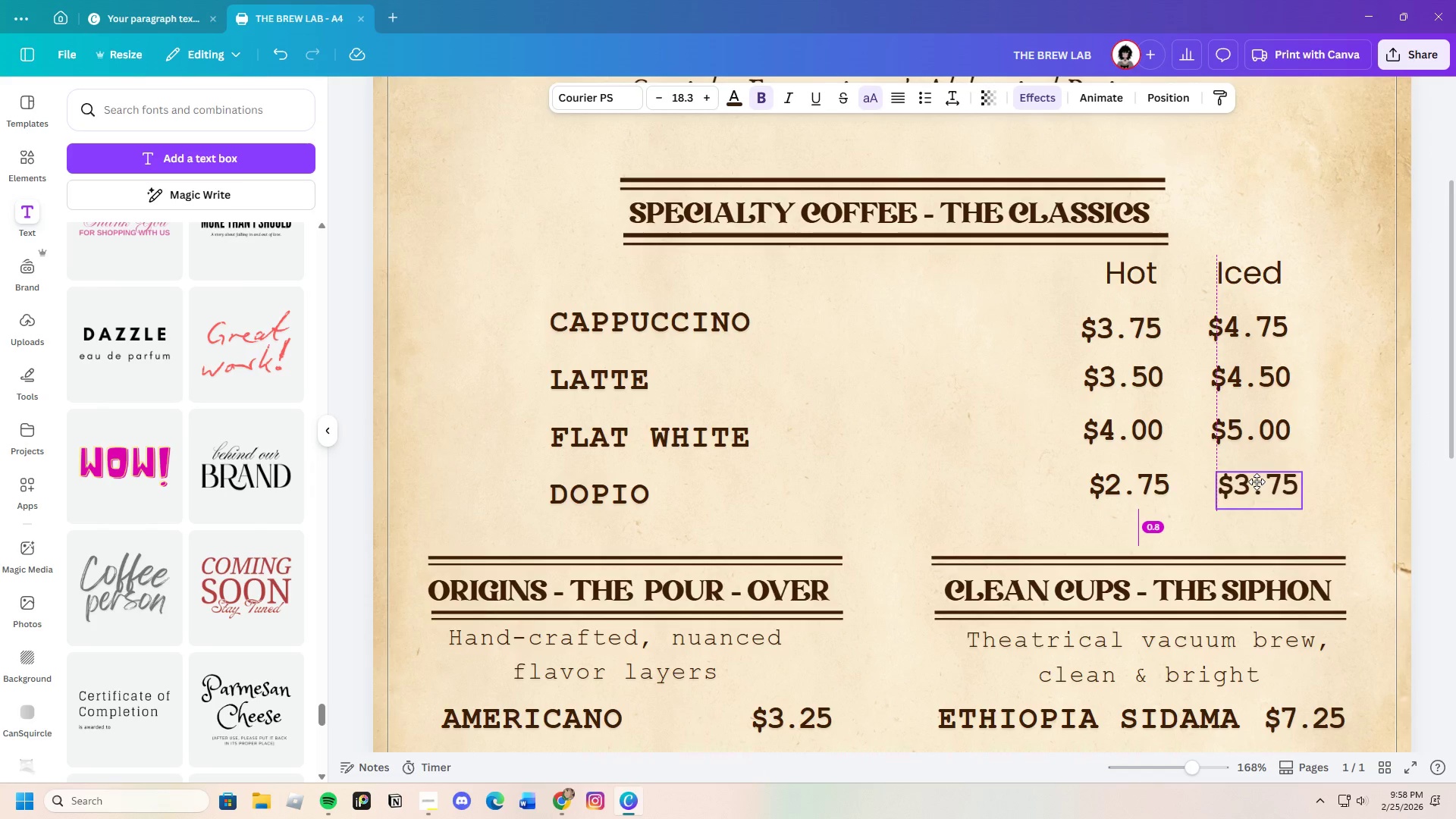 
left_click([1342, 476])
 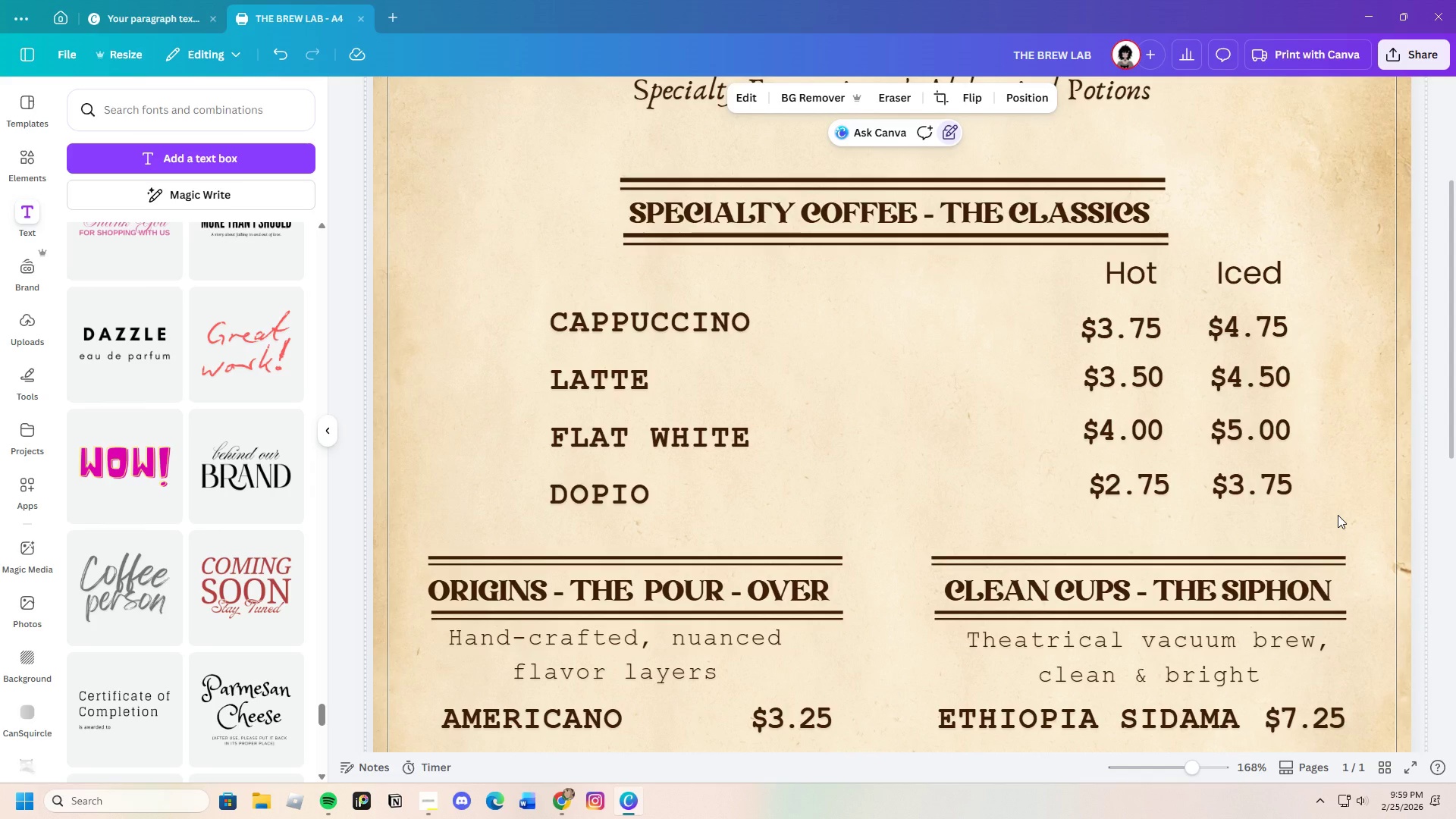 
wait(7.53)
 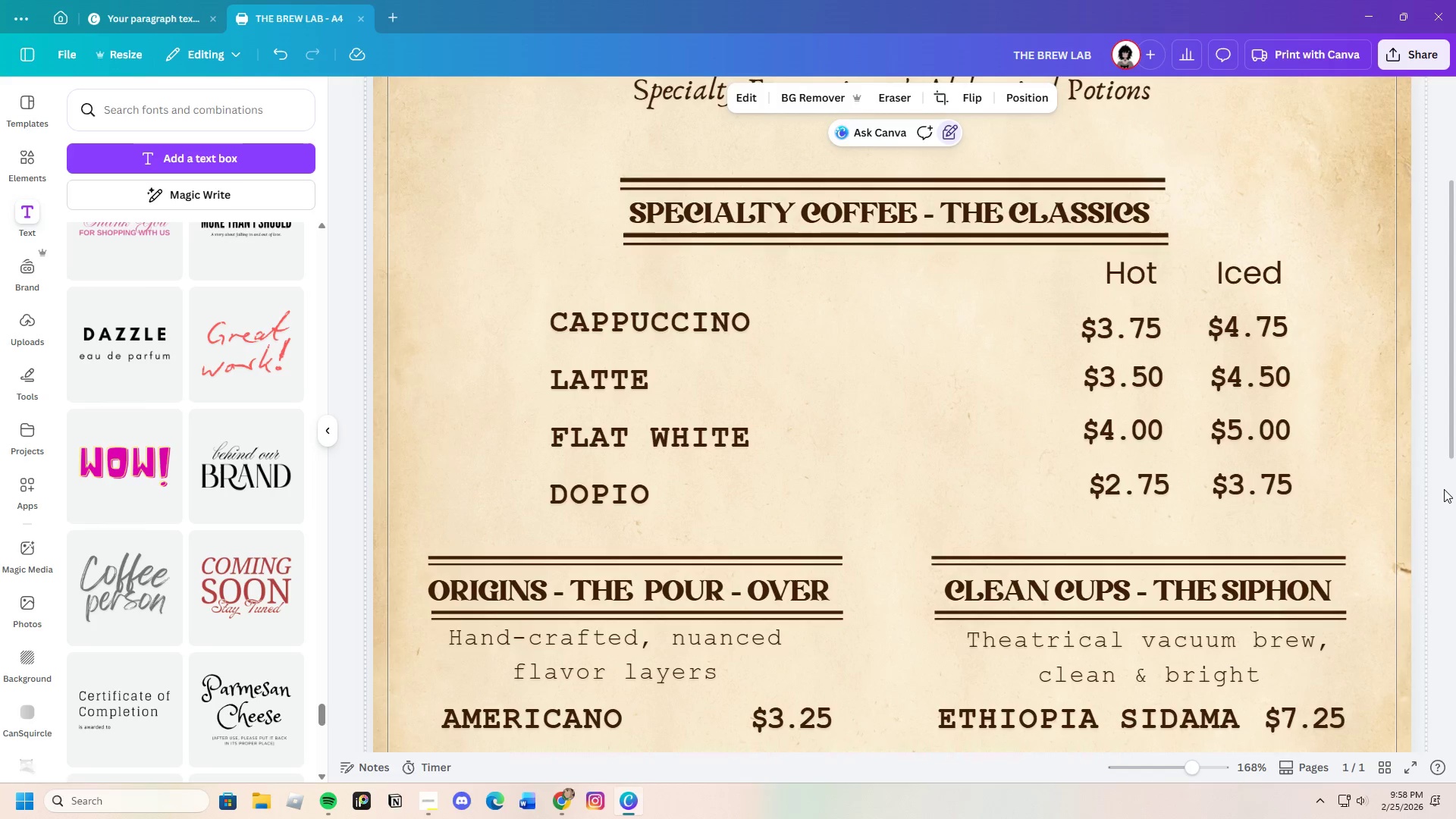 
left_click_drag(start_coordinate=[1188, 766], to_coordinate=[1191, 768])
 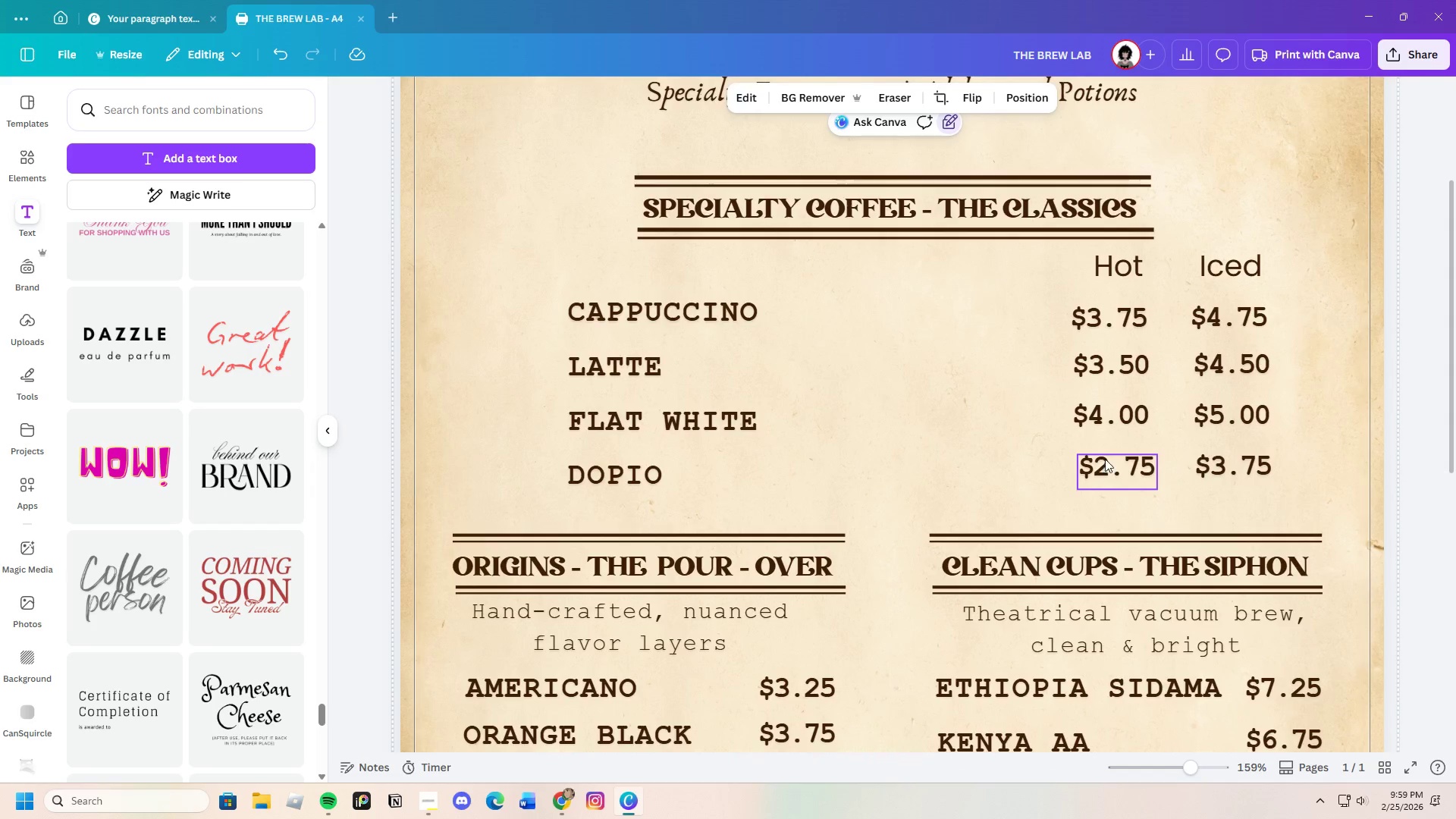 
left_click_drag(start_coordinate=[1120, 461], to_coordinate=[1116, 461])
 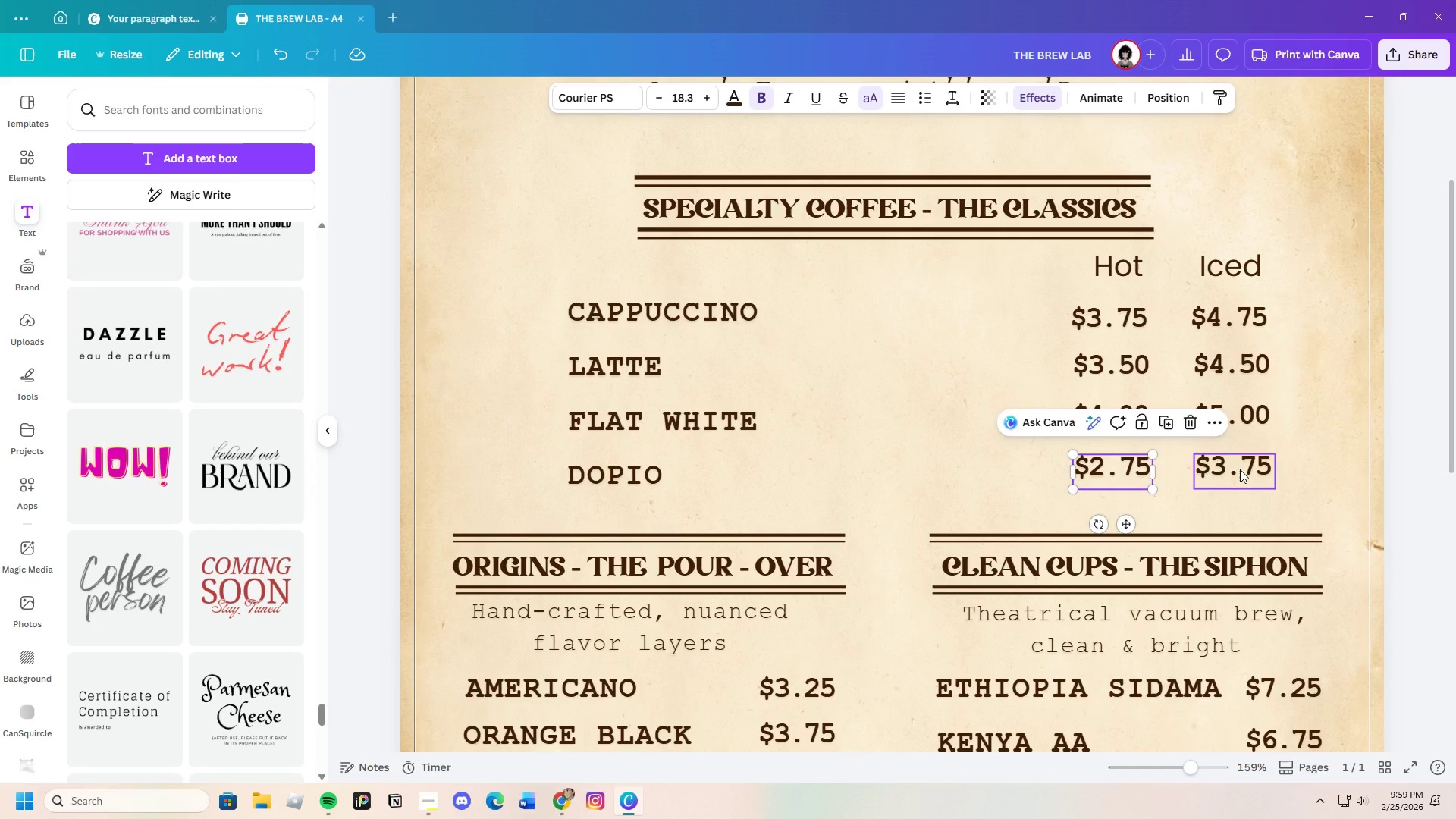 
left_click([1240, 469])
 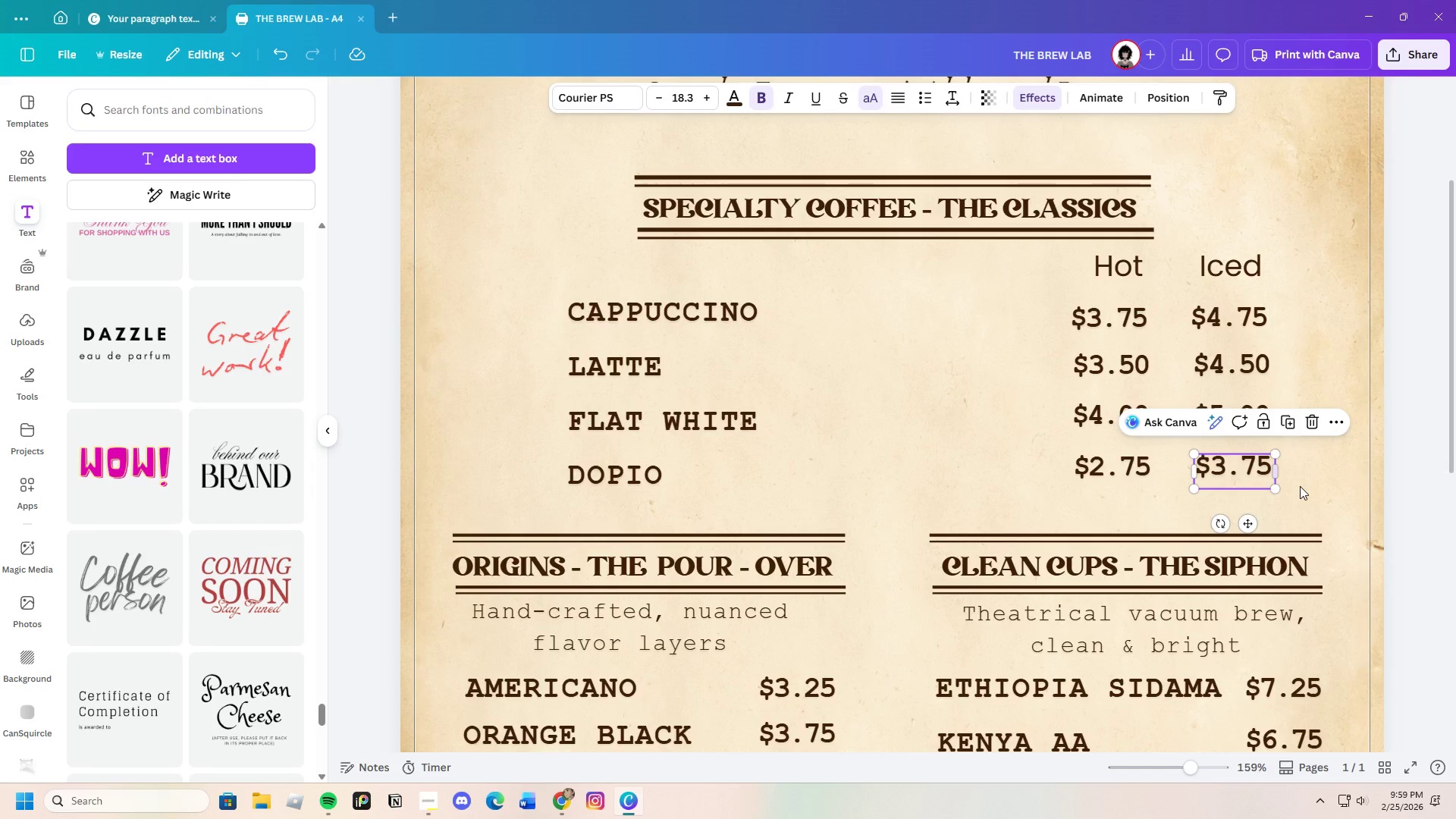 
left_click([1319, 491])
 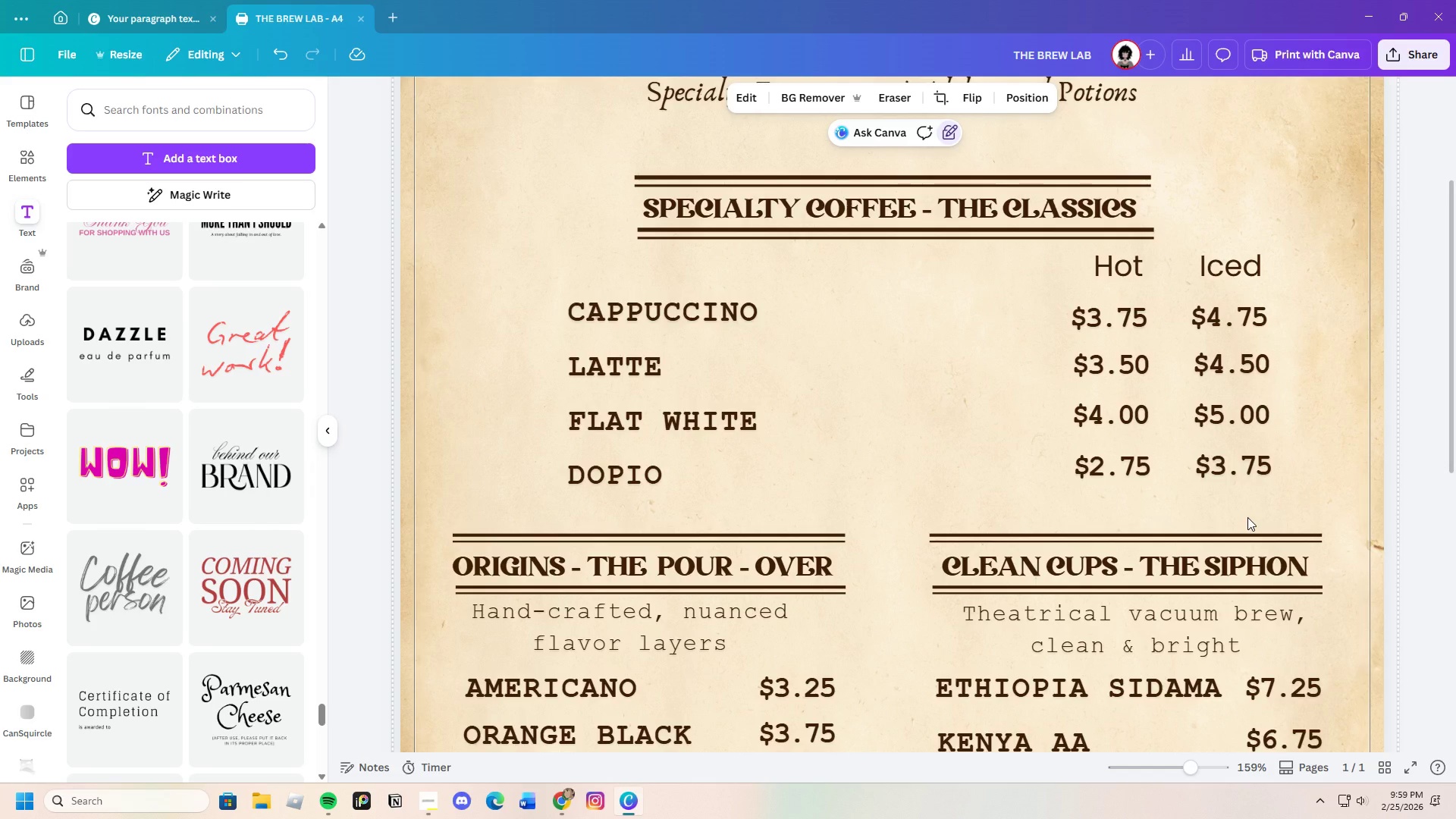 
wait(11.17)
 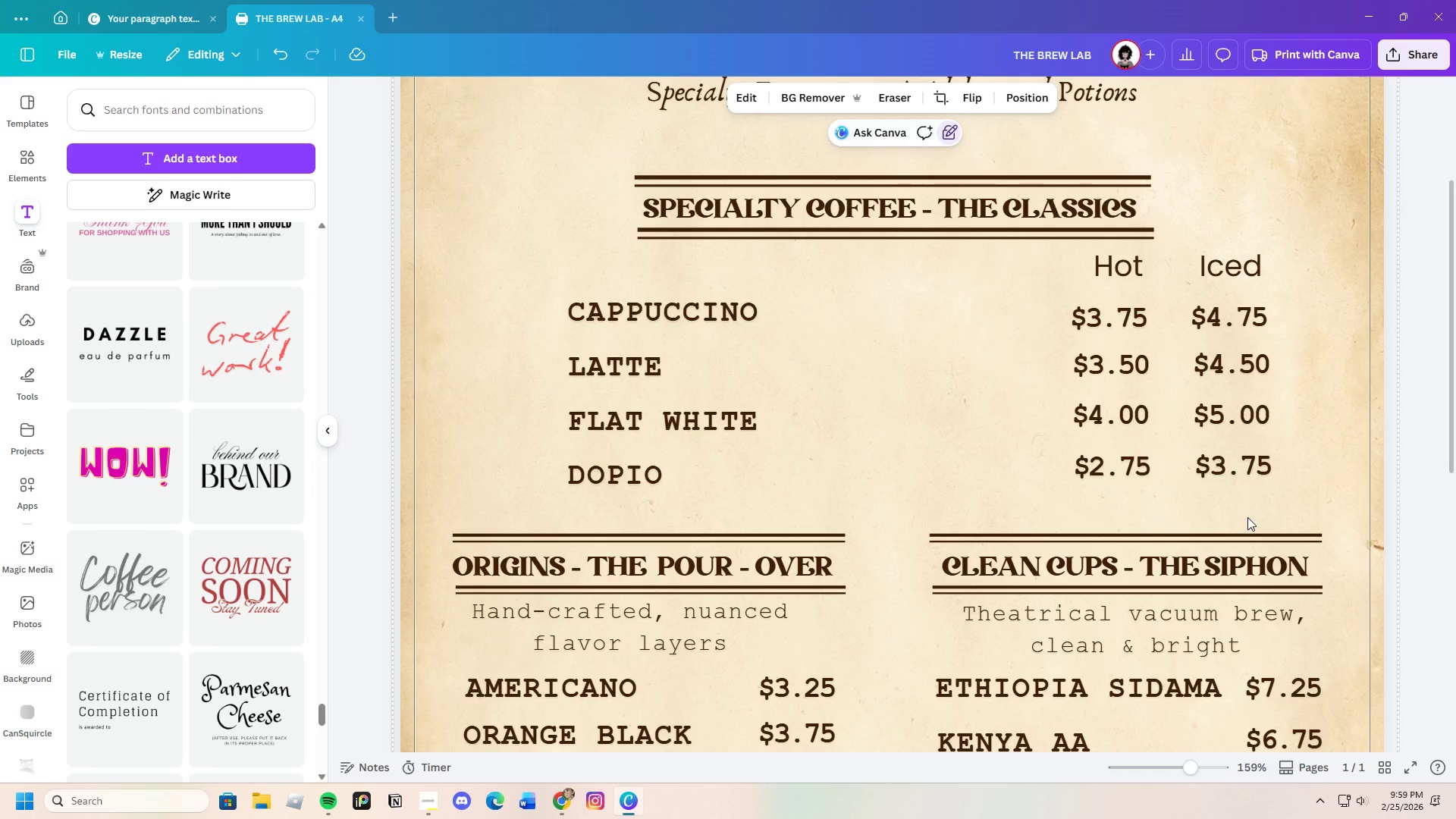 
scroll: coordinate [1089, 557], scroll_direction: down, amount: 3.0
 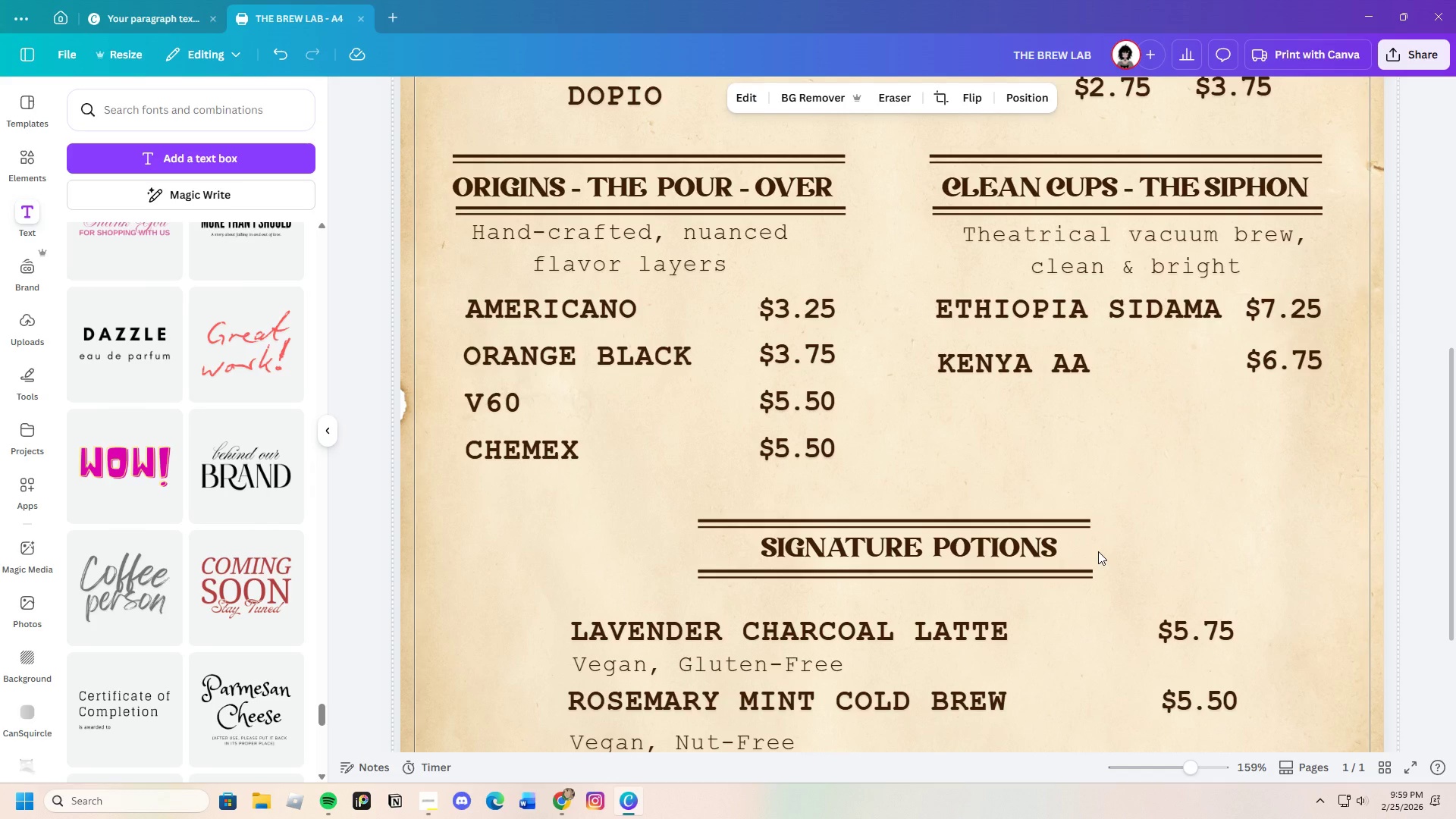 
wait(8.43)
 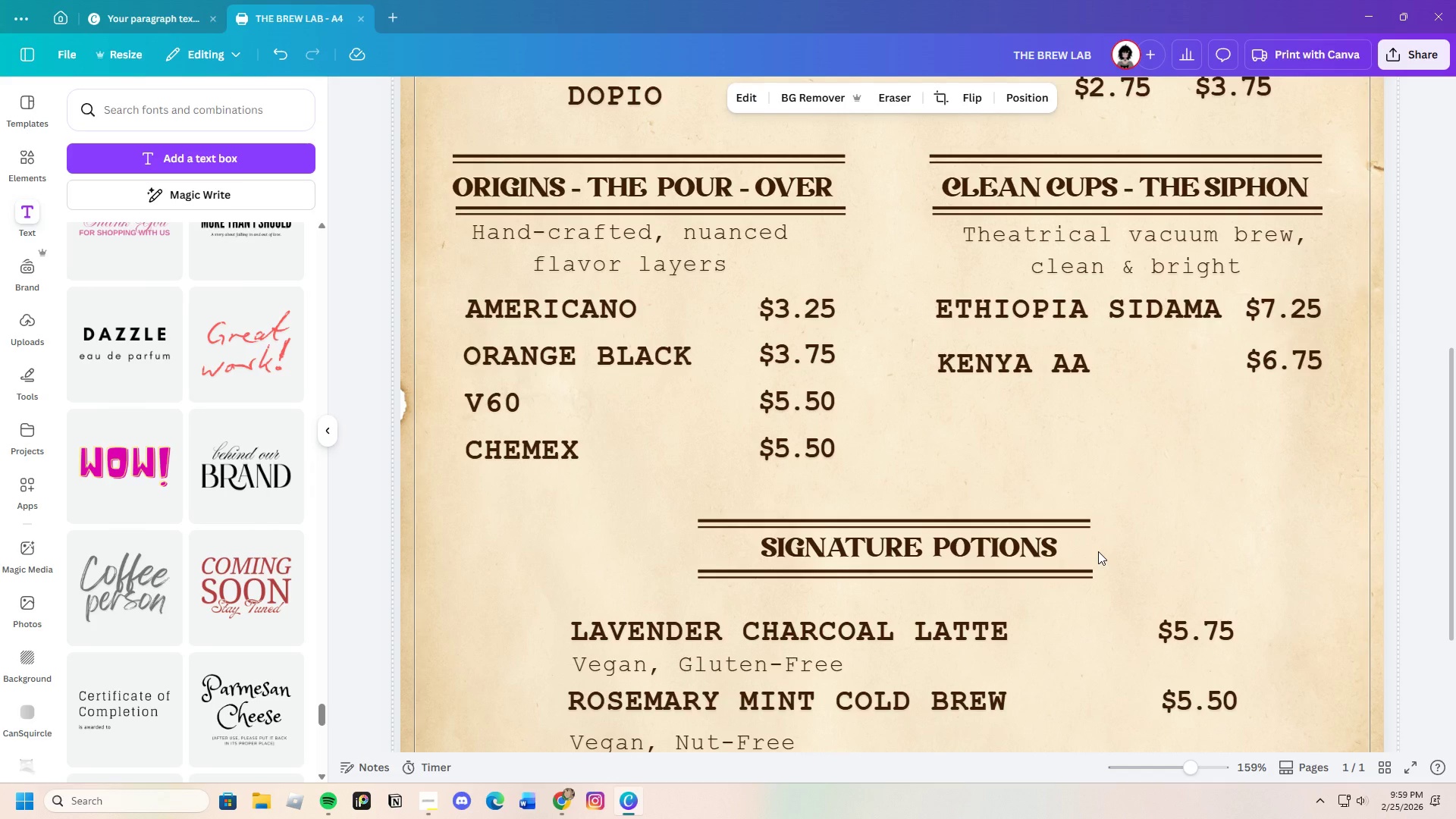 
scroll: coordinate [1099, 551], scroll_direction: none, amount: 0.0
 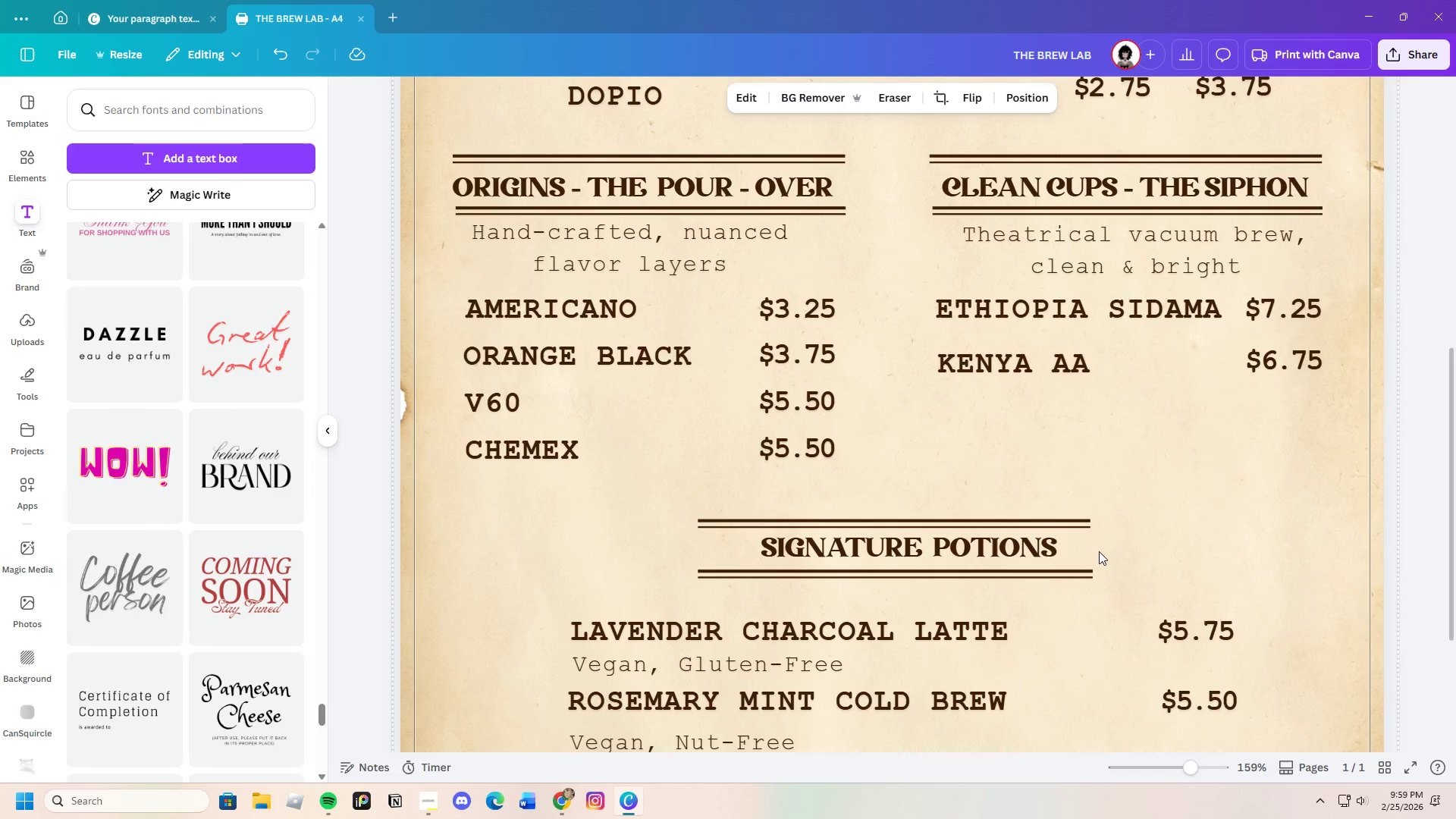 
scroll: coordinate [1099, 551], scroll_direction: up, amount: 1.0
 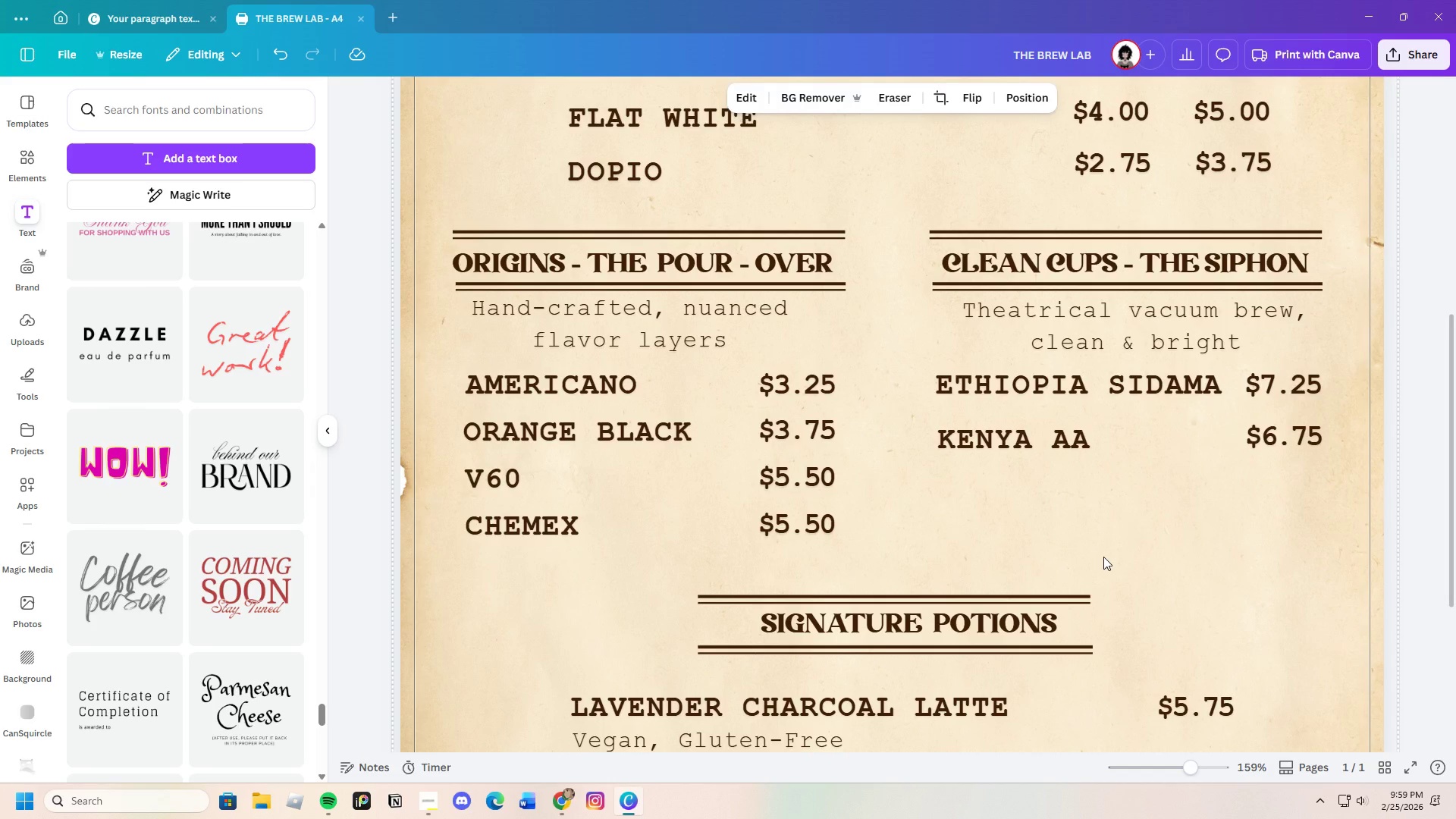 
wait(13.76)
 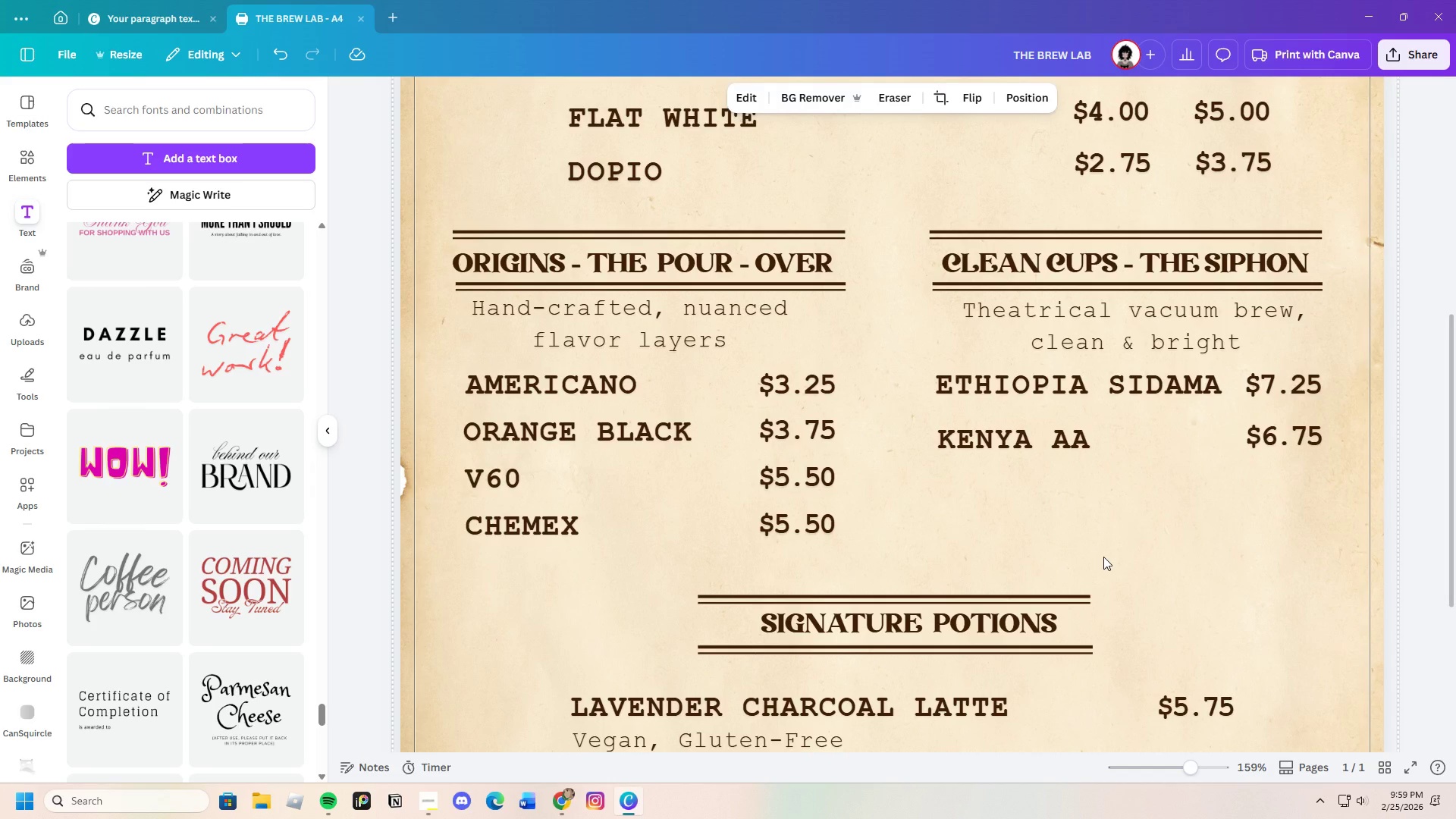 
left_click_drag(start_coordinate=[1185, 774], to_coordinate=[1175, 780])
 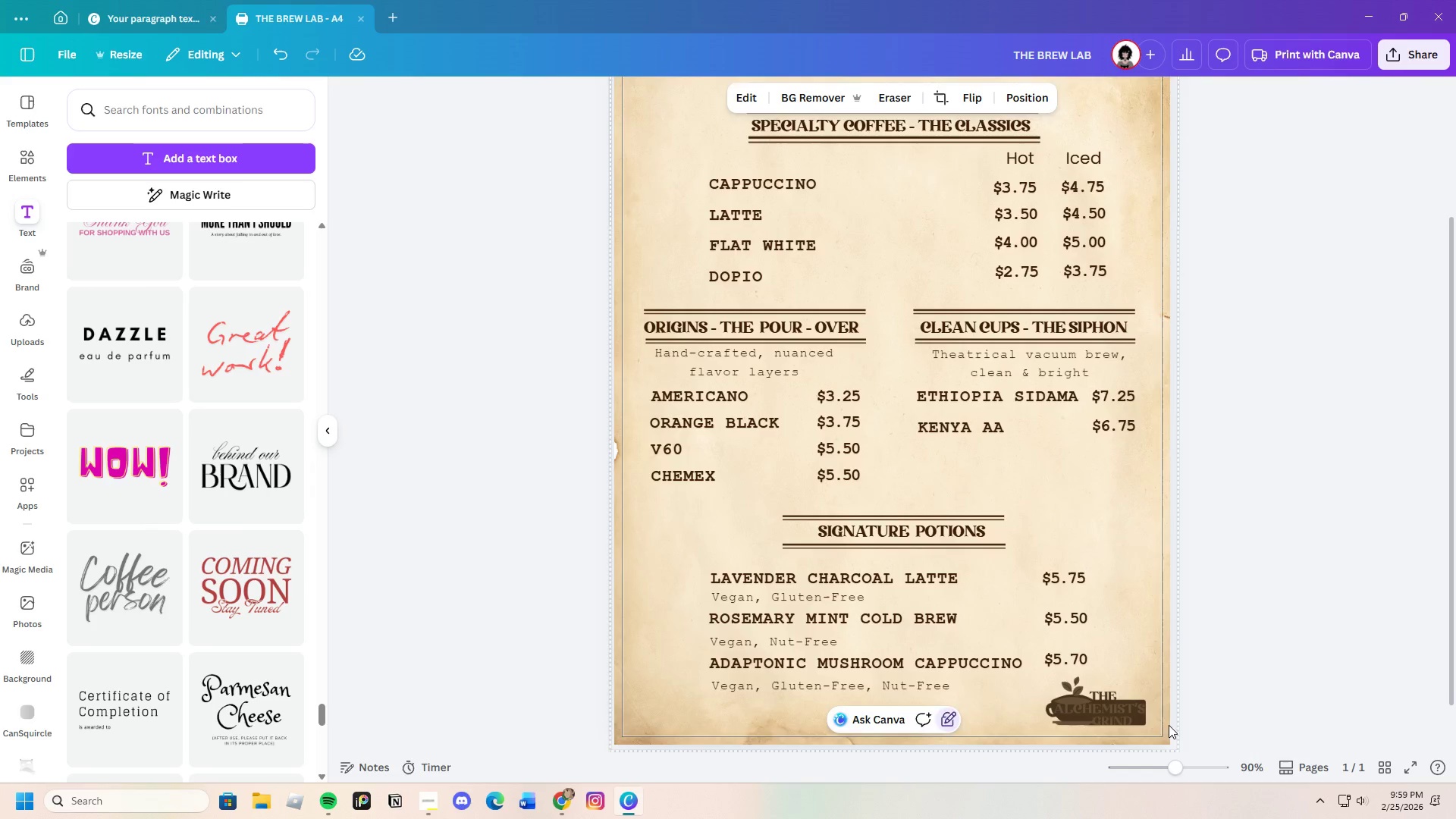 
scroll: coordinate [1161, 704], scroll_direction: up, amount: 2.0
 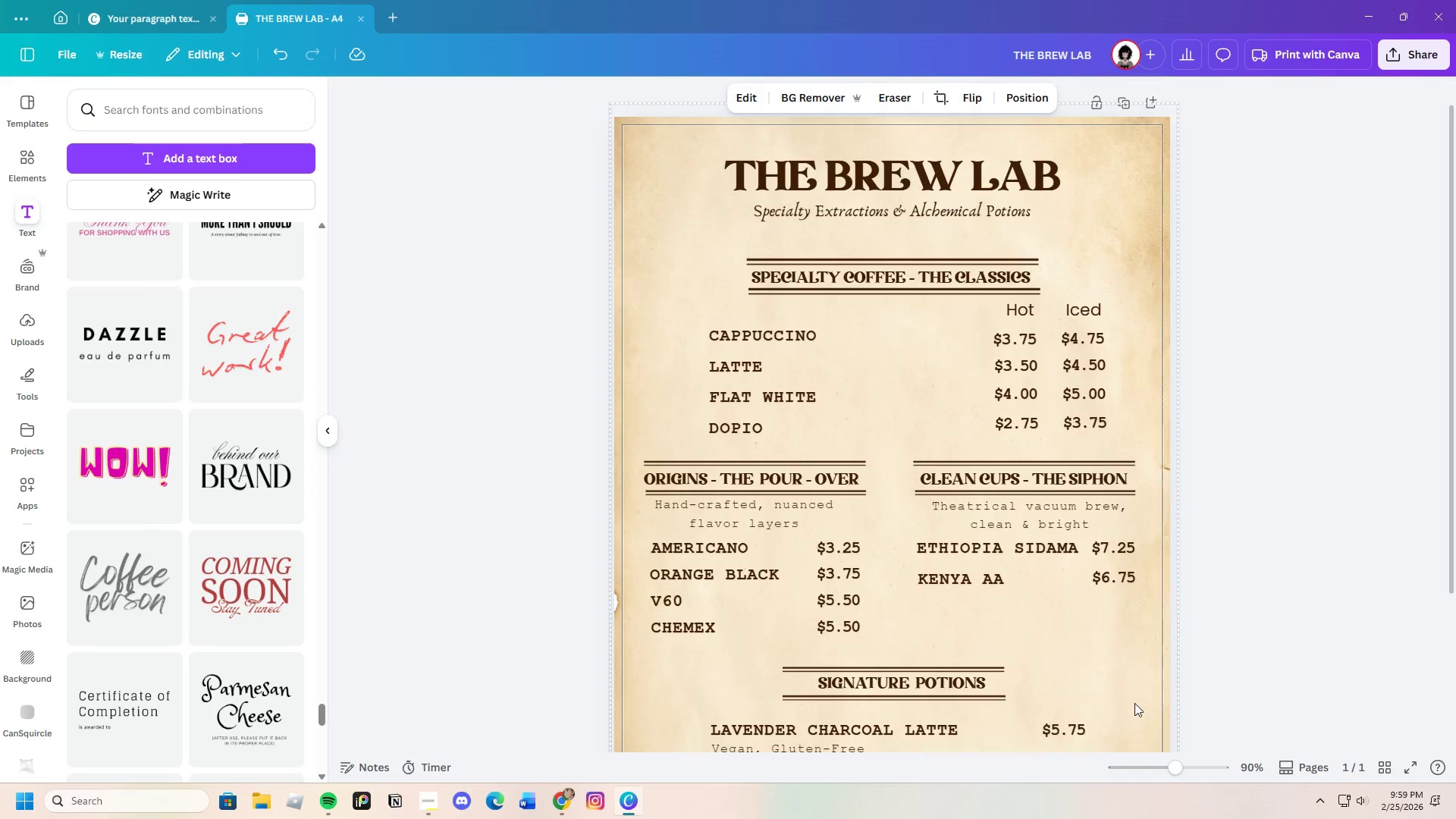 
scroll: coordinate [1134, 702], scroll_direction: down, amount: 2.0
 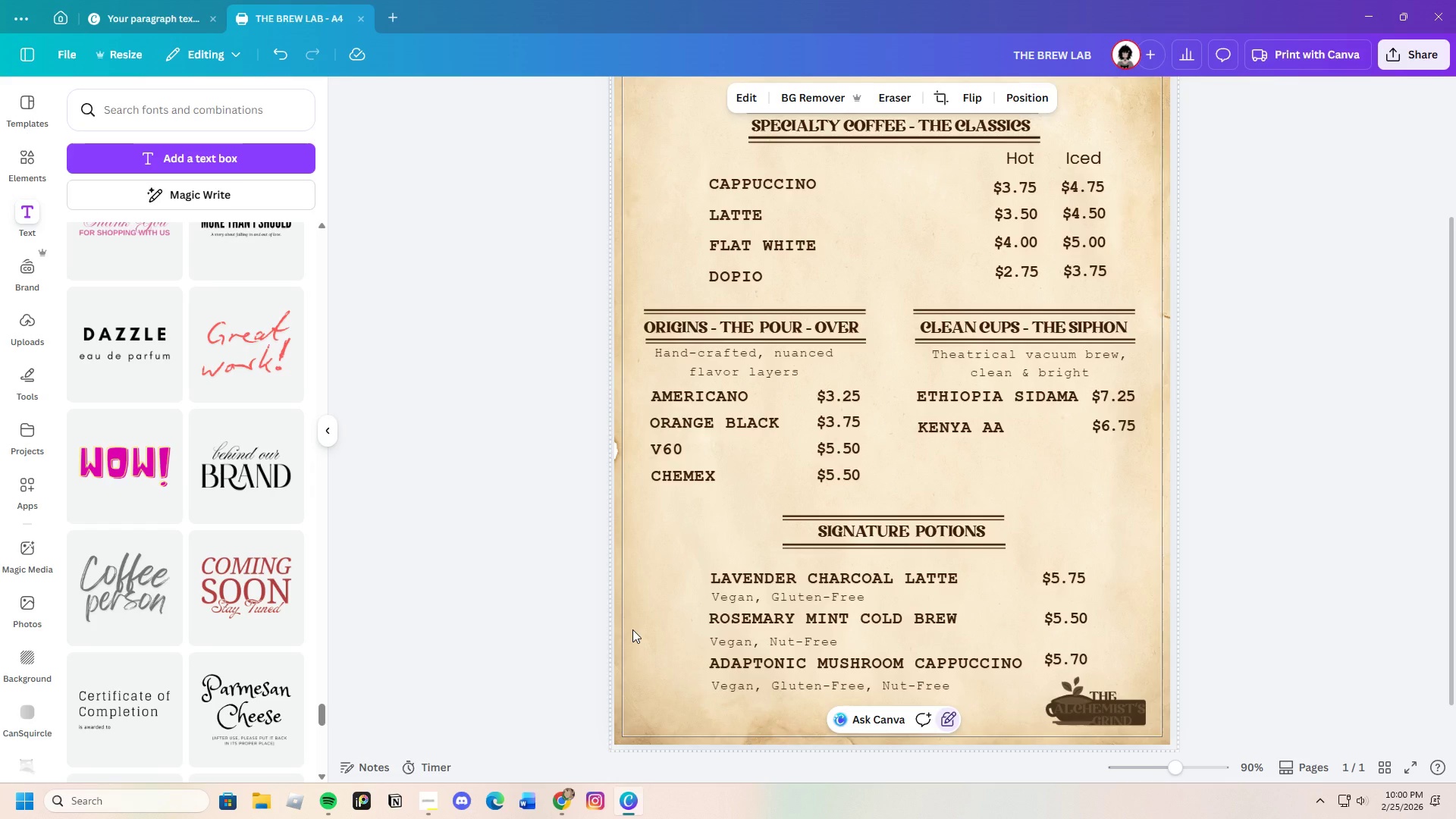 
wait(17.89)
 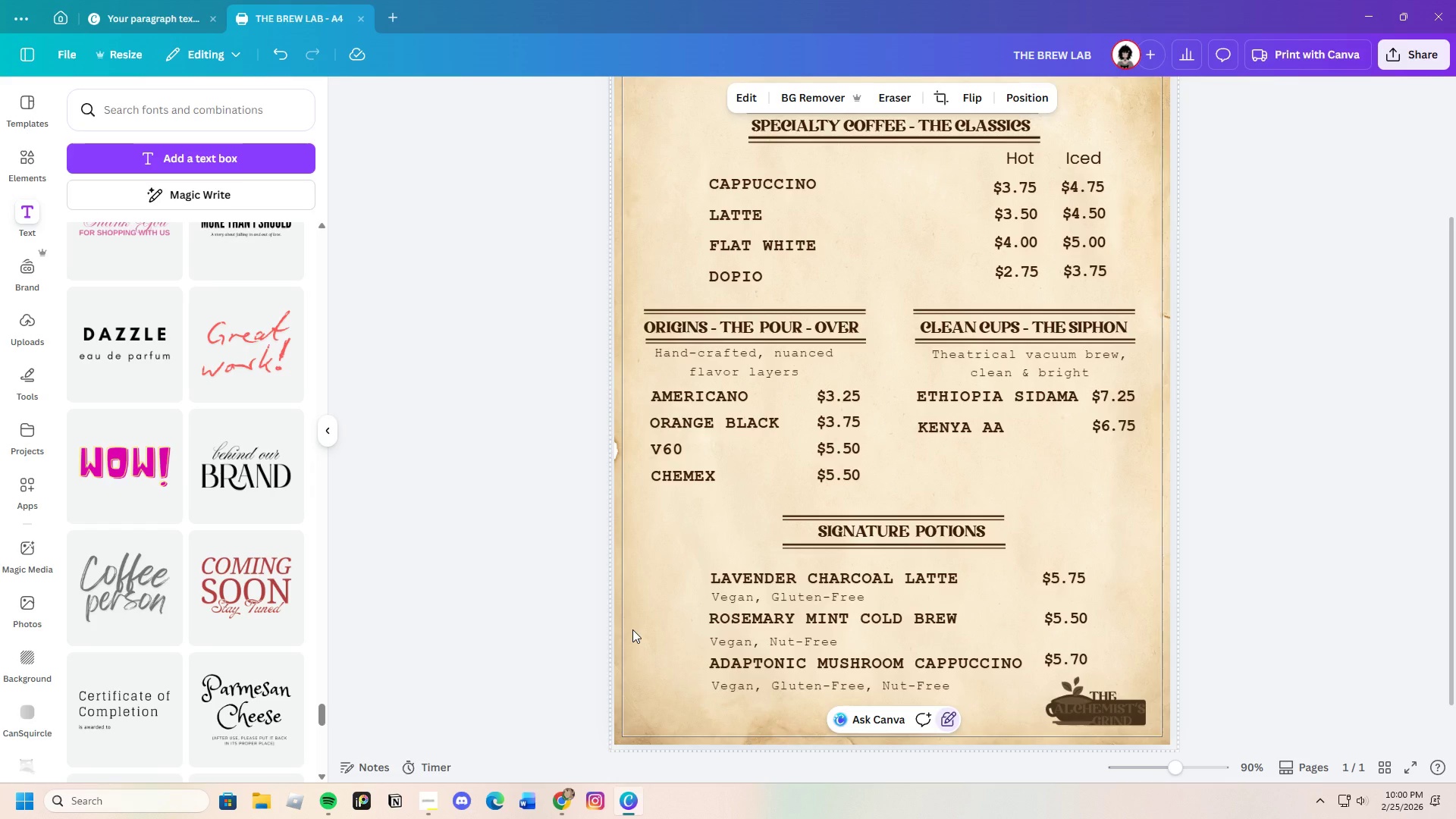 
scroll: coordinate [662, 585], scroll_direction: up, amount: 3.0
 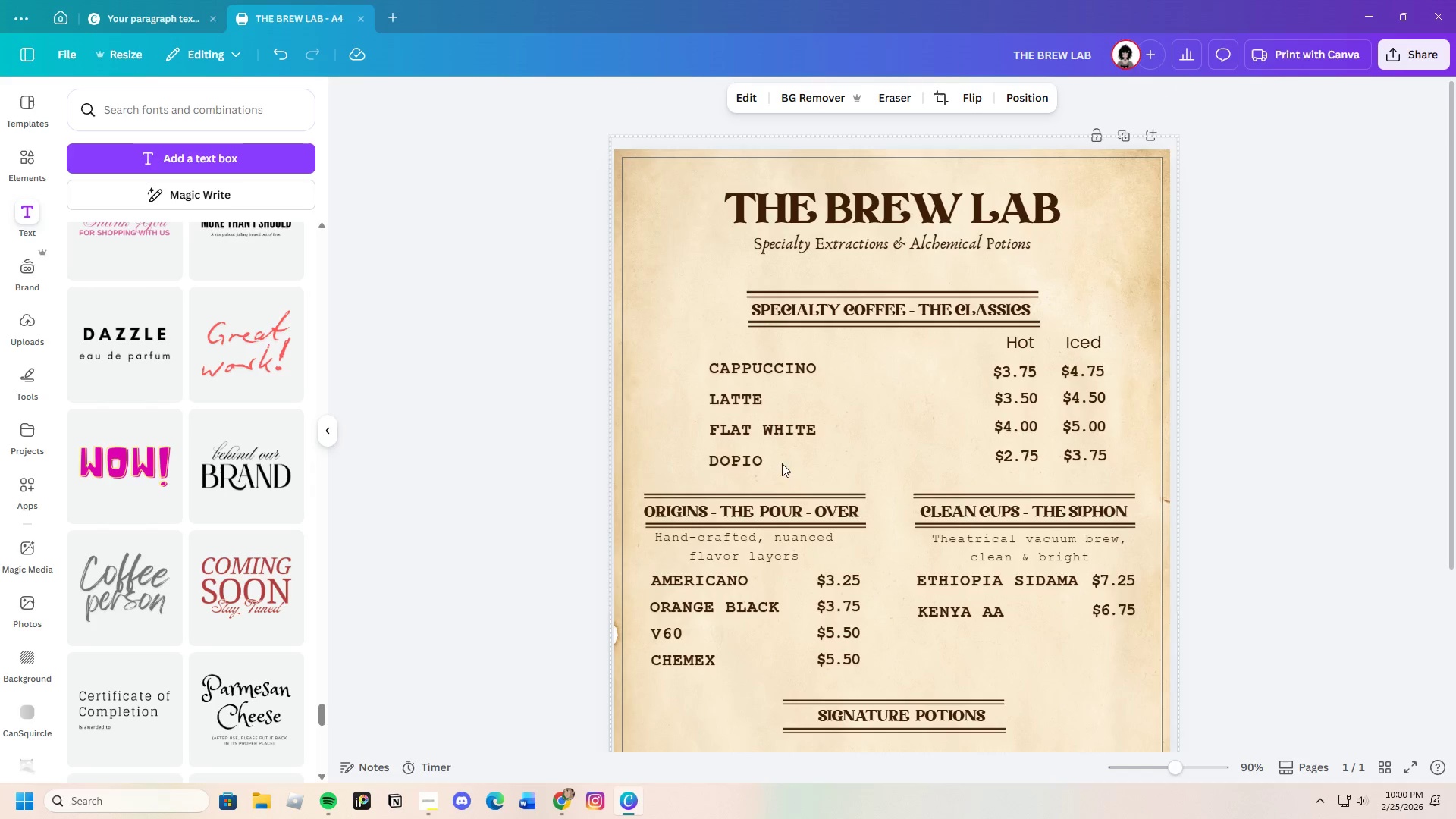 
wait(5.18)
 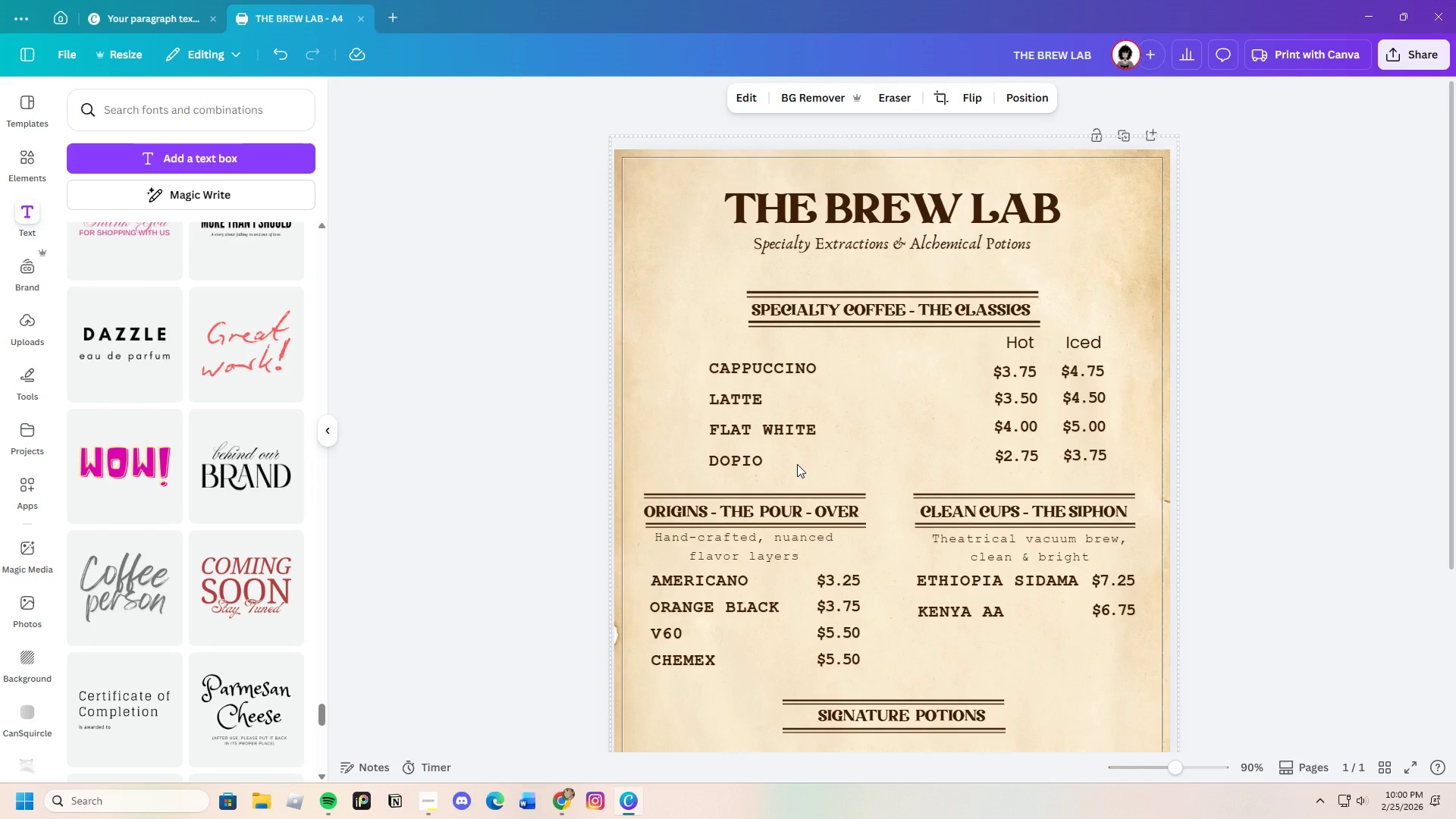 
left_click([31, 148])
 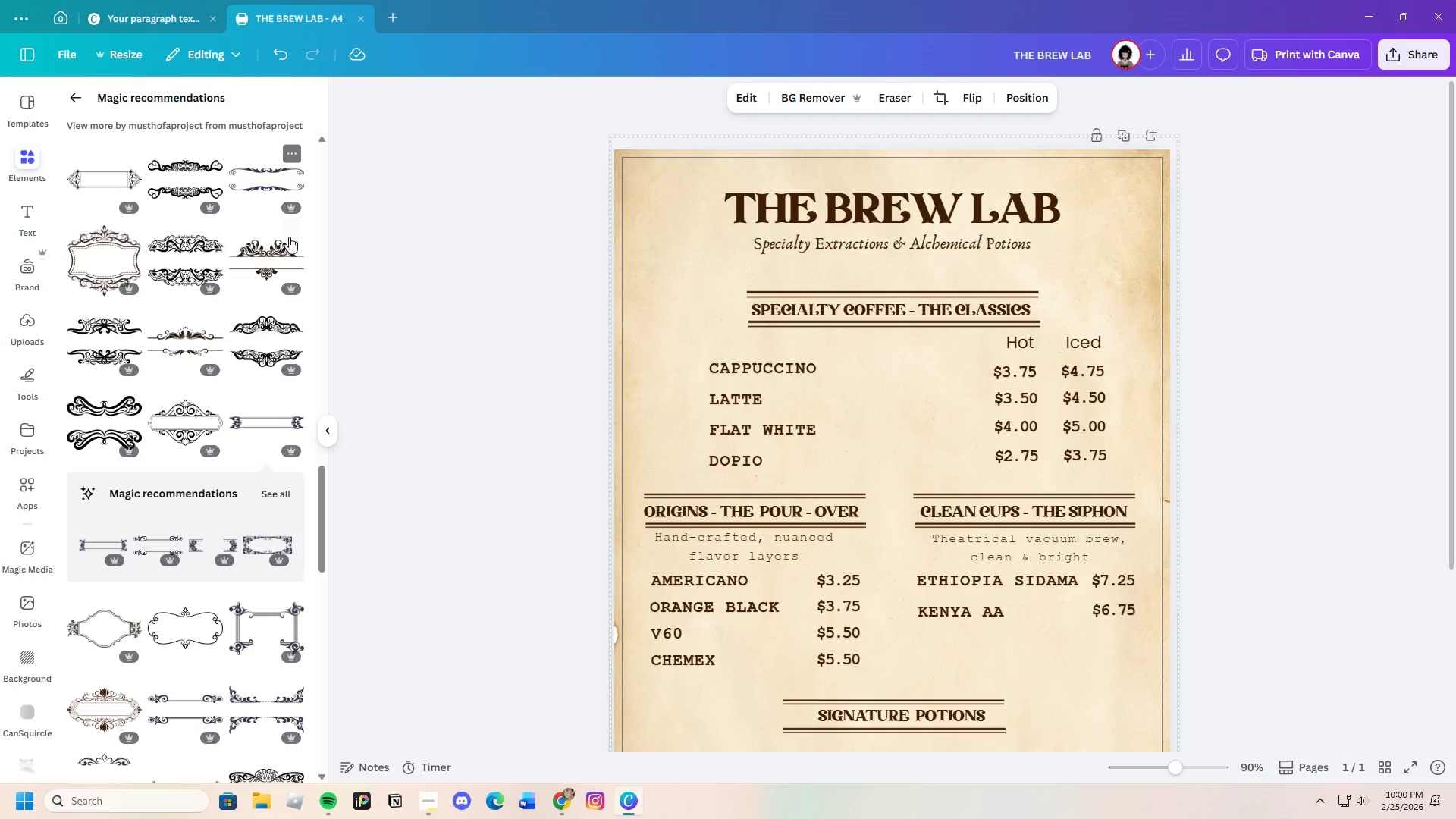 
wait(6.12)
 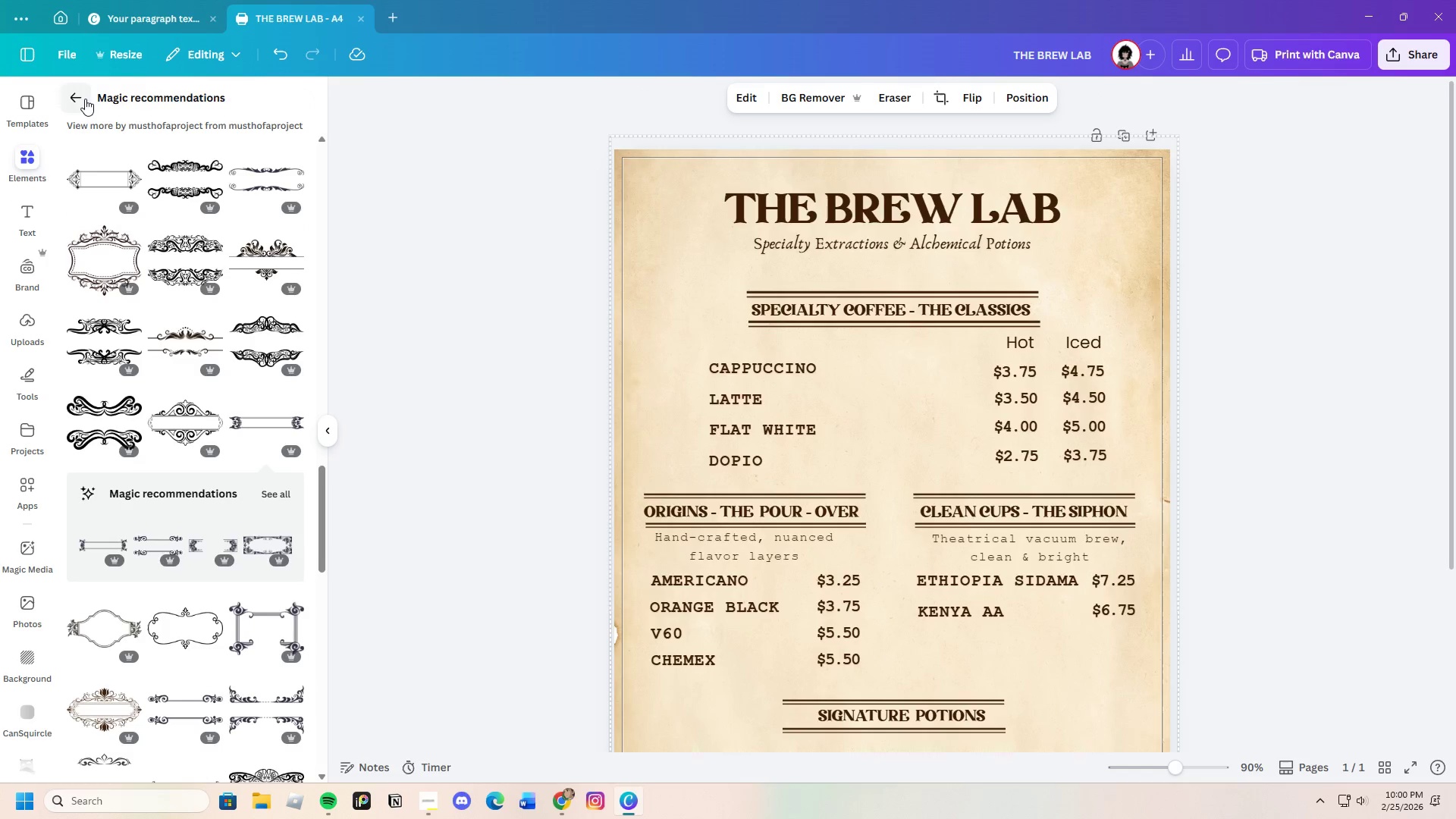 
left_click([268, 187])
 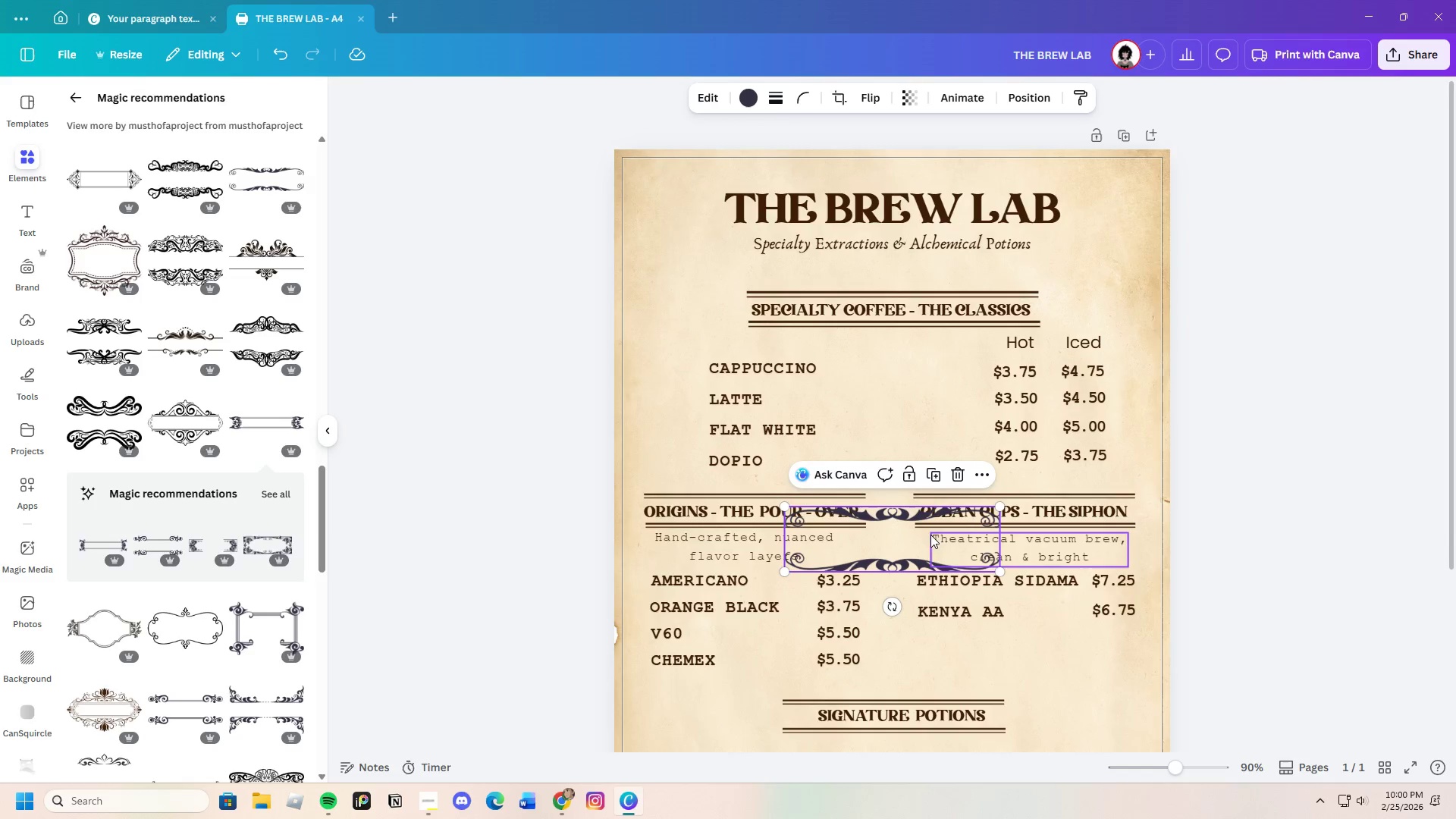 
left_click_drag(start_coordinate=[926, 535], to_coordinate=[891, 440])
 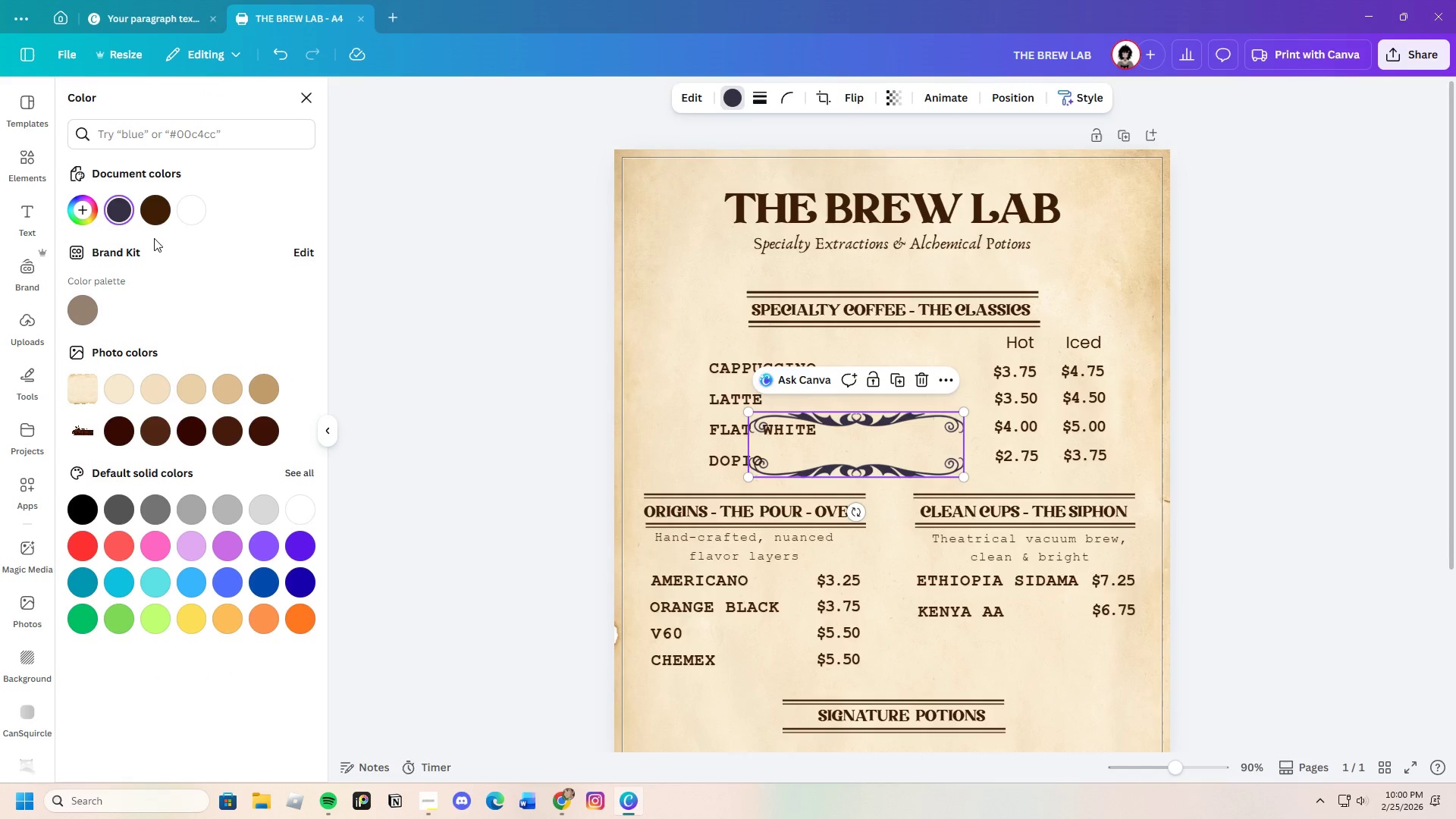 
left_click([156, 211])
 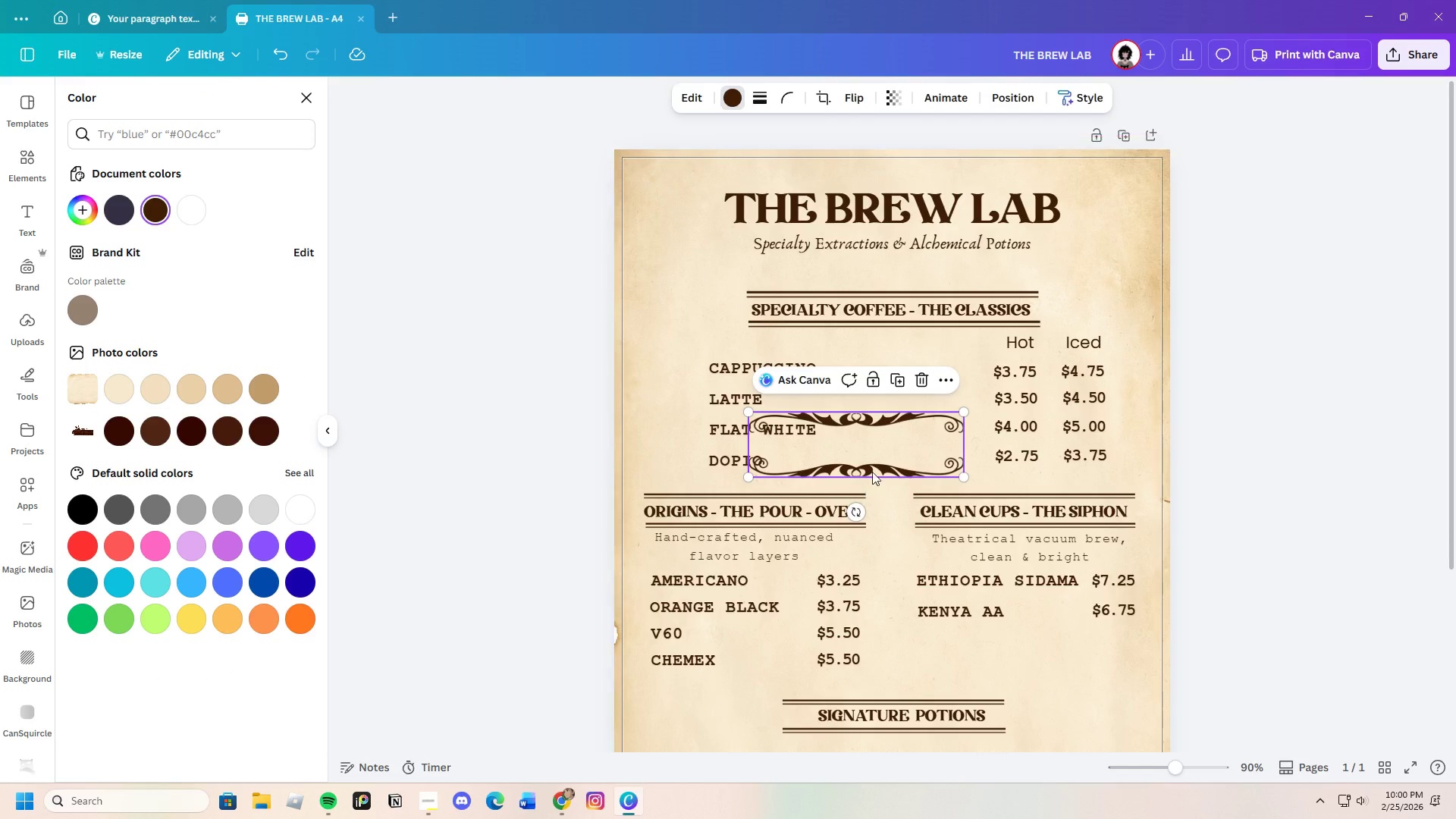 
left_click_drag(start_coordinate=[875, 467], to_coordinate=[864, 229])
 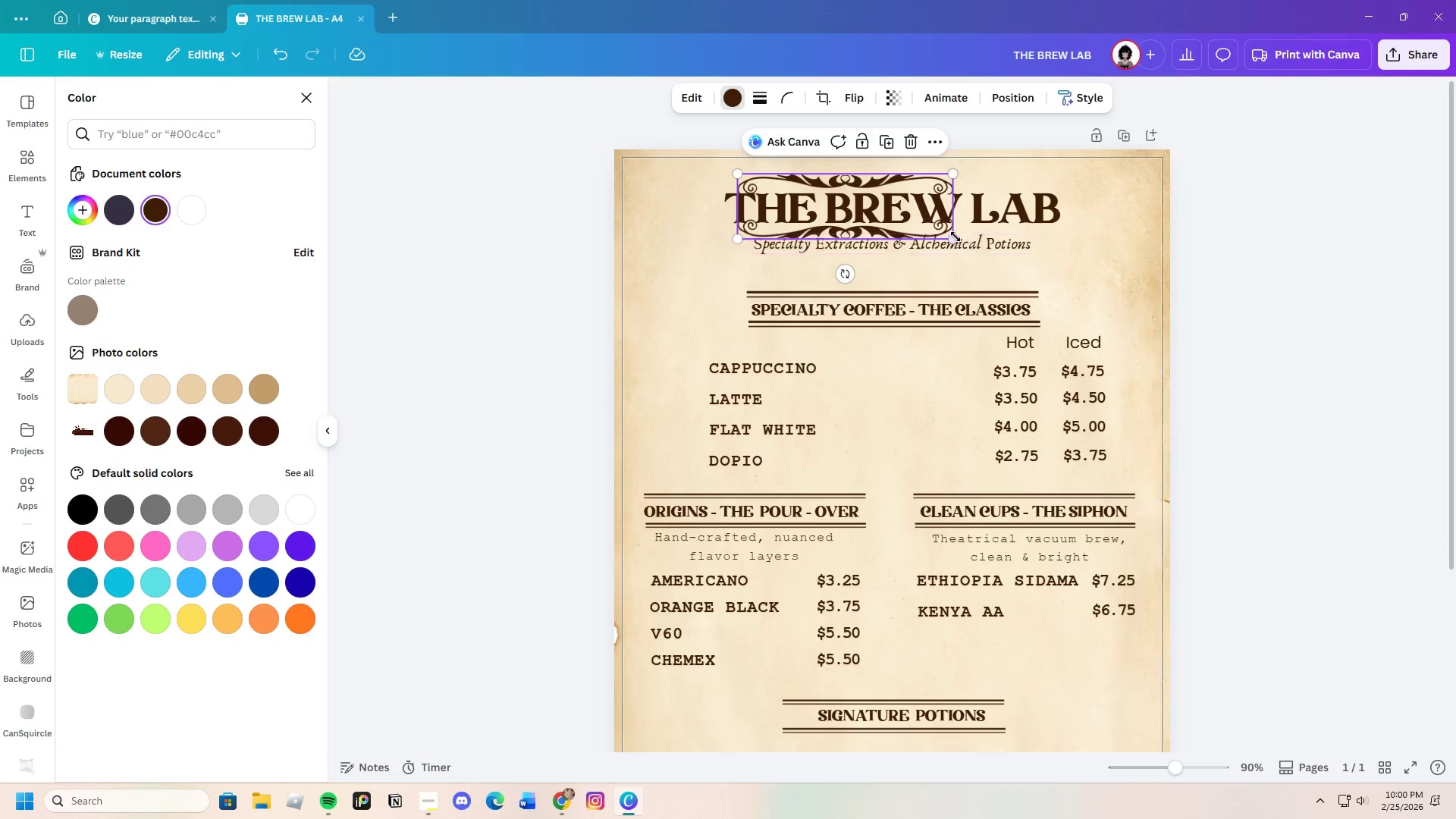 
left_click_drag(start_coordinate=[954, 237], to_coordinate=[1131, 240])
 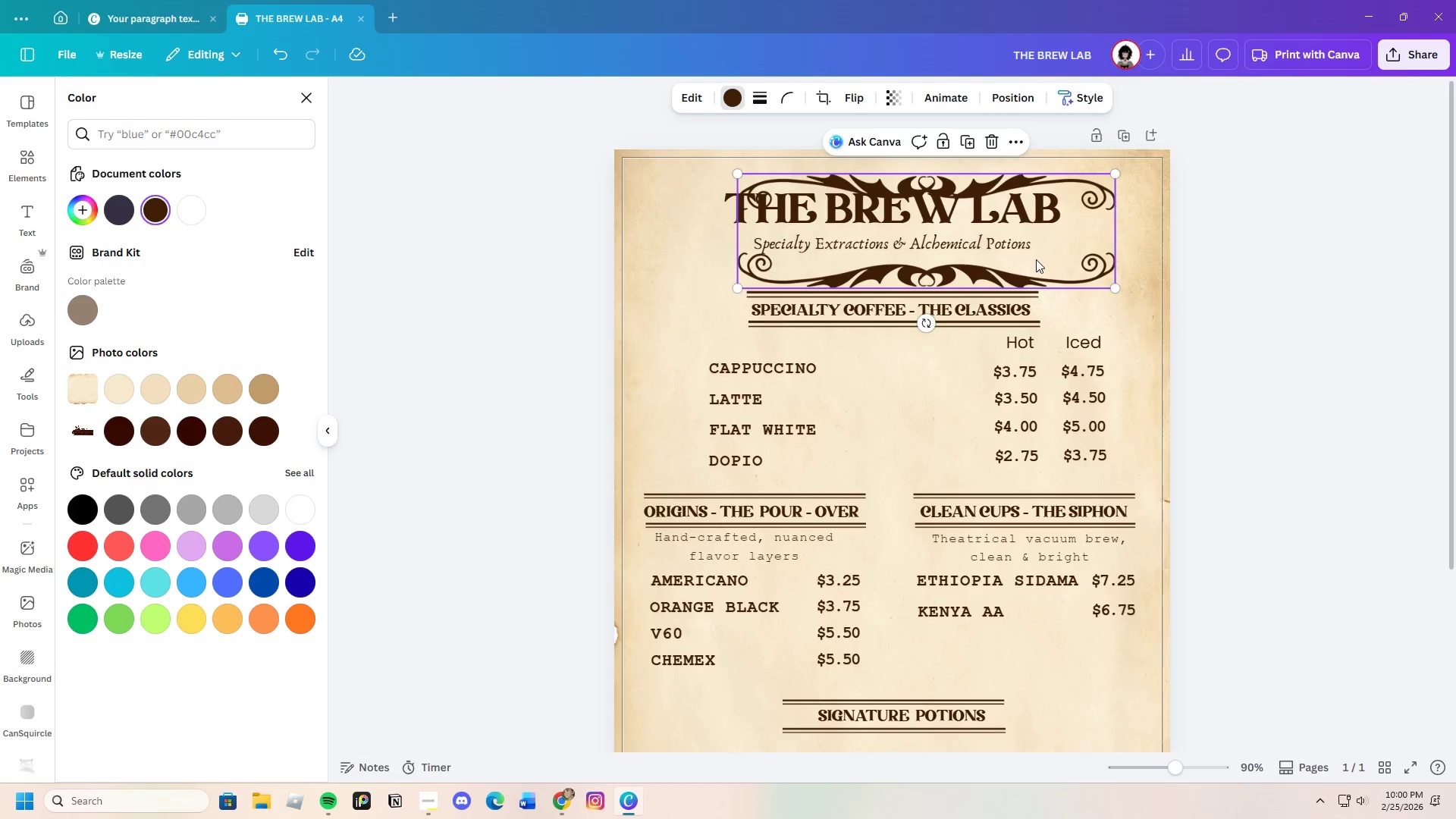 
left_click_drag(start_coordinate=[1036, 259], to_coordinate=[1009, 252])
 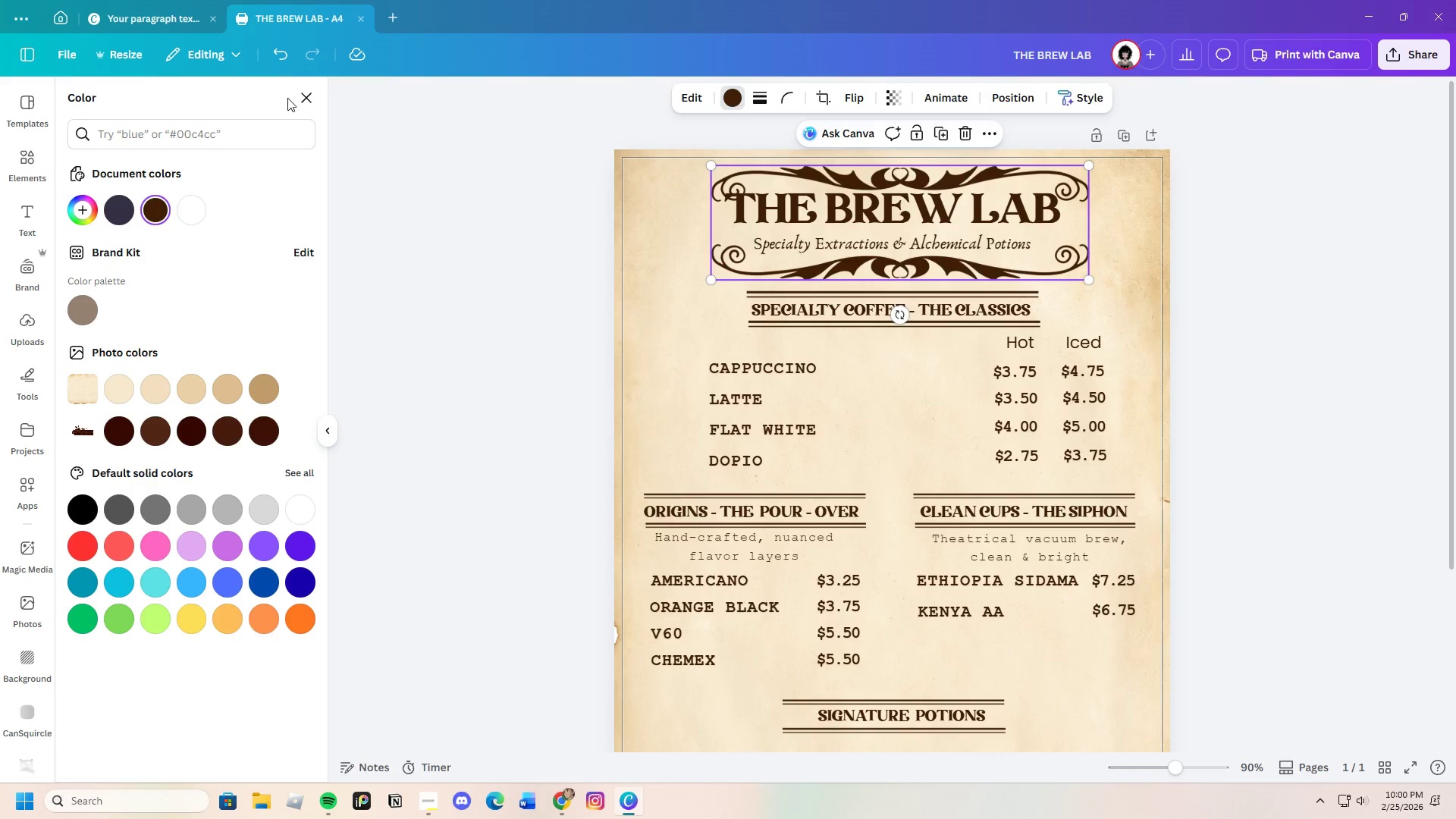 
left_click([298, 95])
 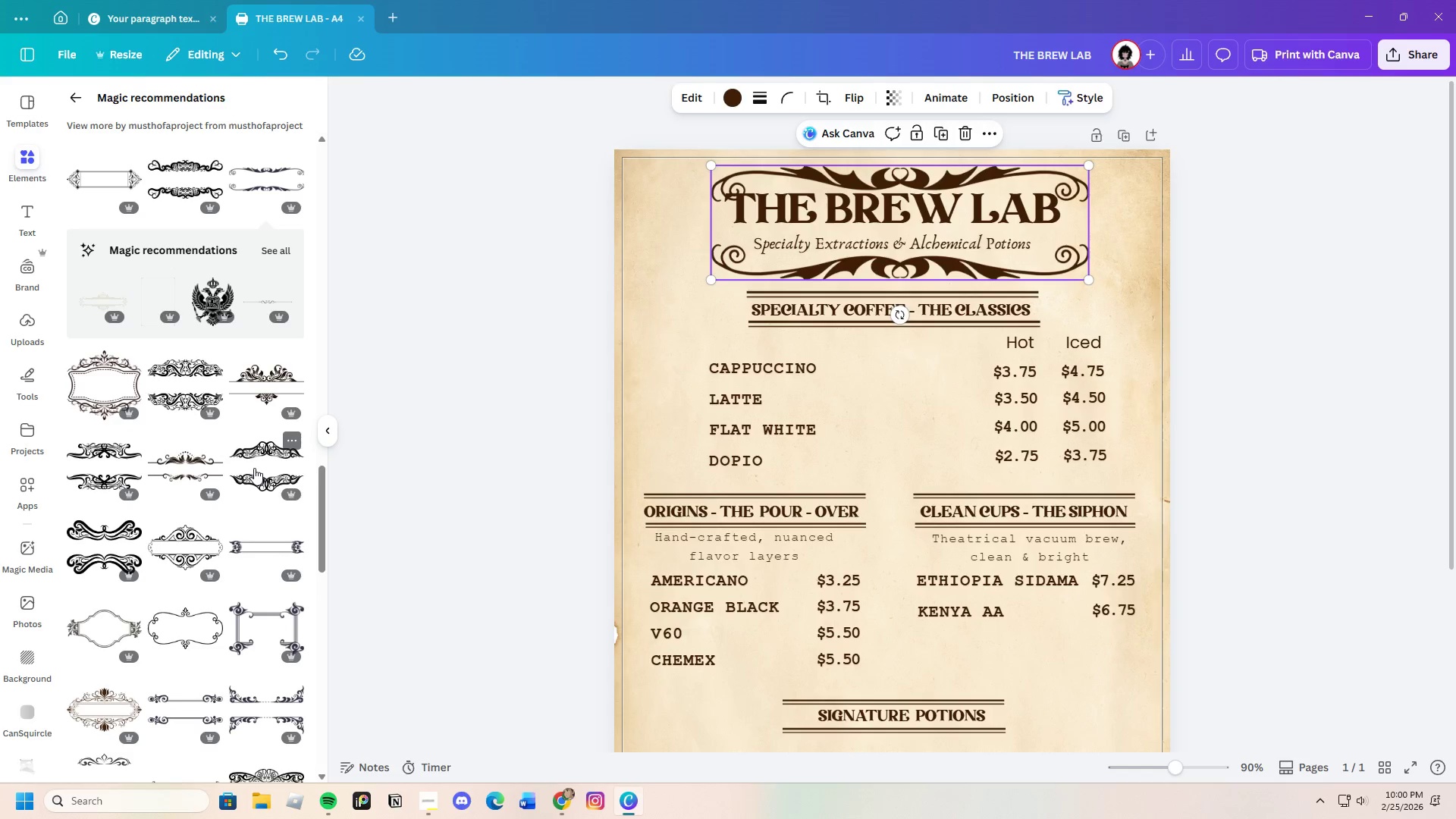 
scroll: coordinate [252, 467], scroll_direction: down, amount: 2.0
 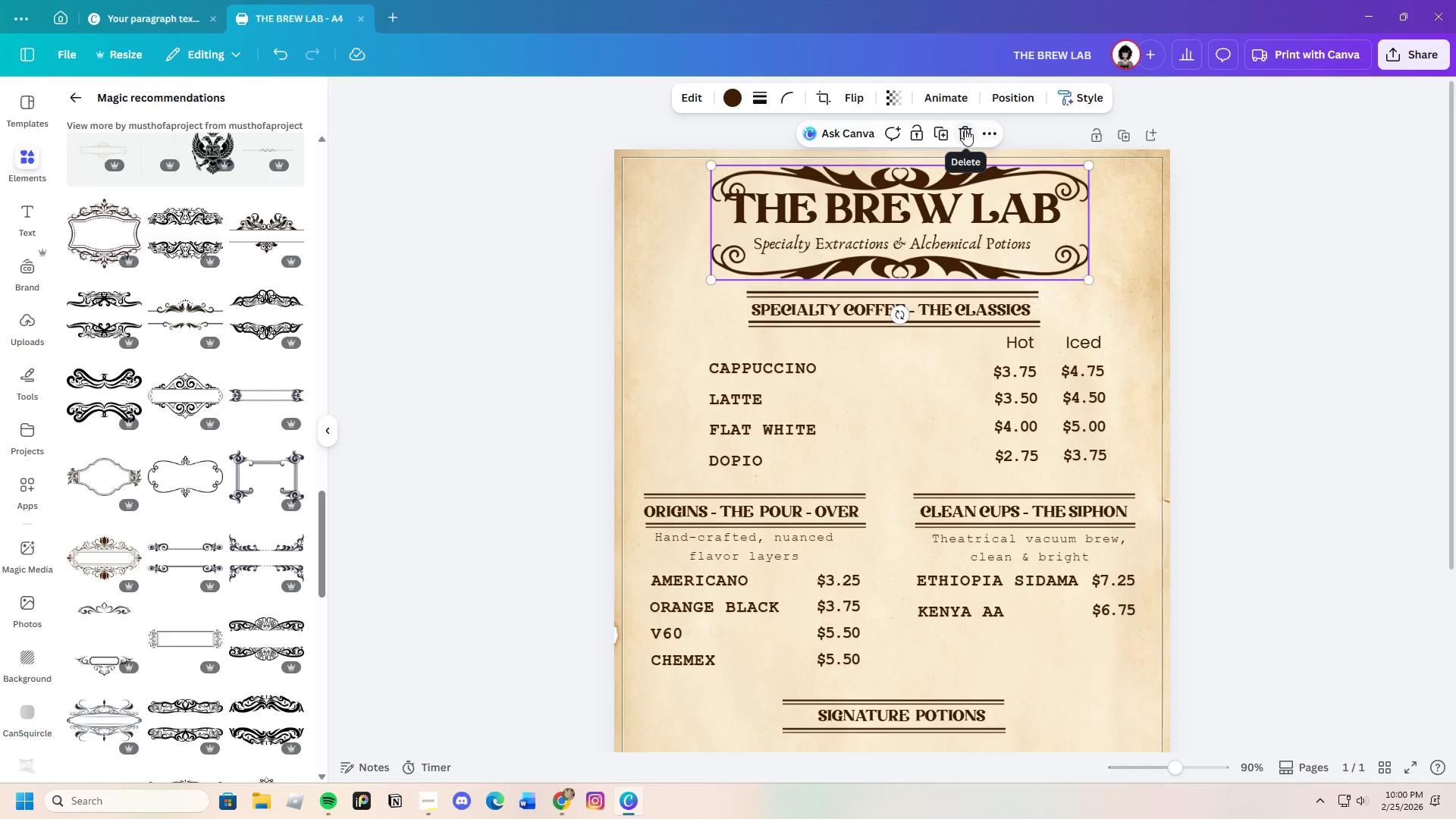 
left_click([964, 128])
 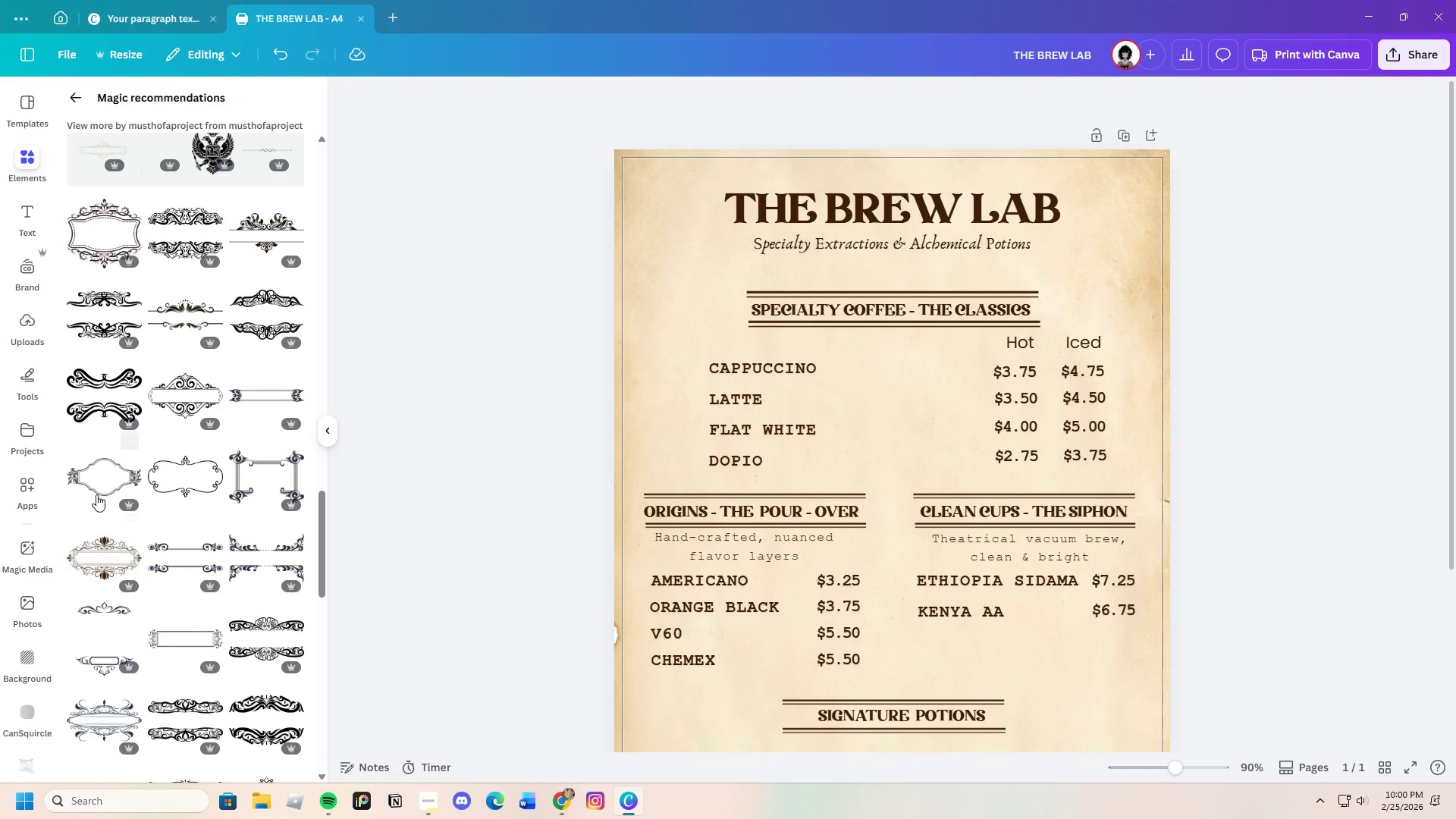 
left_click([97, 485])
 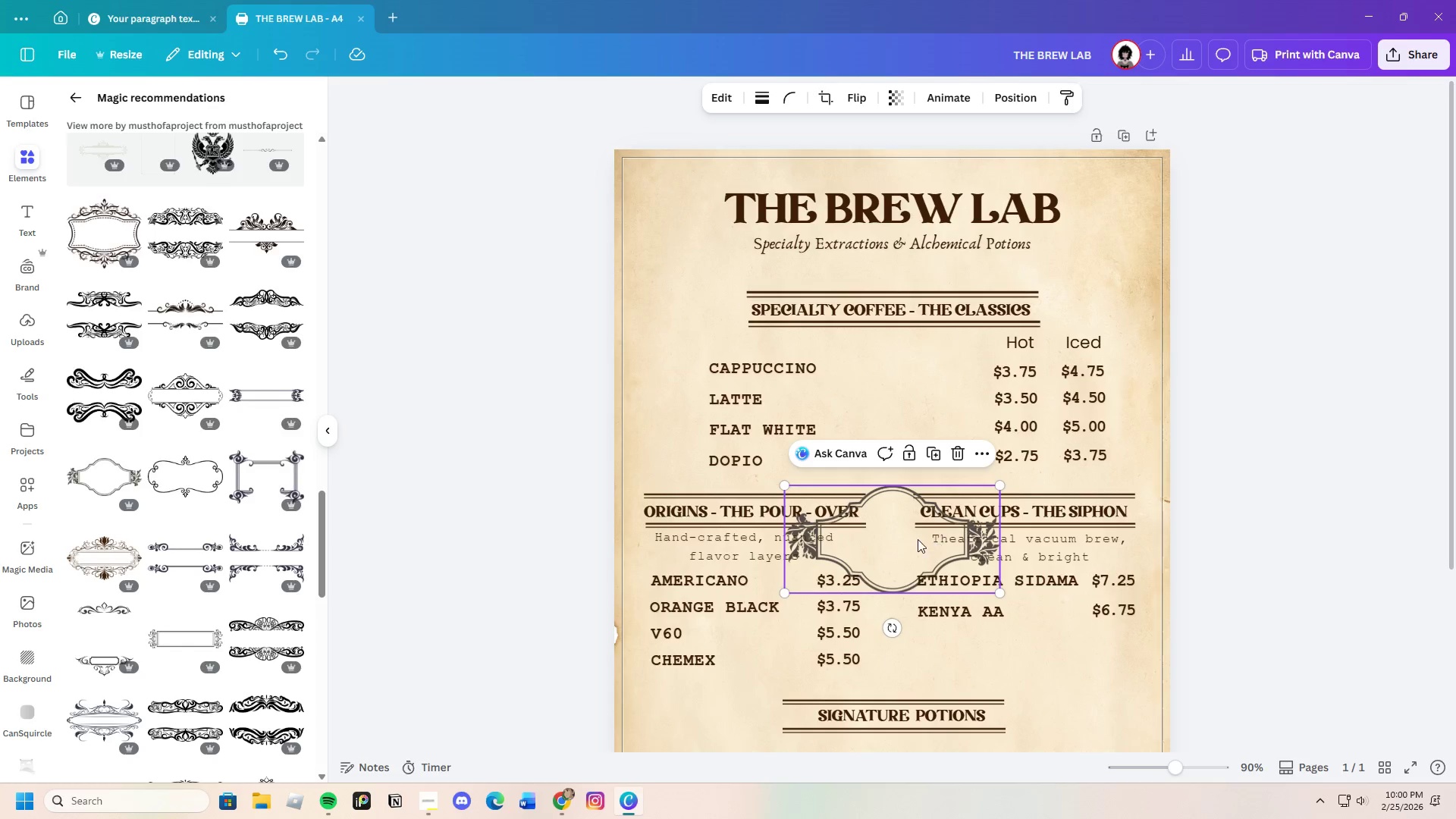 
left_click_drag(start_coordinate=[915, 538], to_coordinate=[878, 351])
 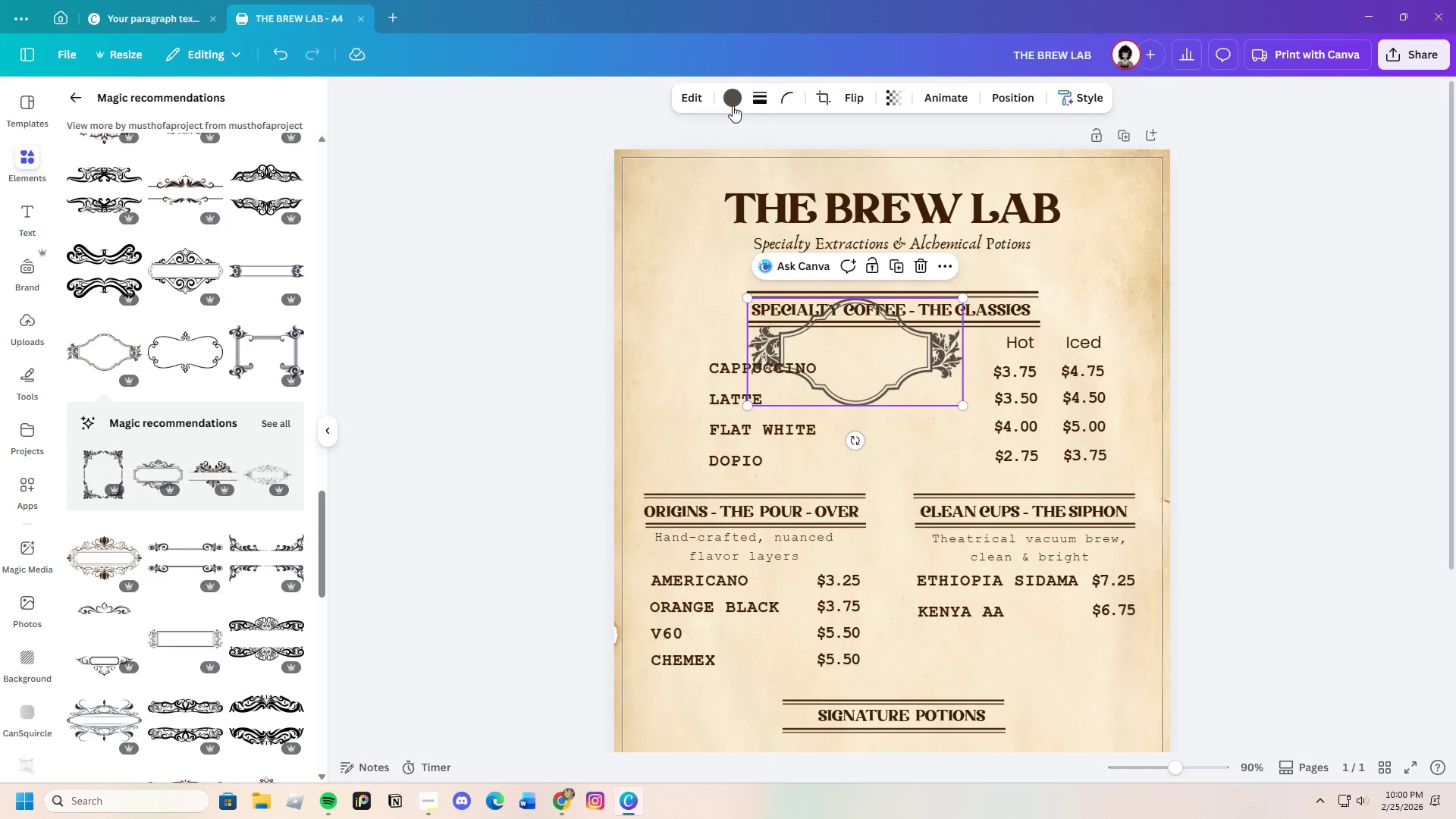 
left_click_drag(start_coordinate=[730, 101], to_coordinate=[730, 97])
 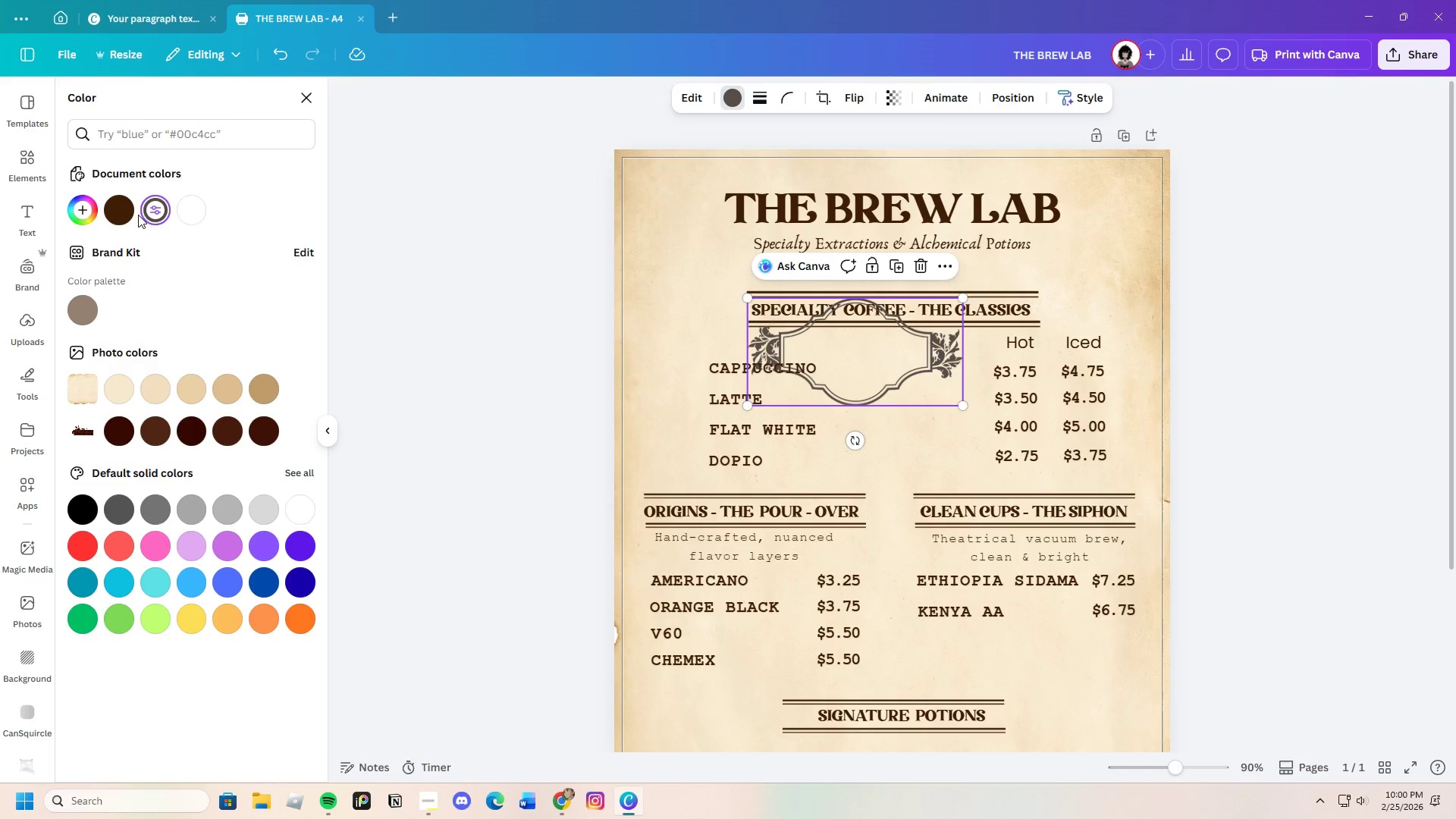 
left_click([118, 215])
 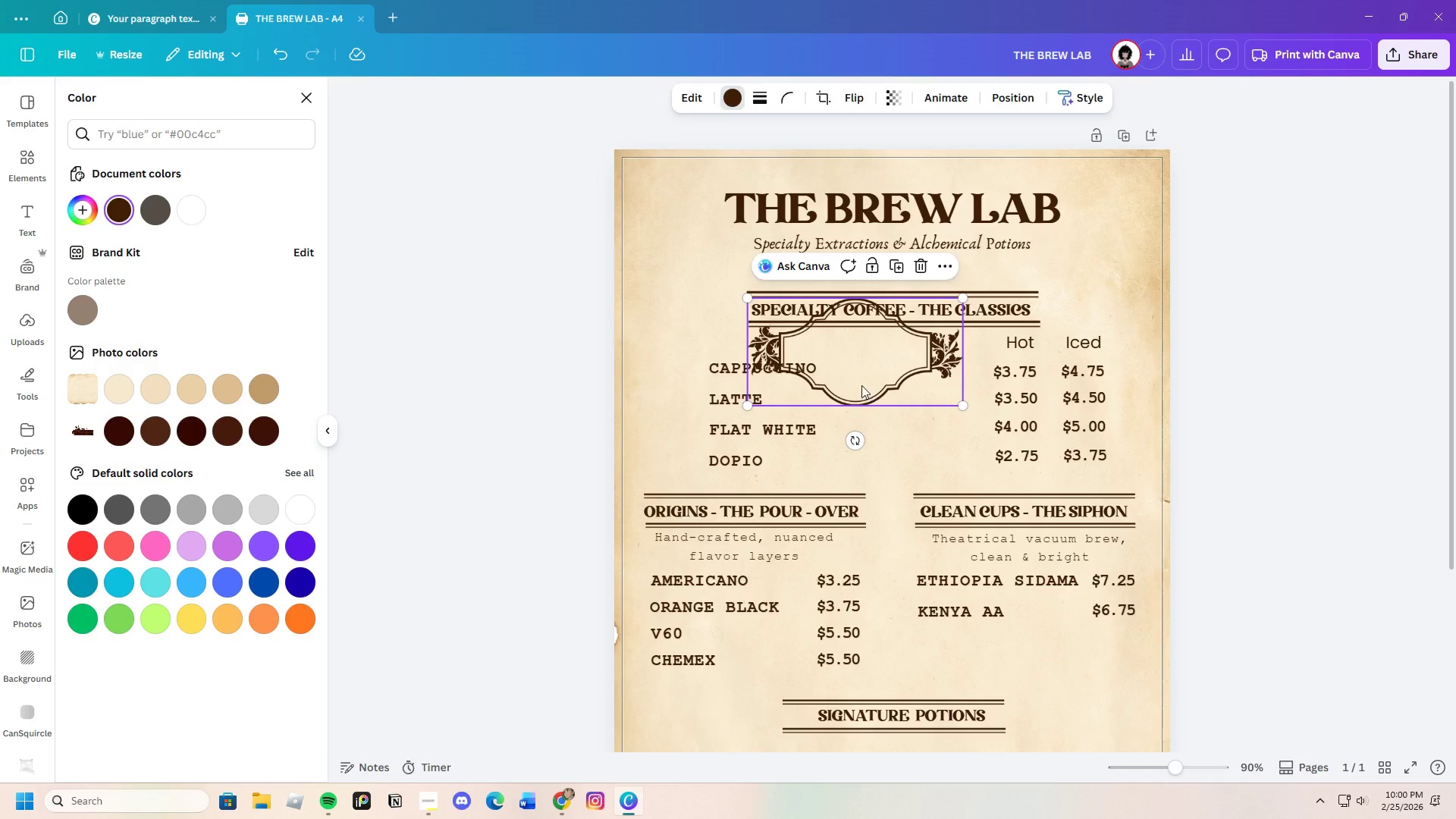 
left_click_drag(start_coordinate=[861, 382], to_coordinate=[799, 244])
 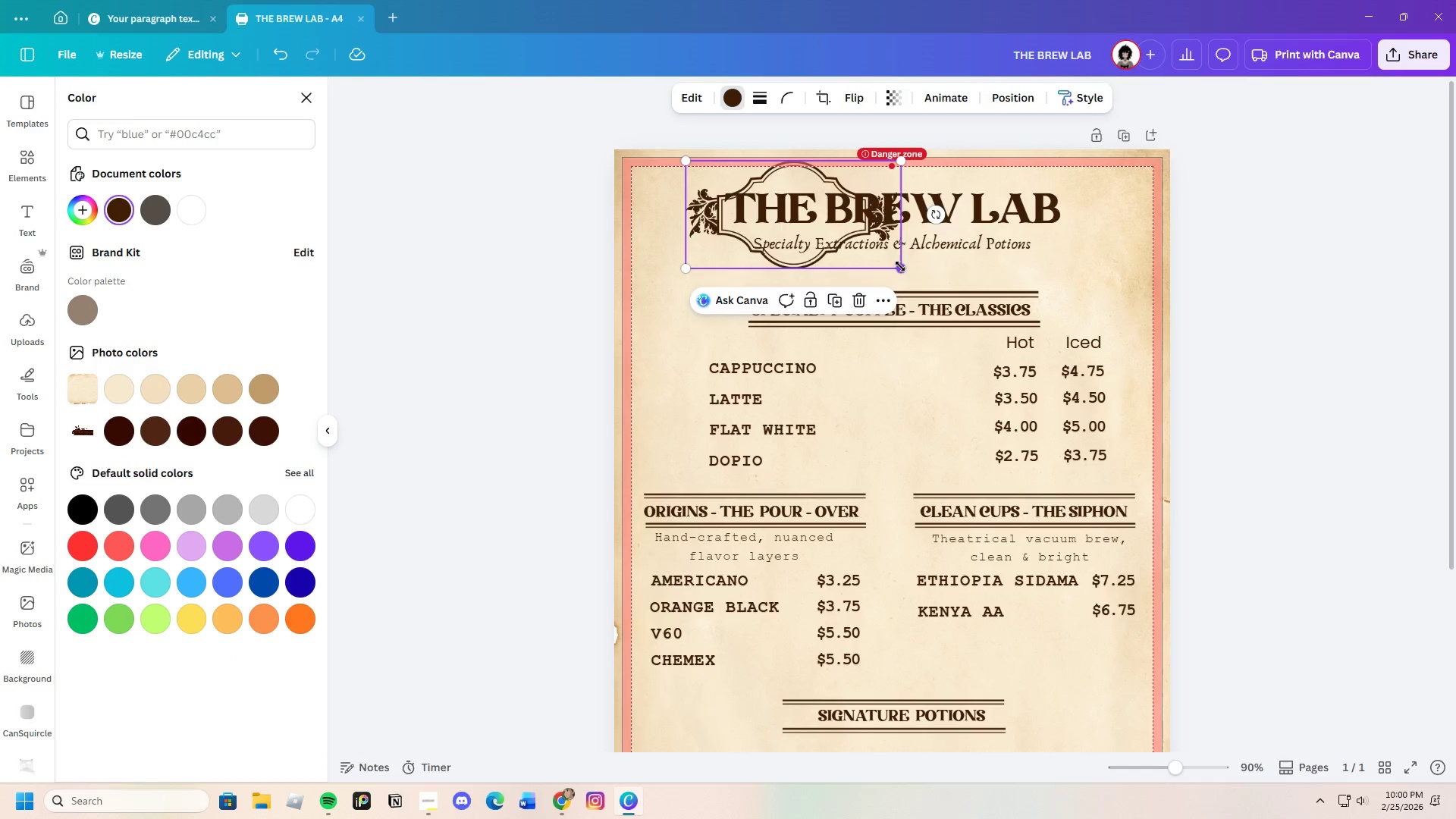 
left_click_drag(start_coordinate=[900, 266], to_coordinate=[1160, 267])
 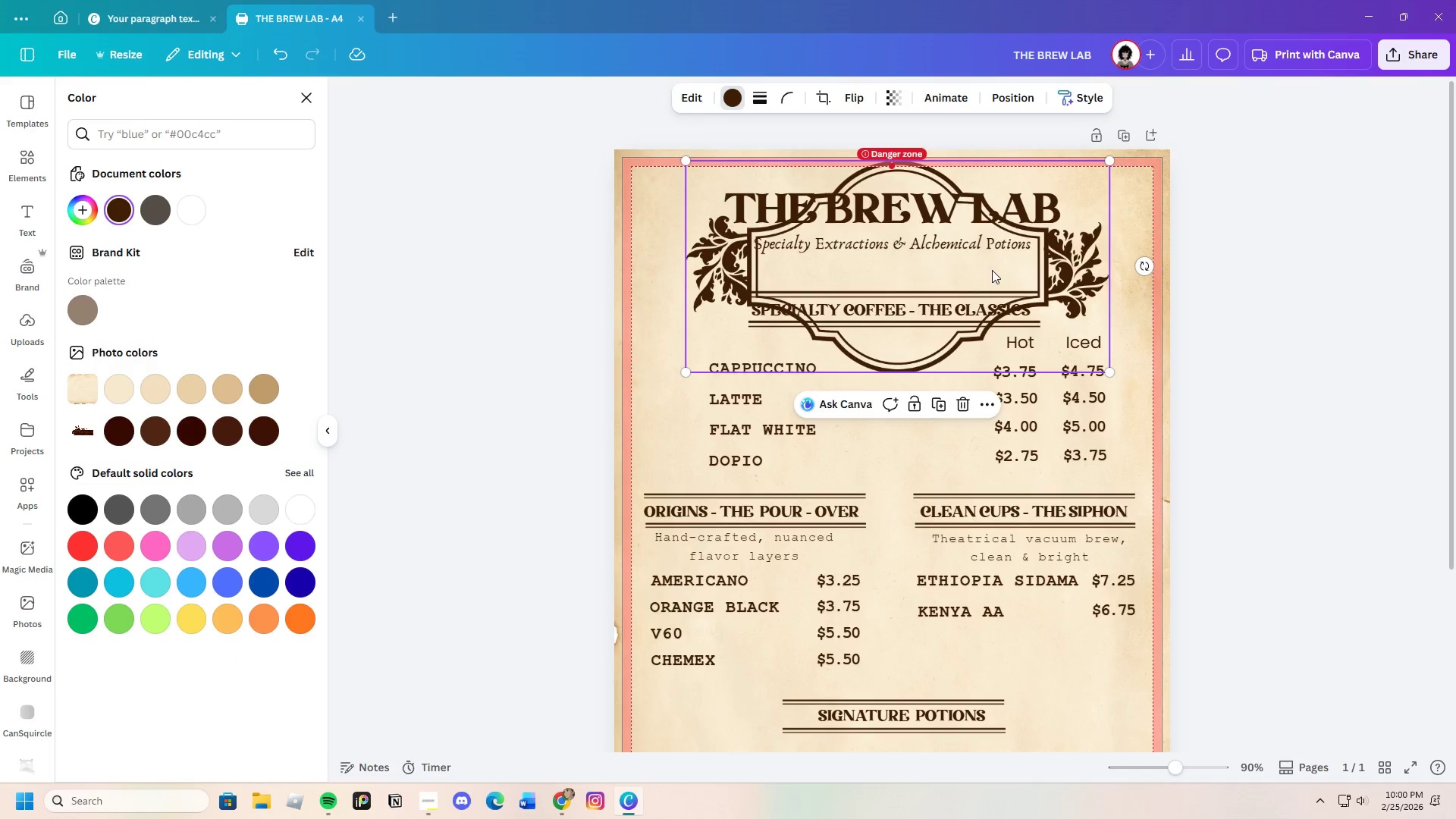 
left_click_drag(start_coordinate=[992, 269], to_coordinate=[971, 303])
 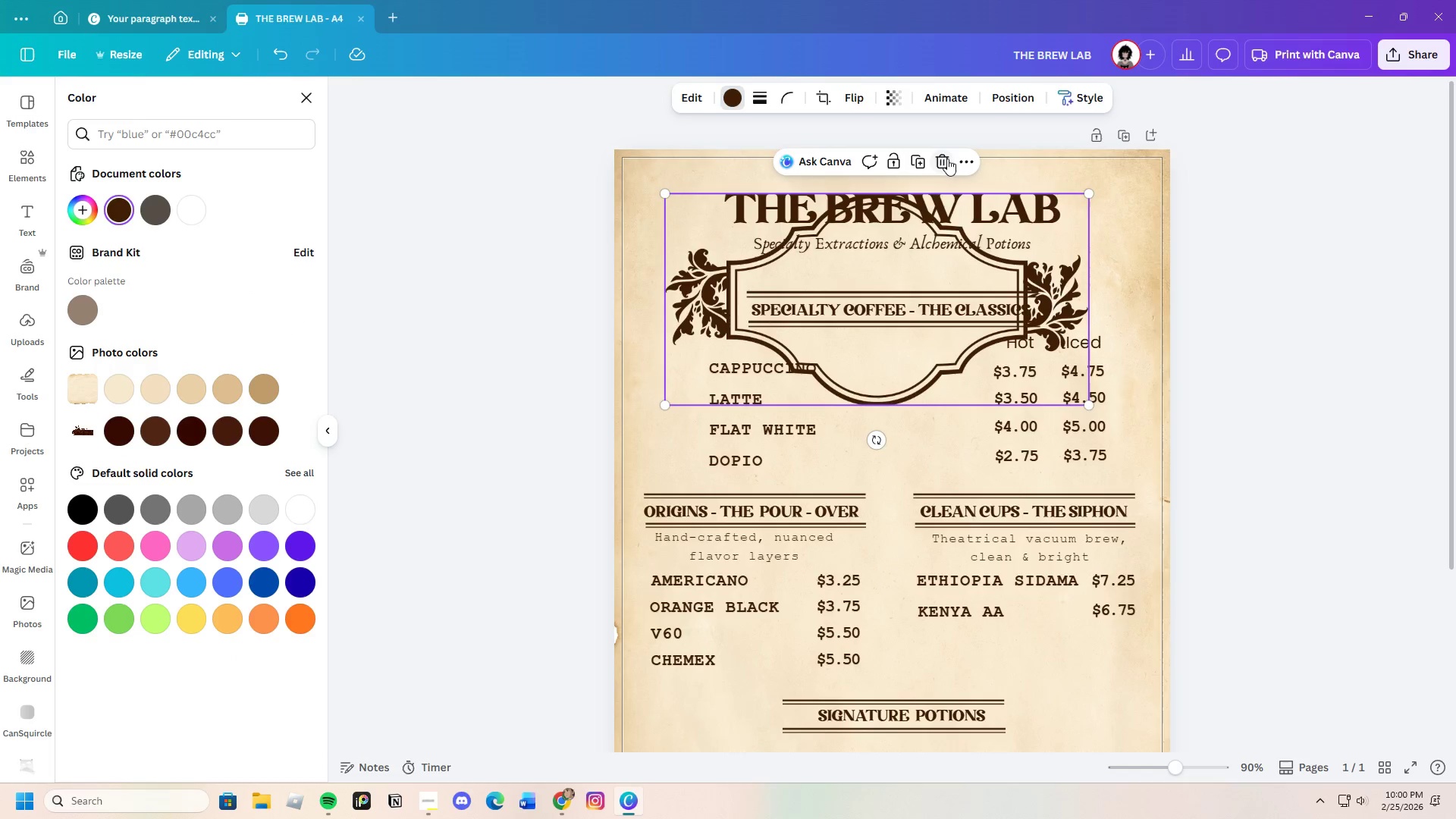 
left_click([943, 158])
 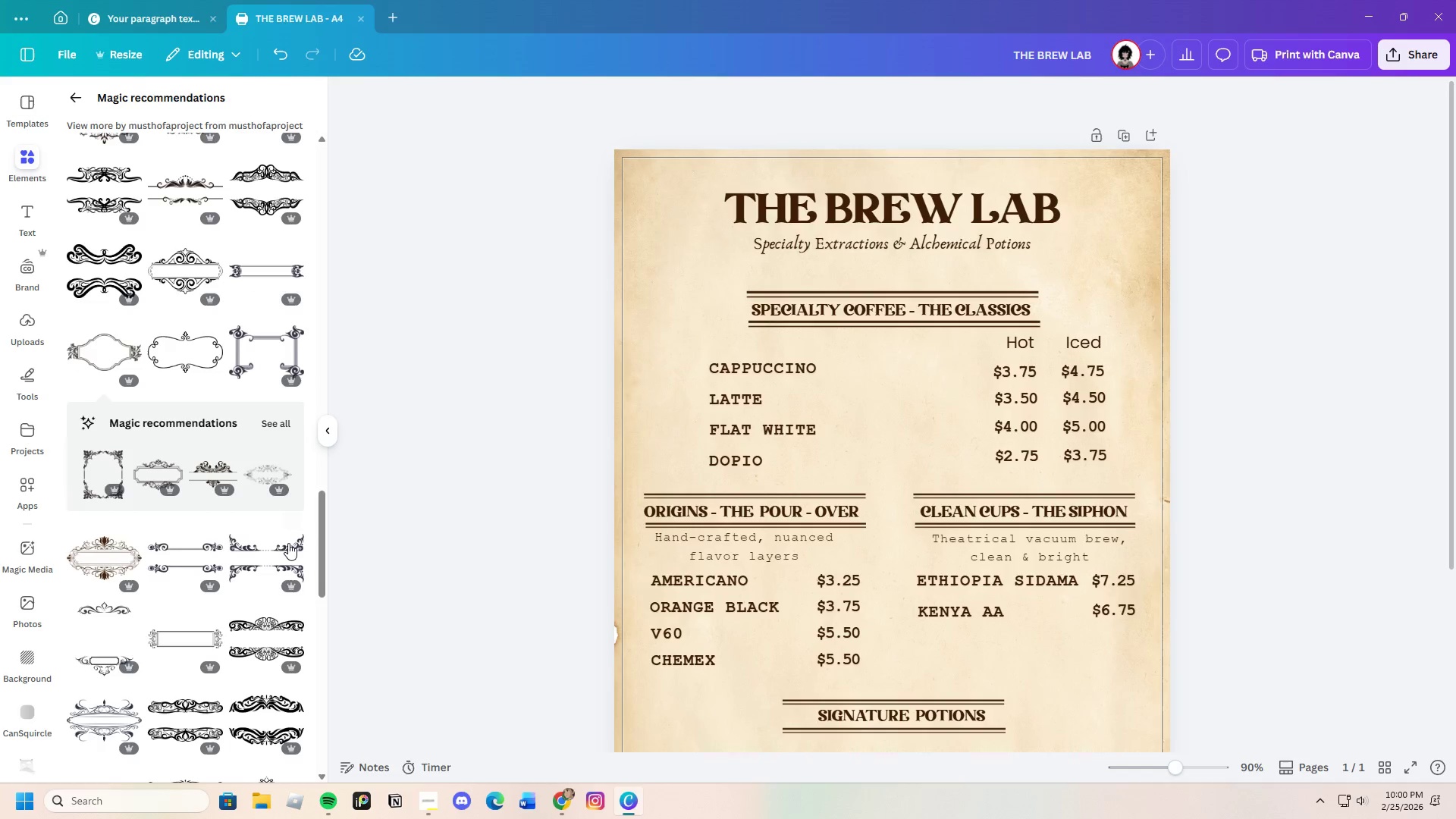 
scroll: coordinate [259, 596], scroll_direction: down, amount: 2.0
 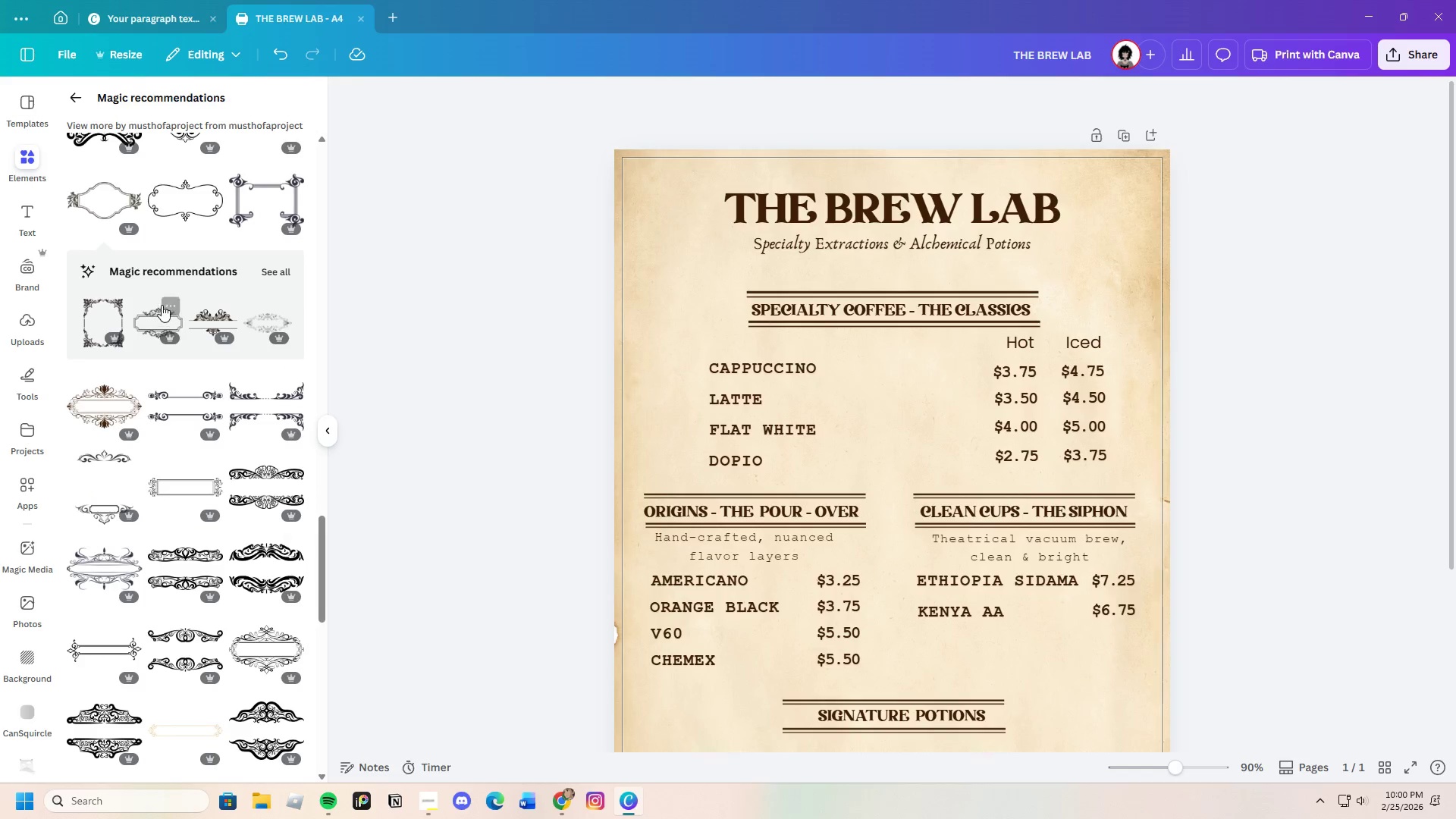 
left_click([145, 328])
 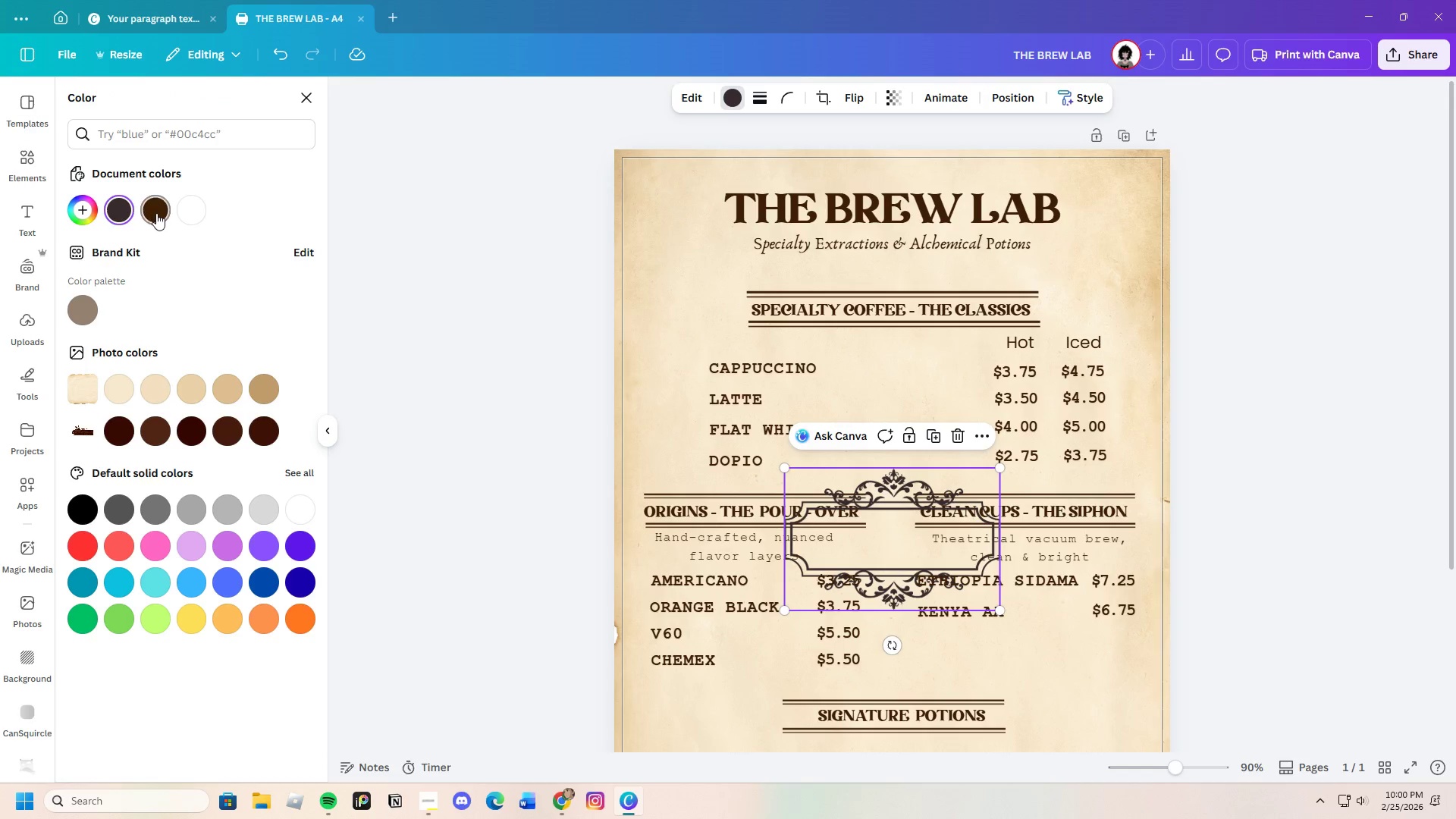 
left_click_drag(start_coordinate=[908, 544], to_coordinate=[791, 226])
 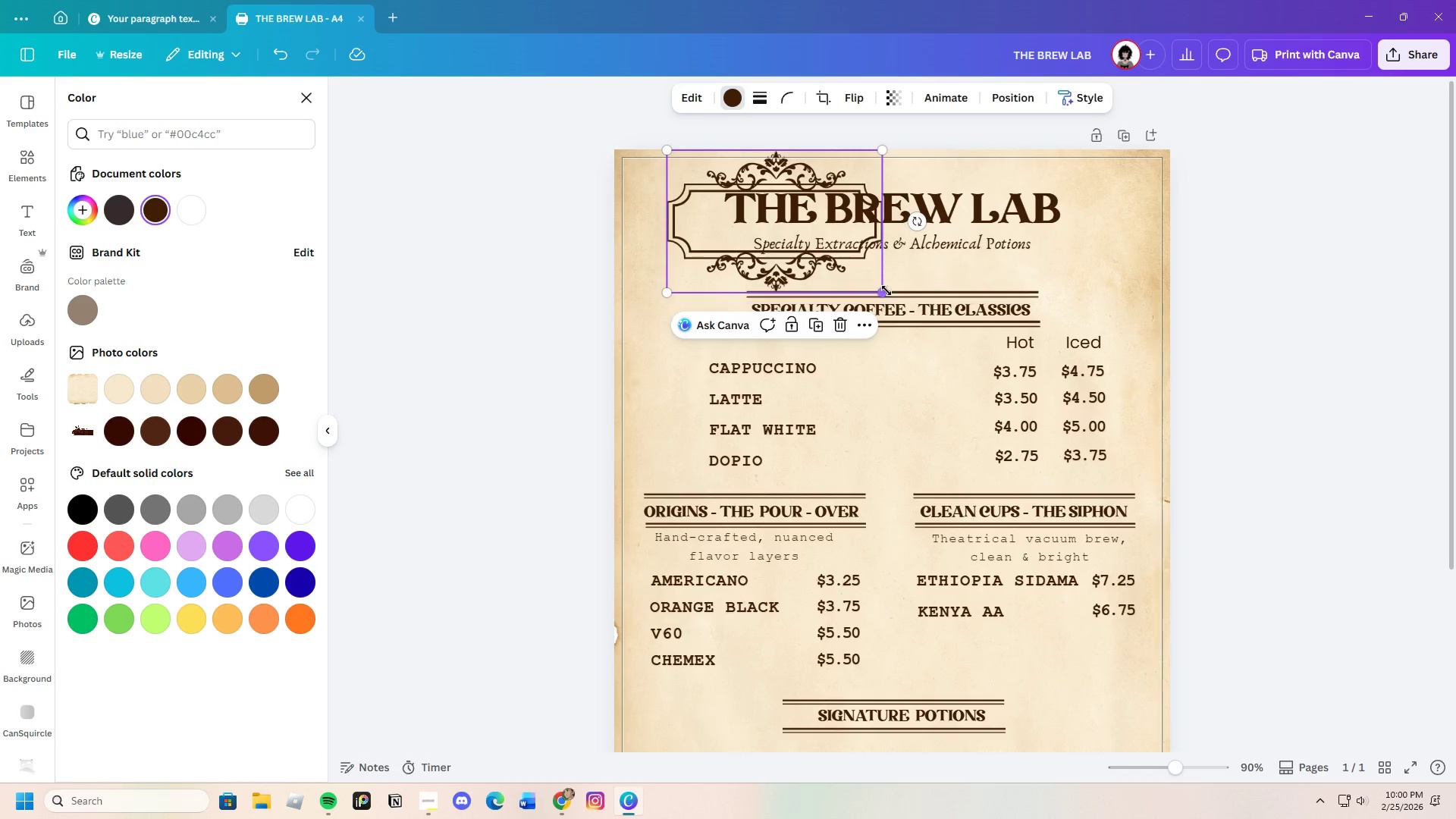 
left_click_drag(start_coordinate=[885, 291], to_coordinate=[1148, 316])
 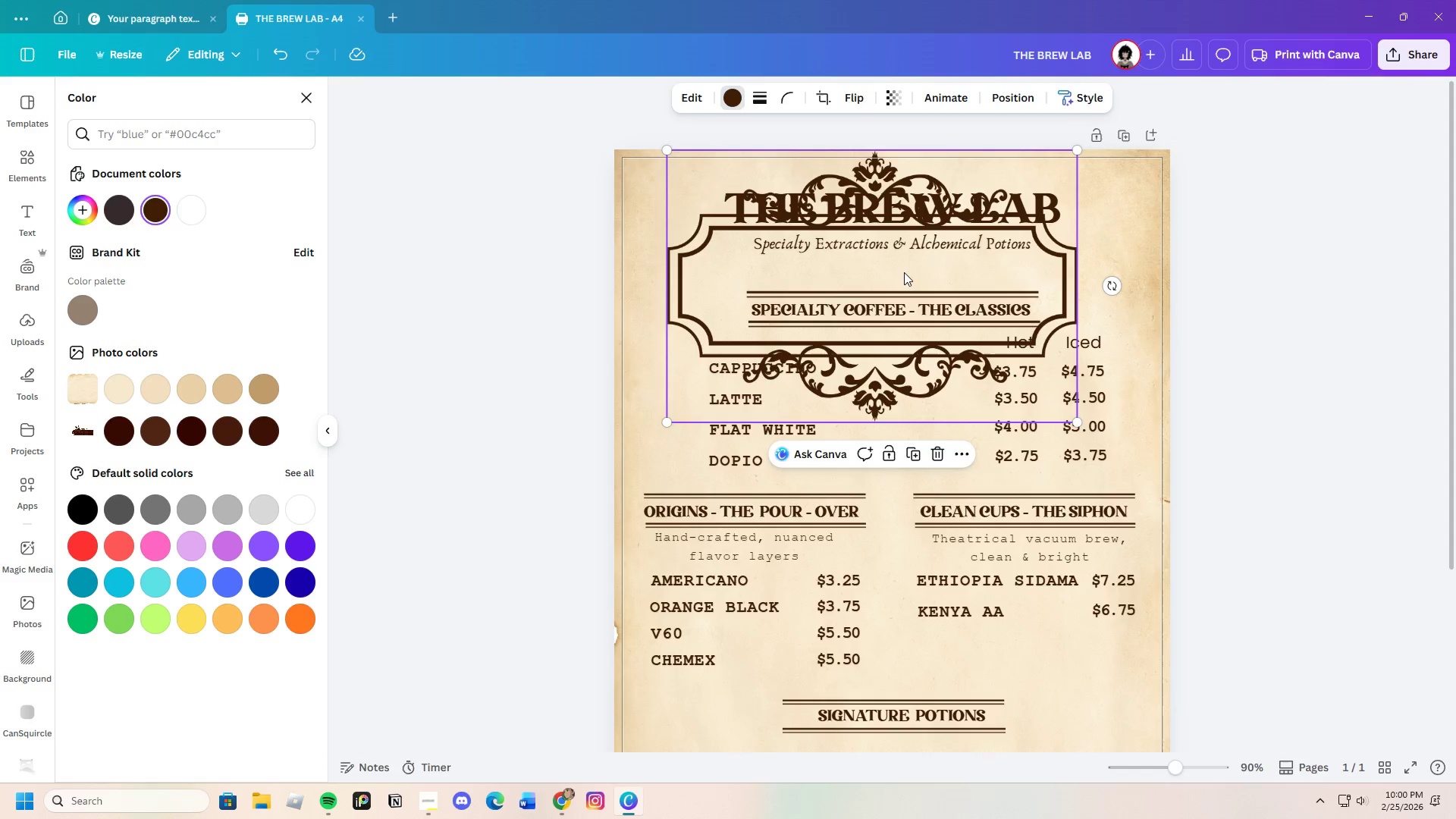 
left_click_drag(start_coordinate=[905, 275], to_coordinate=[922, 294])
 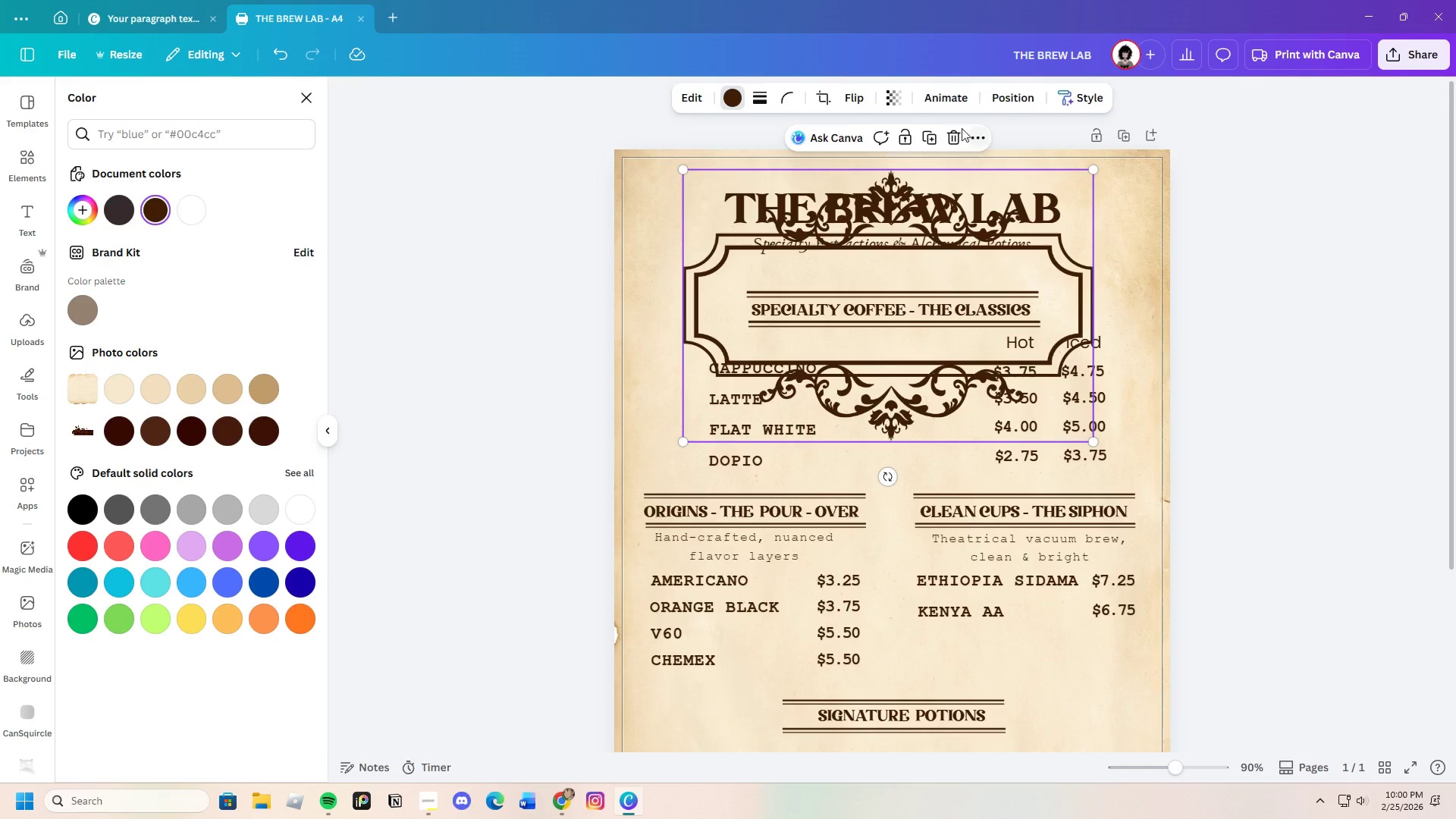 
left_click([956, 130])
 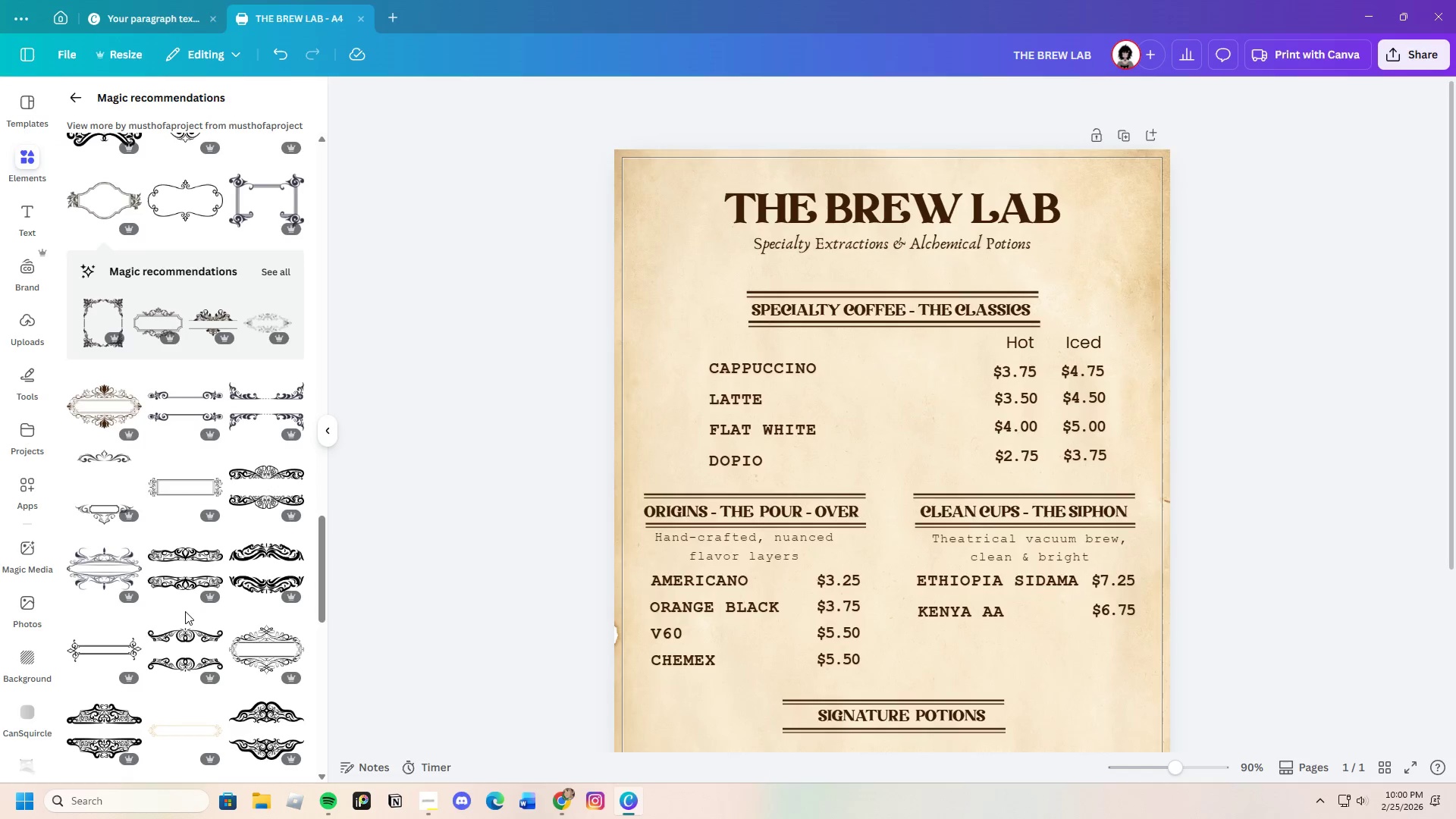 
scroll: coordinate [228, 689], scroll_direction: down, amount: 3.0
 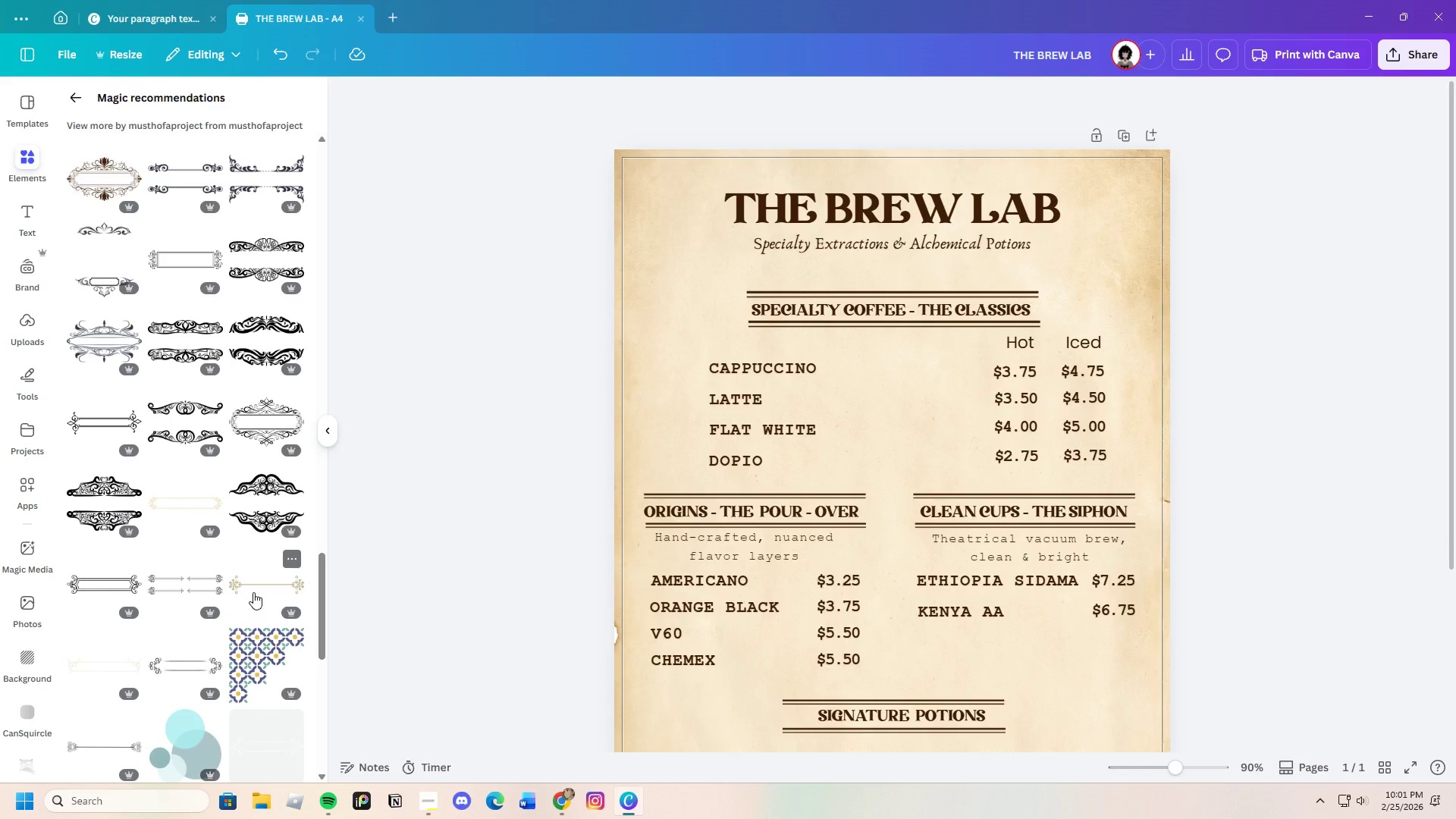 
left_click([253, 592])
 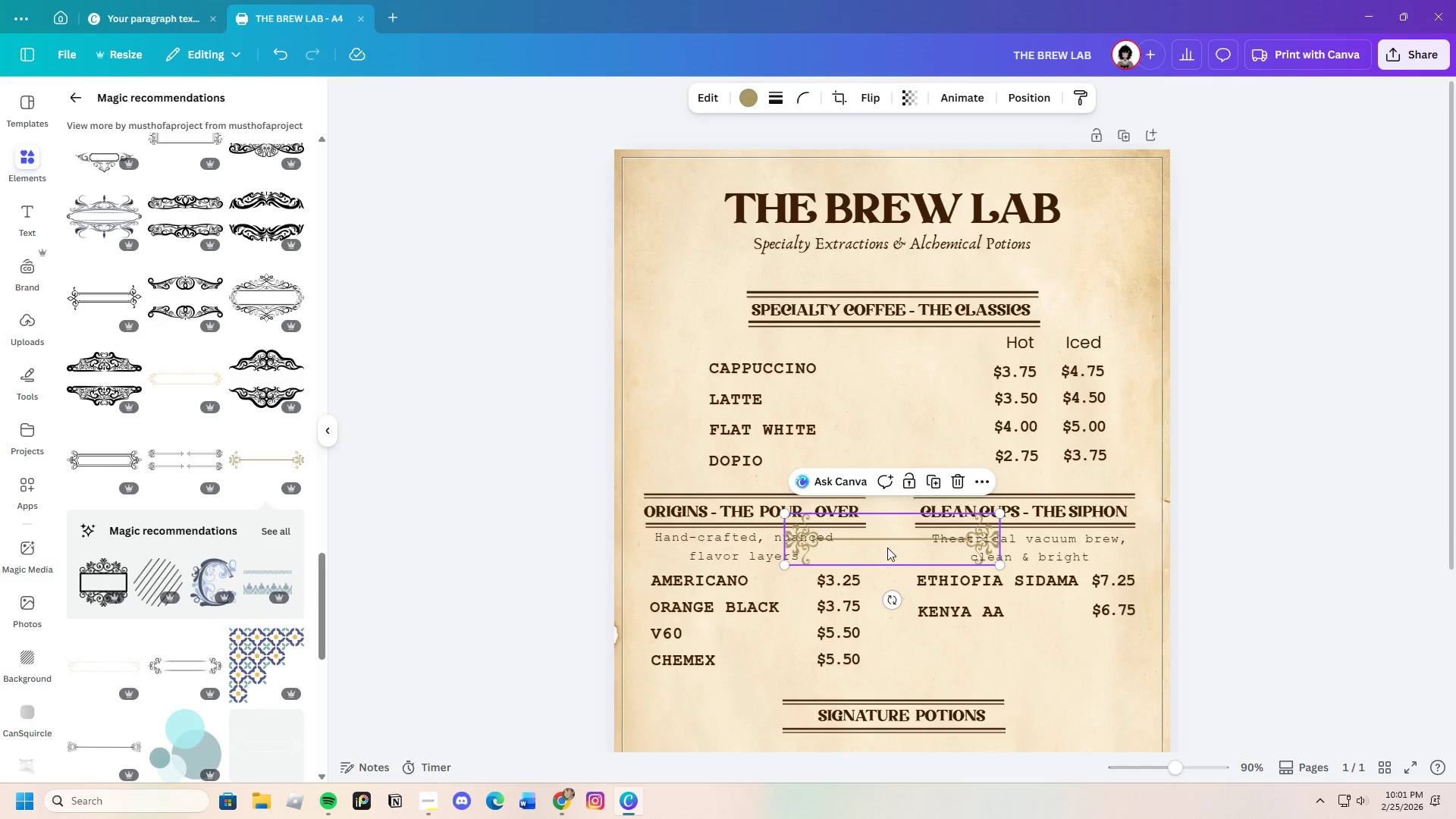 
left_click_drag(start_coordinate=[887, 545], to_coordinate=[861, 266])
 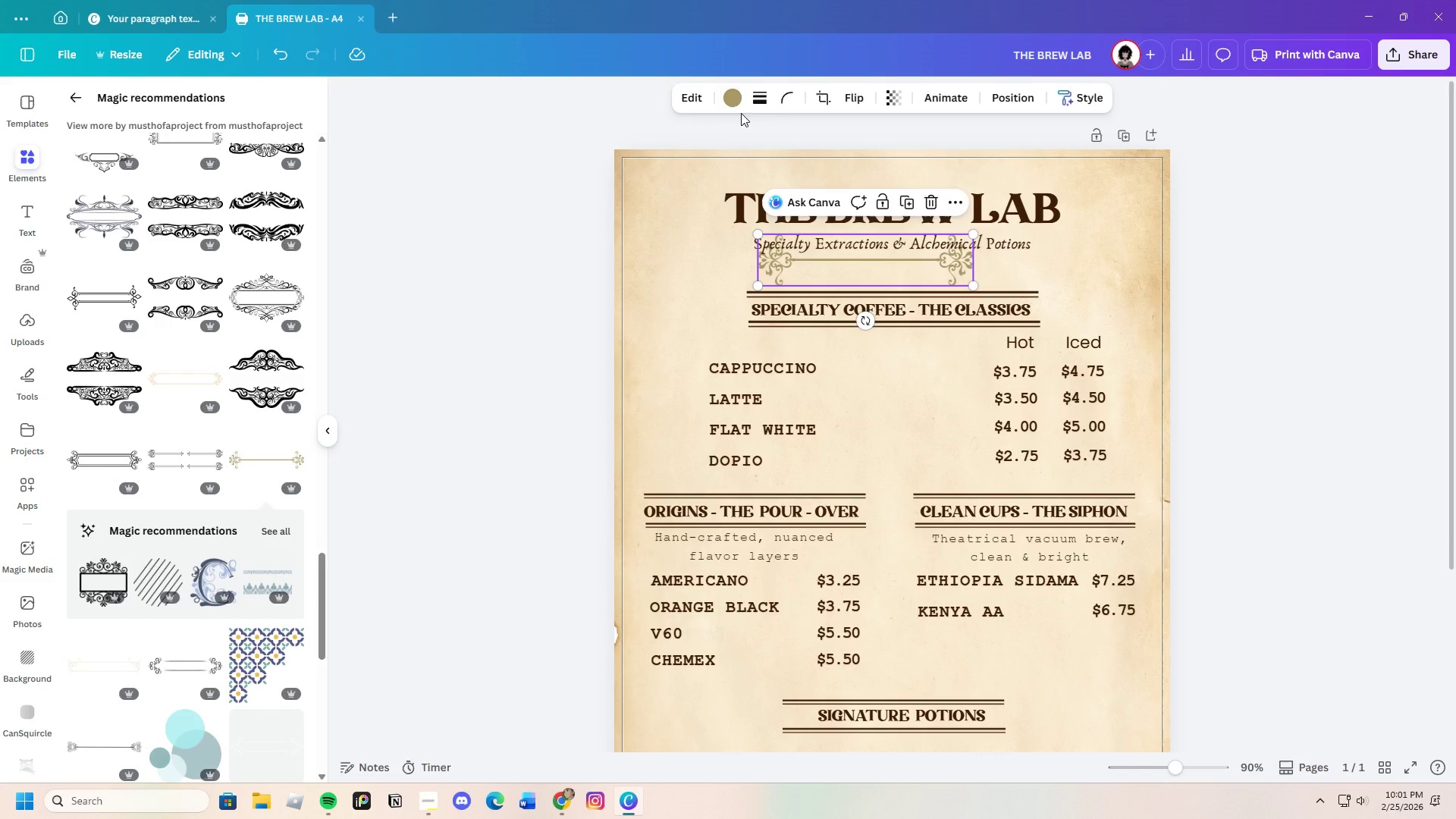 
left_click([735, 102])
 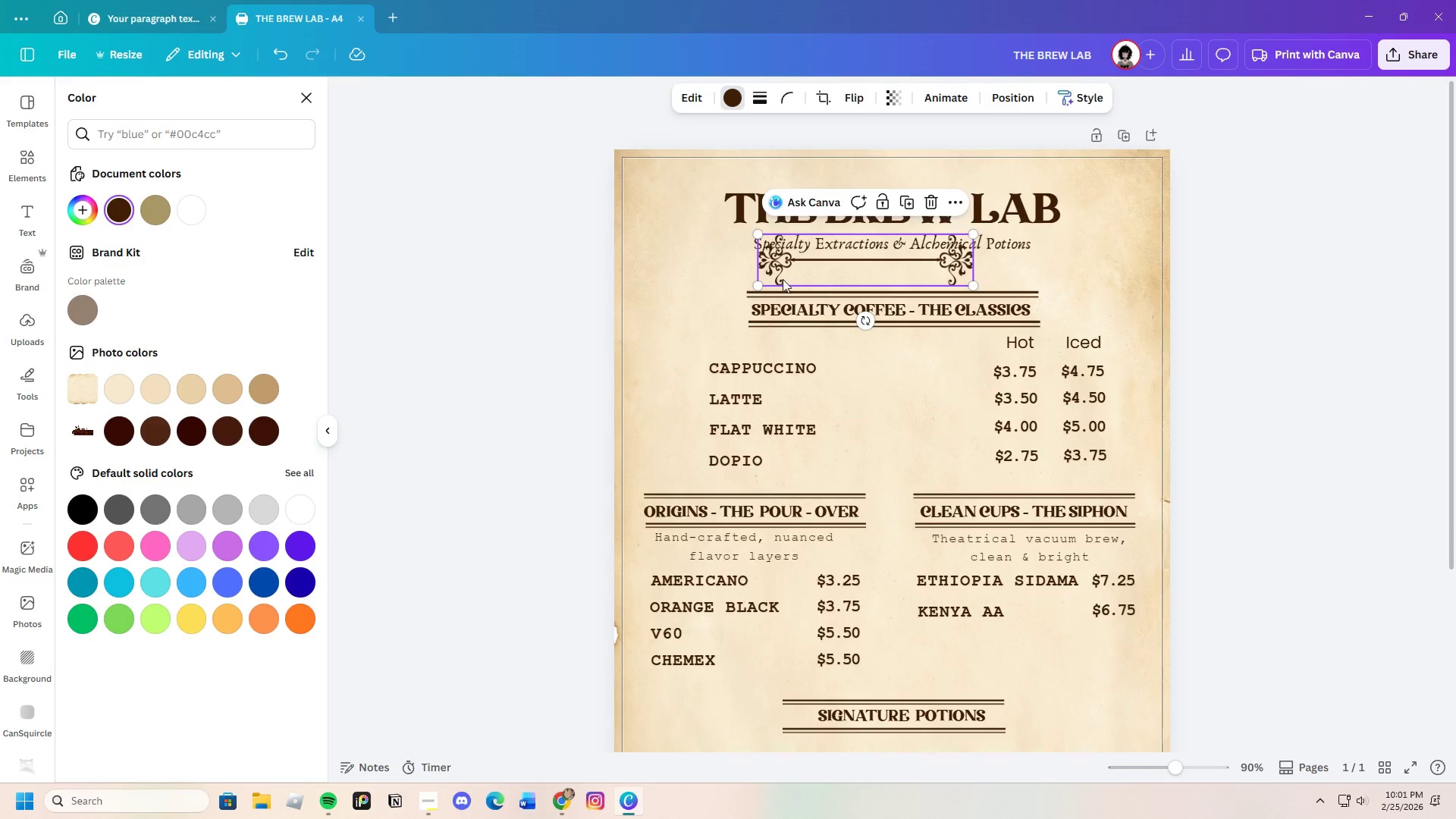 
left_click_drag(start_coordinate=[758, 288], to_coordinate=[647, 289])
 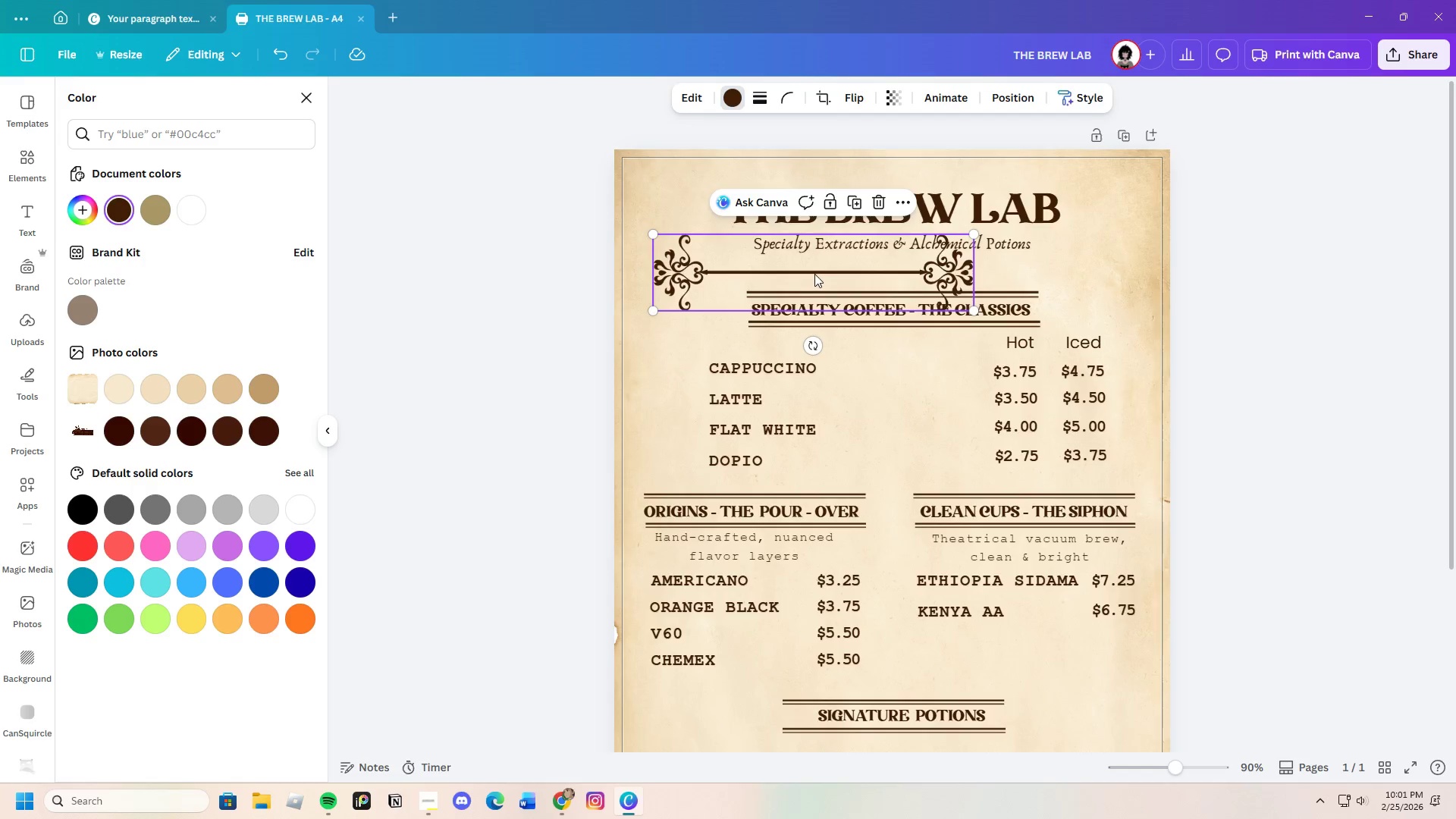 
left_click_drag(start_coordinate=[819, 274], to_coordinate=[889, 263])
 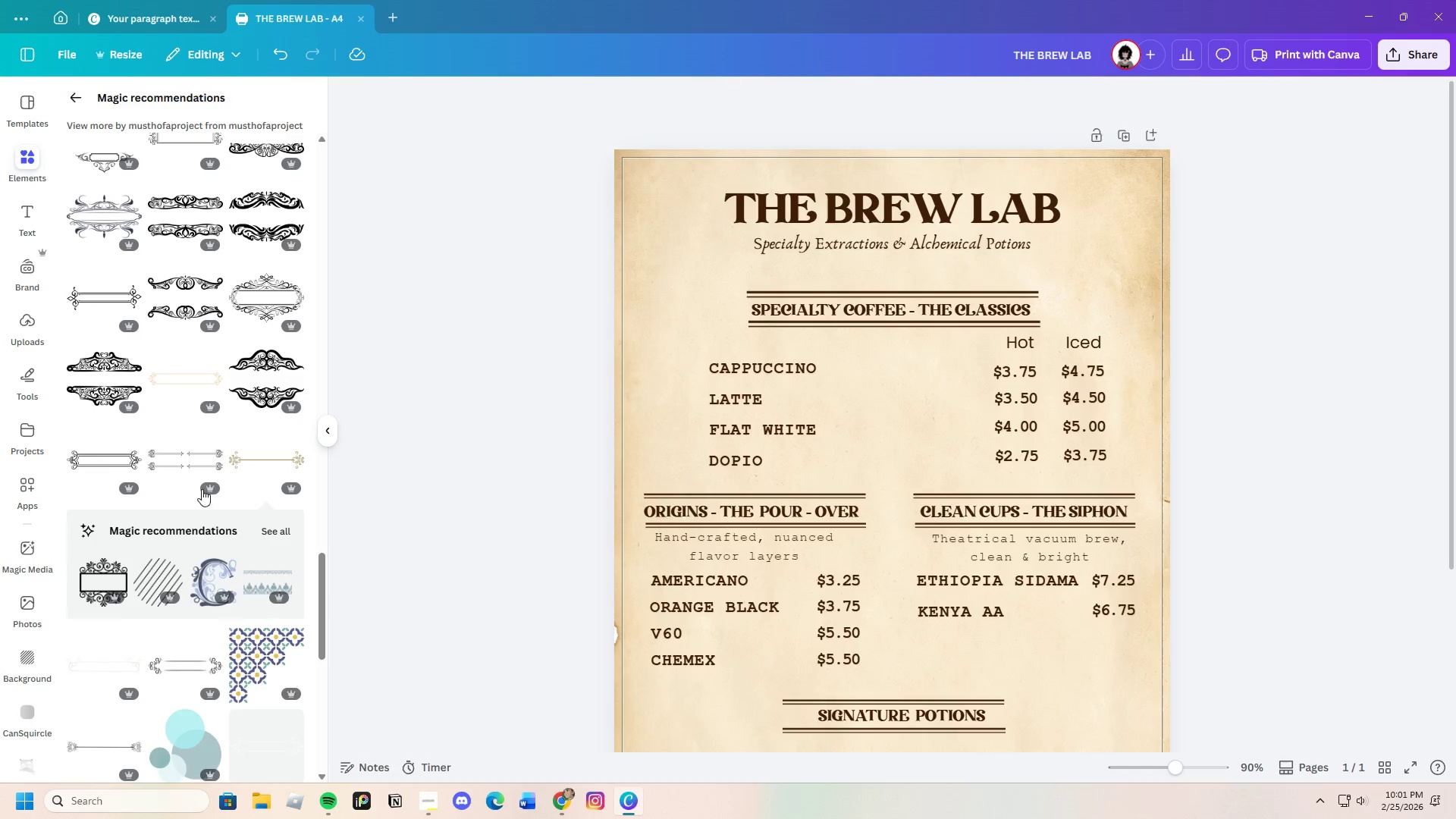 
scroll: coordinate [181, 574], scroll_direction: down, amount: 7.0
 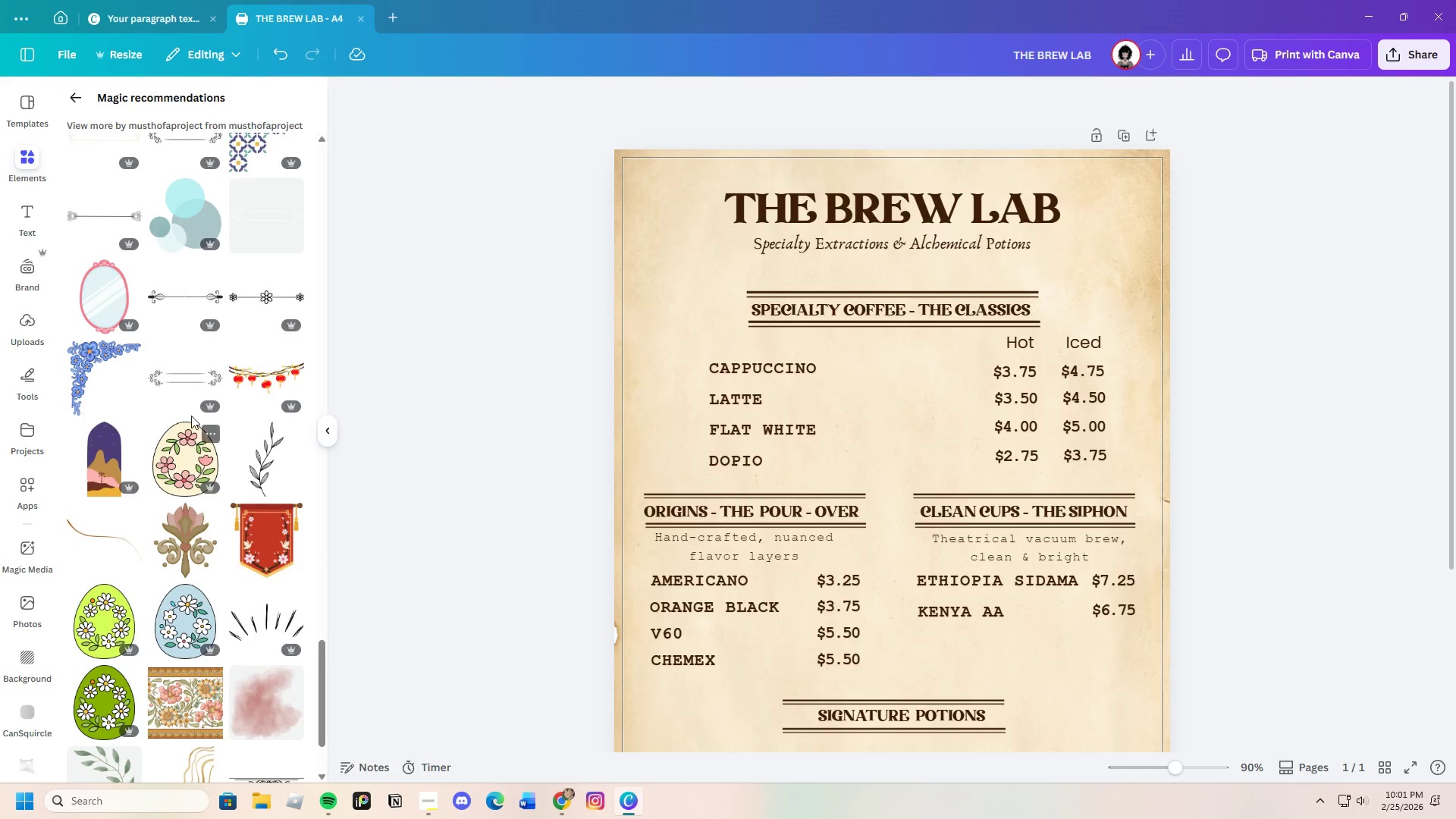 
left_click([191, 379])
 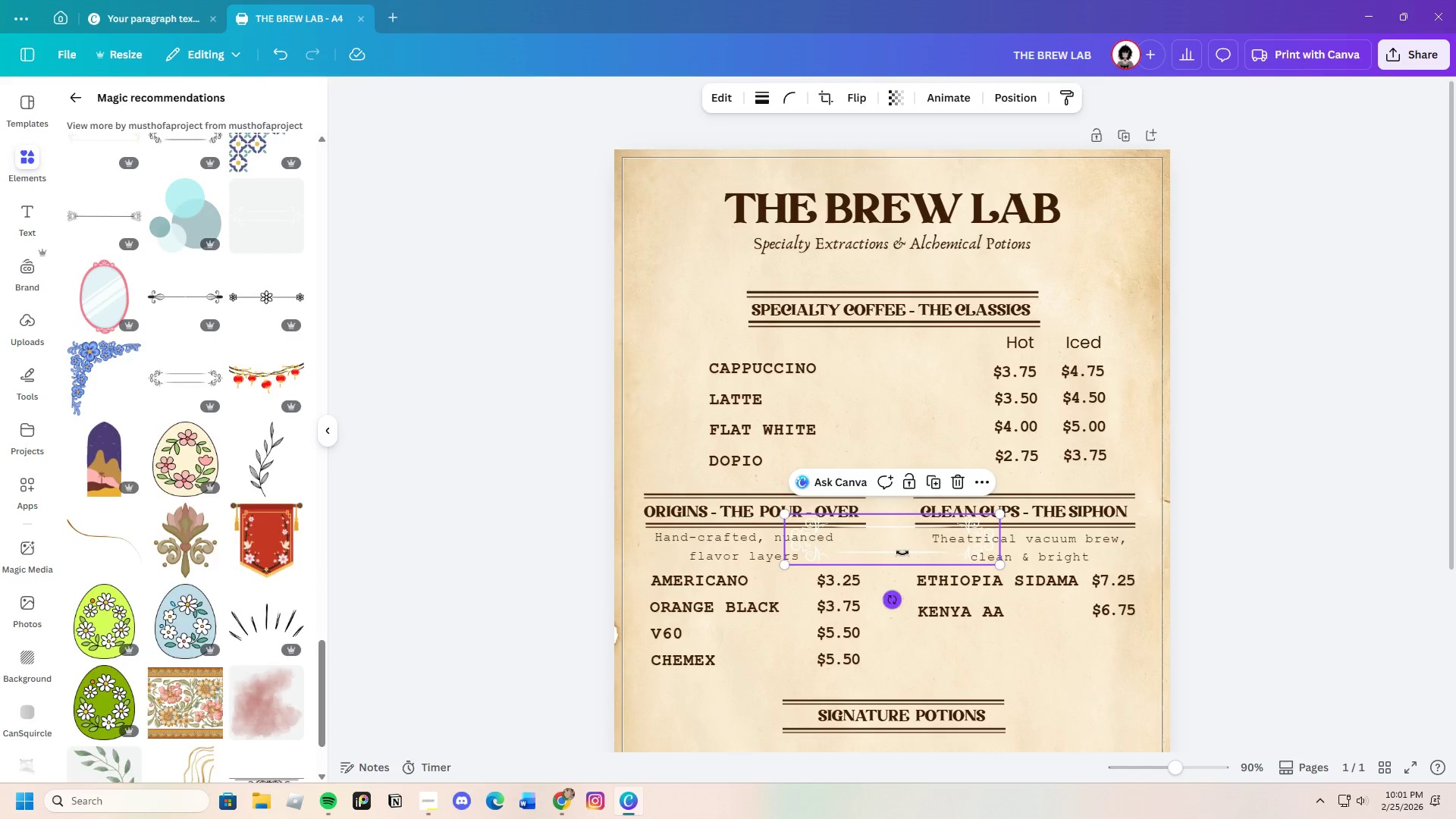 
left_click_drag(start_coordinate=[898, 549], to_coordinate=[871, 361])
 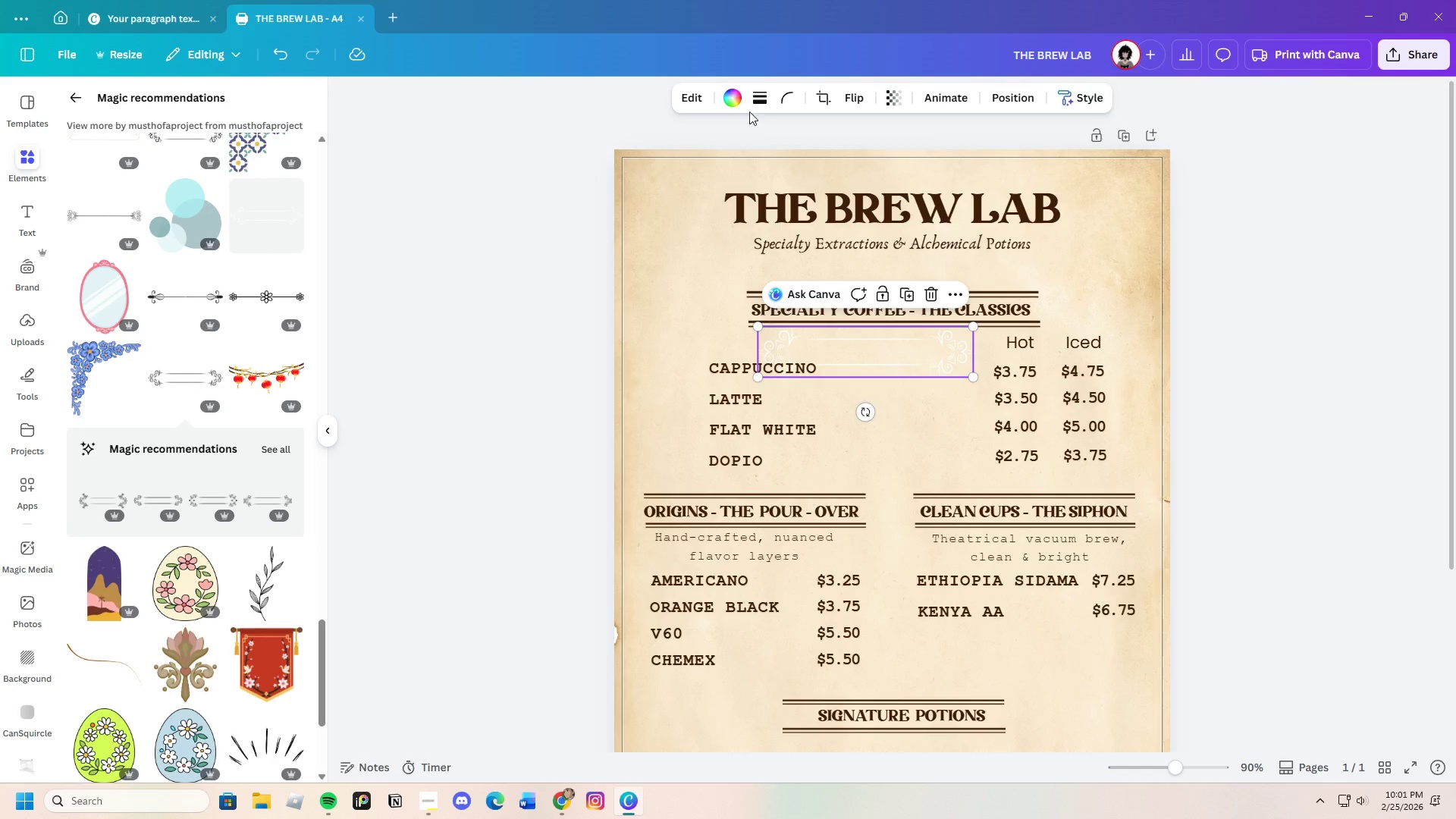 
left_click([724, 97])
 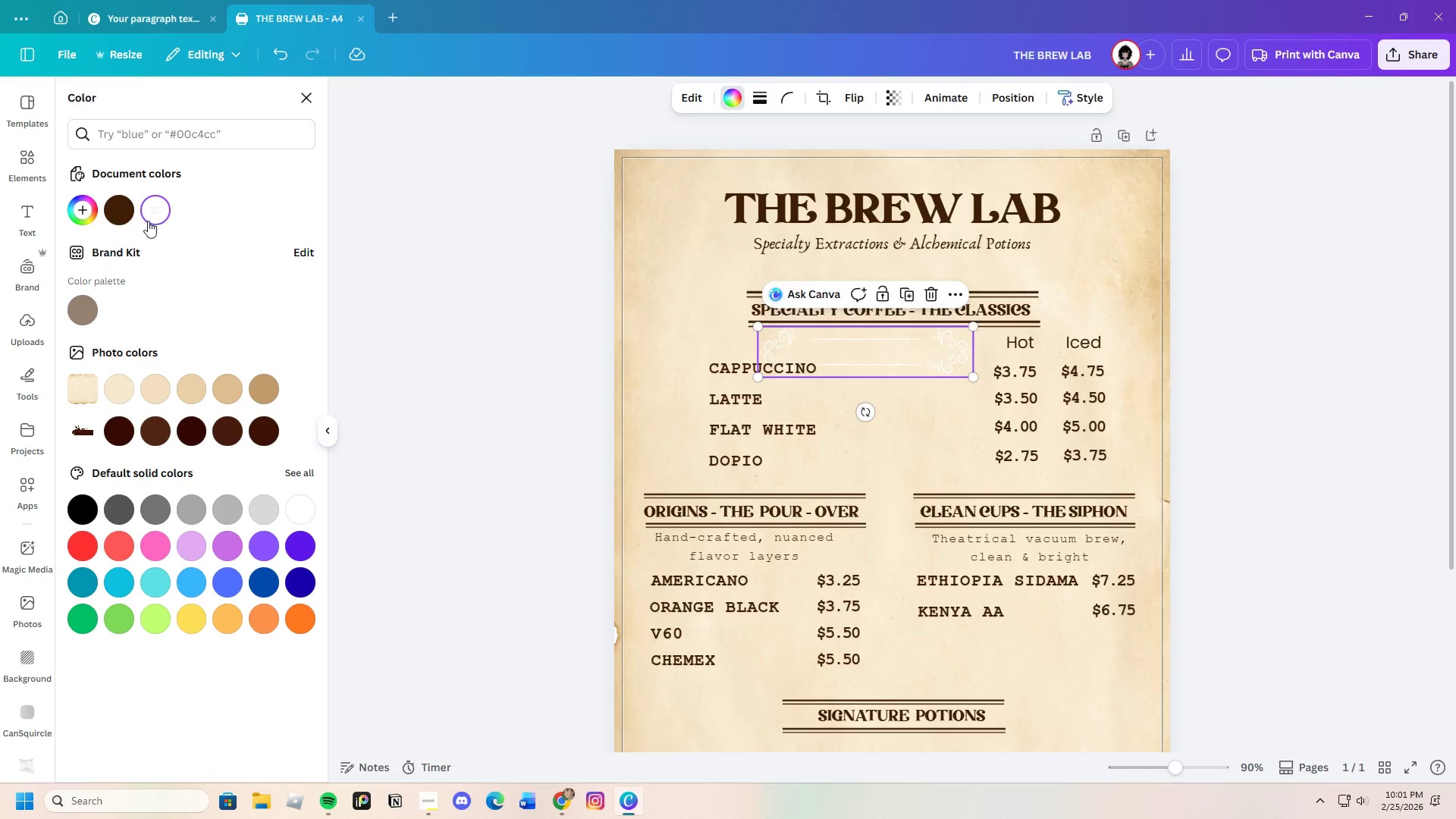 
left_click([115, 209])
 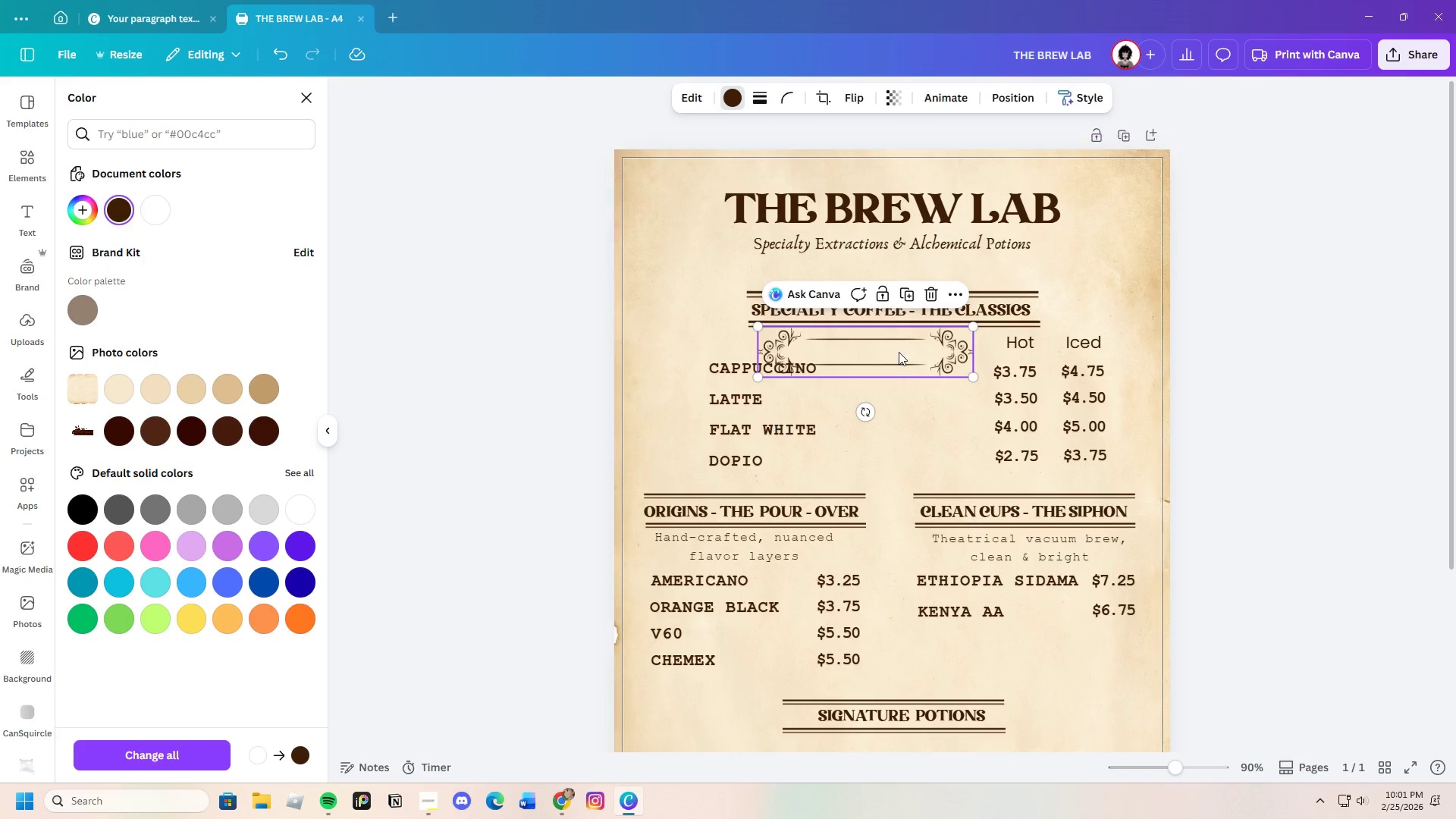 
left_click_drag(start_coordinate=[905, 349], to_coordinate=[802, 212])
 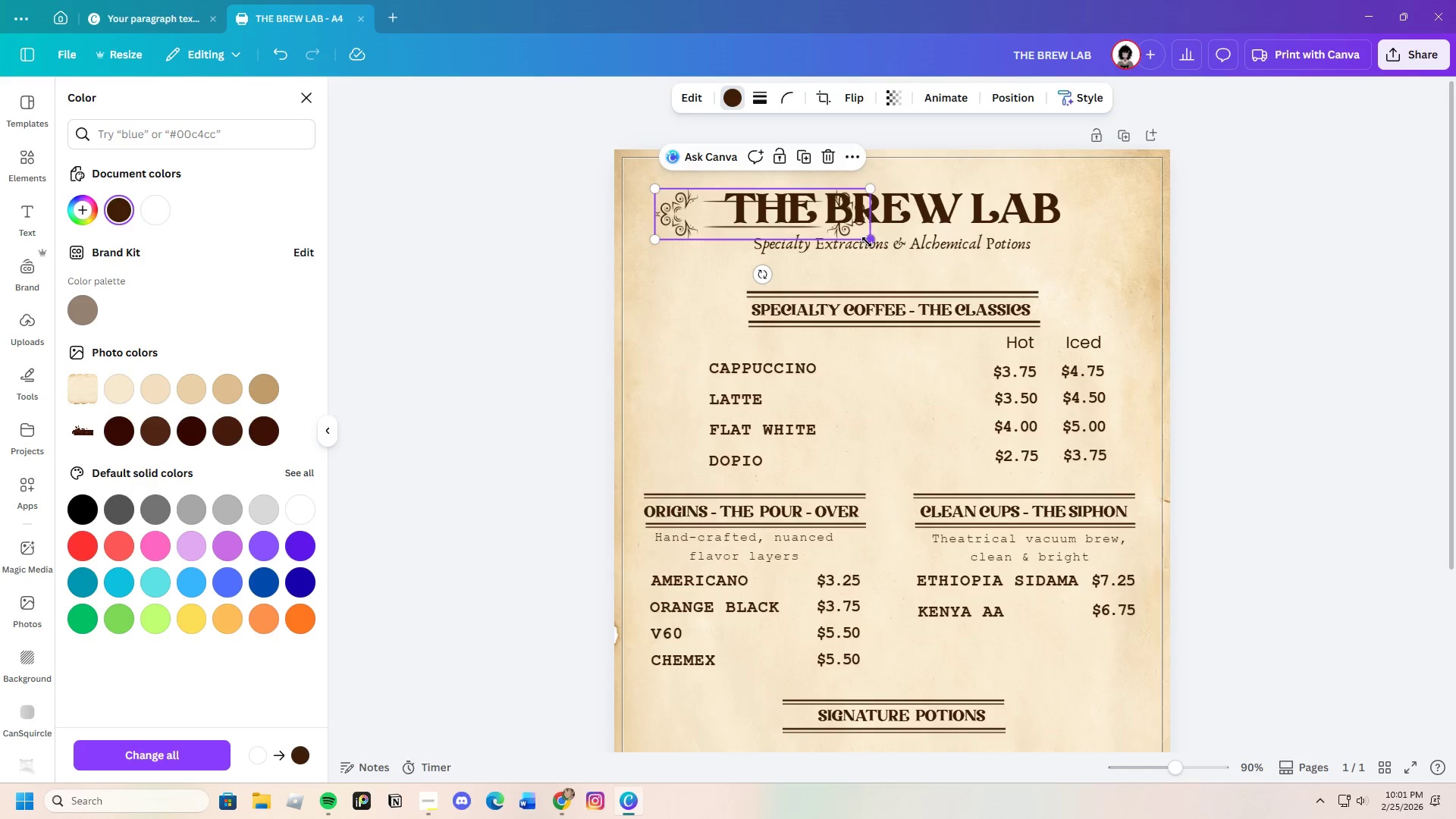 
left_click_drag(start_coordinate=[870, 240], to_coordinate=[1139, 259])
 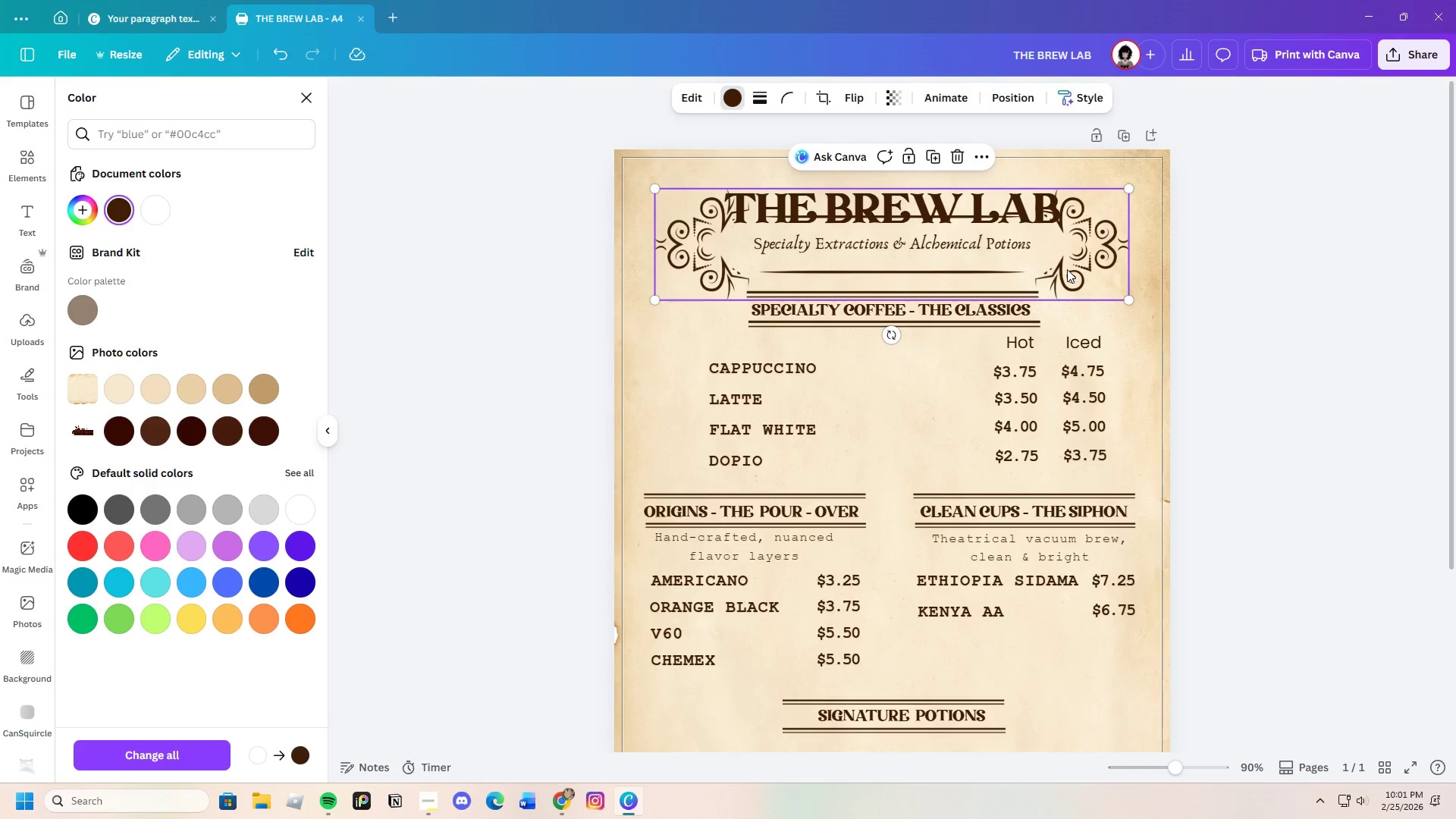 
left_click_drag(start_coordinate=[1067, 268], to_coordinate=[1077, 243])
 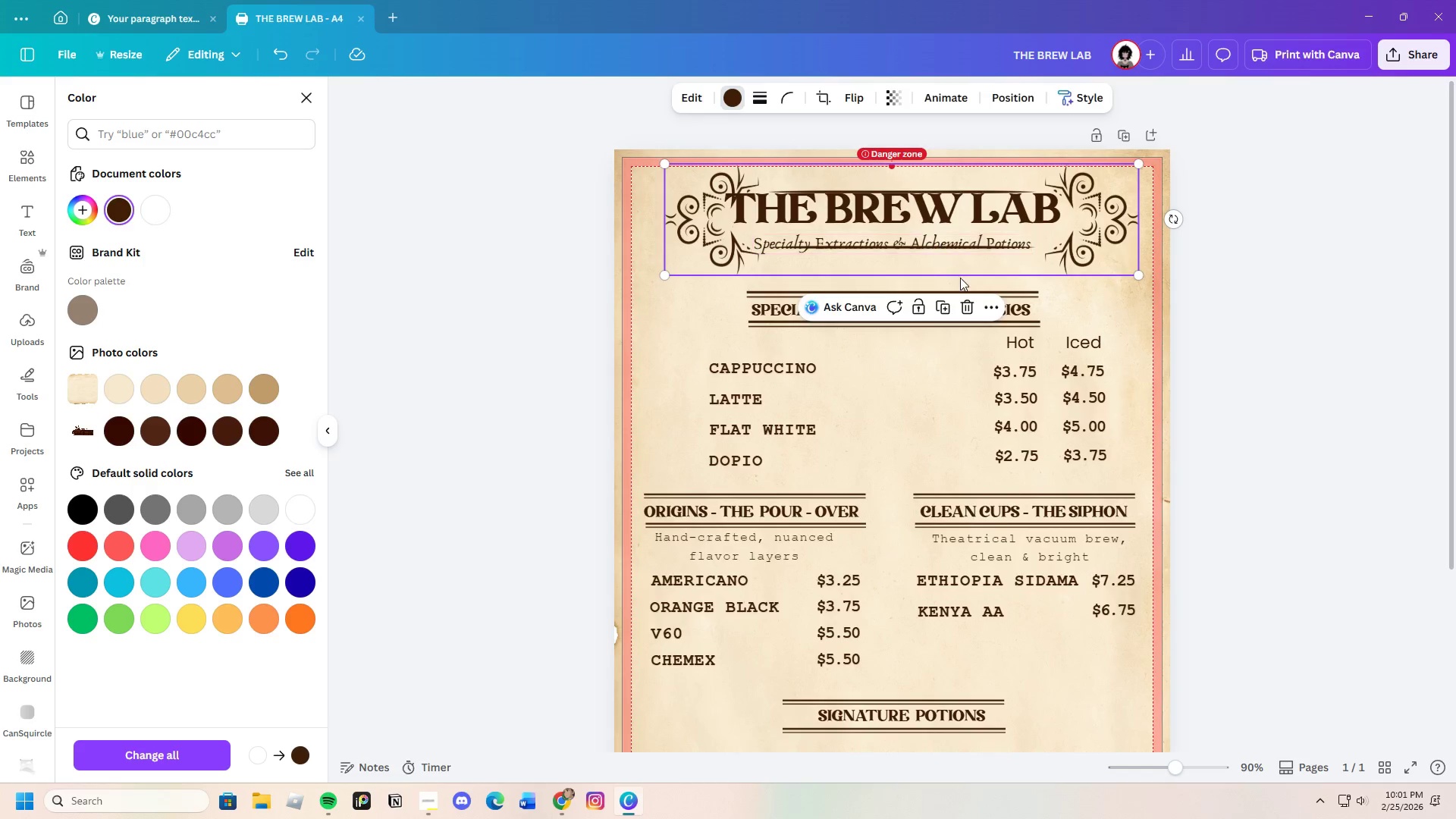 
left_click([972, 303])
 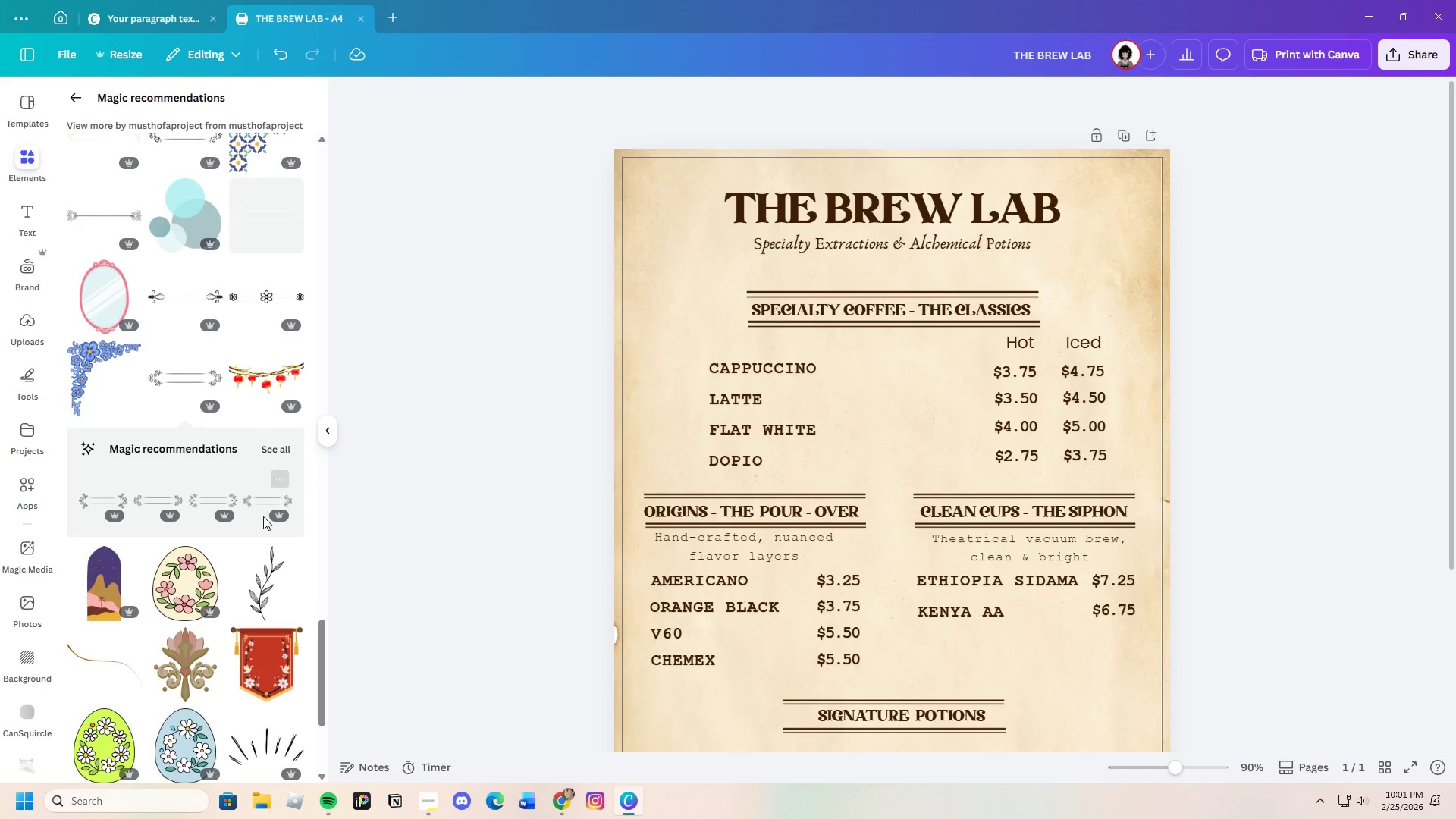 
scroll: coordinate [182, 620], scroll_direction: down, amount: 7.0
 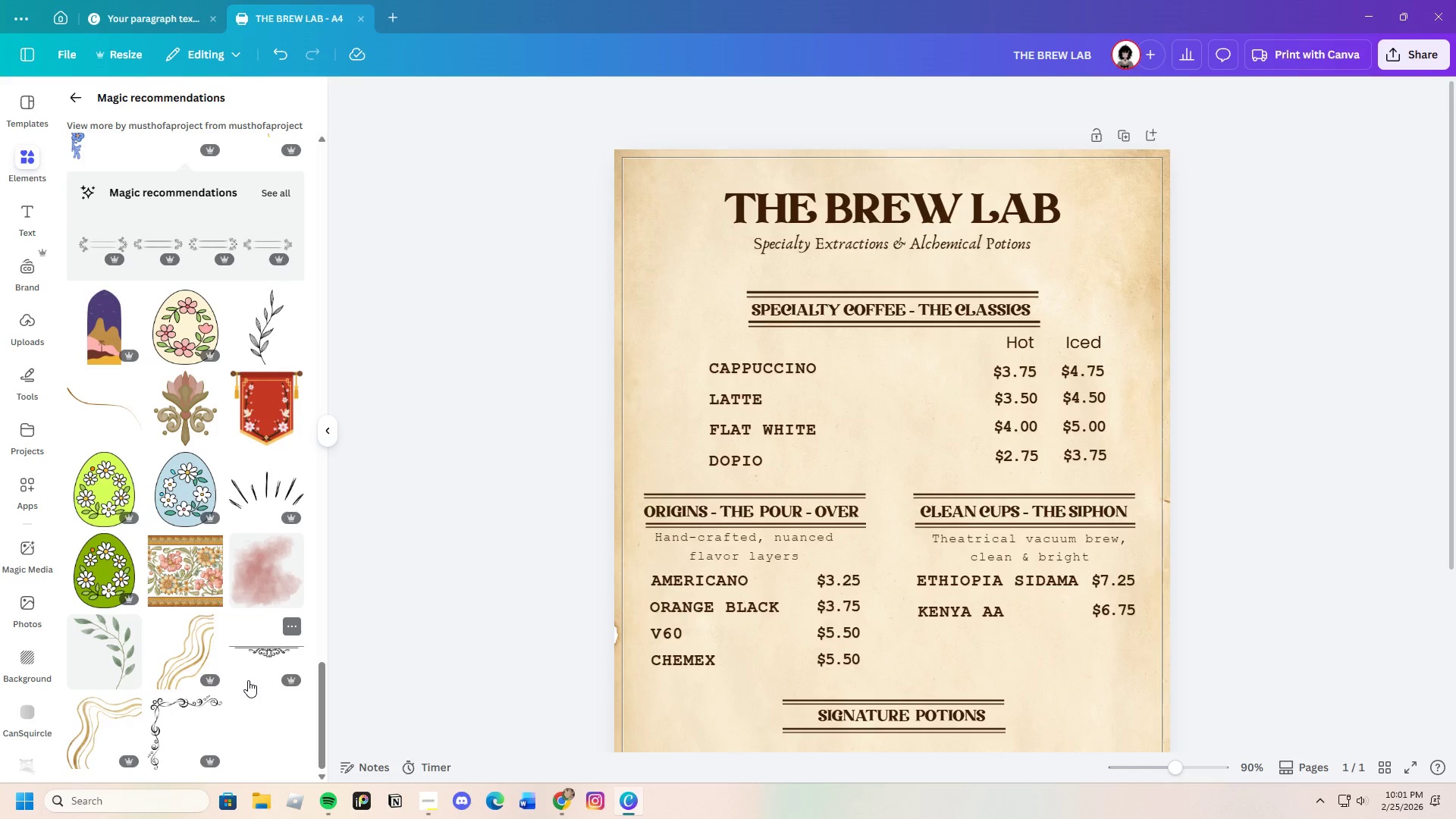 
scroll: coordinate [171, 579], scroll_direction: up, amount: 12.0
 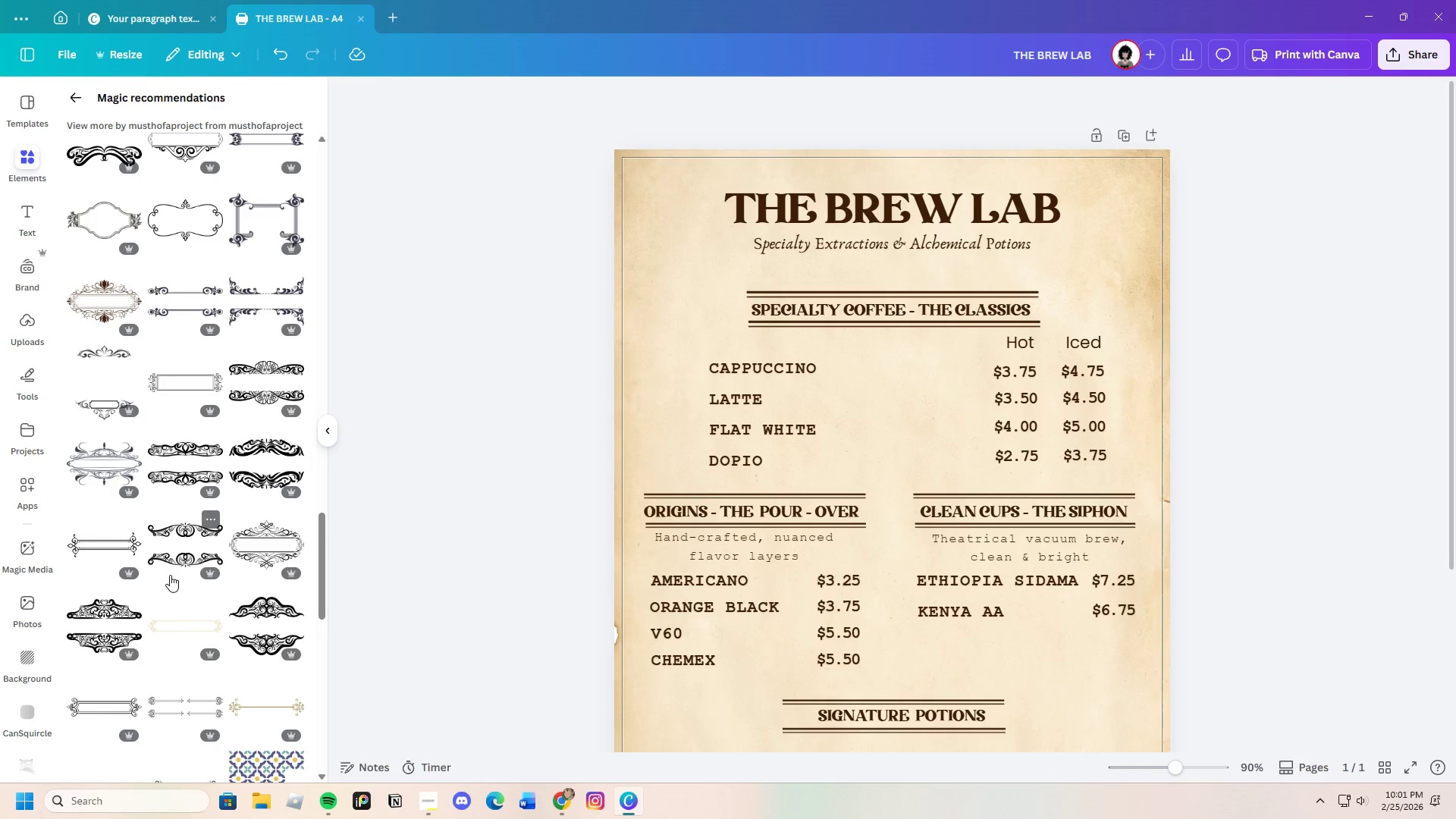 
scroll: coordinate [170, 566], scroll_direction: up, amount: 14.0
 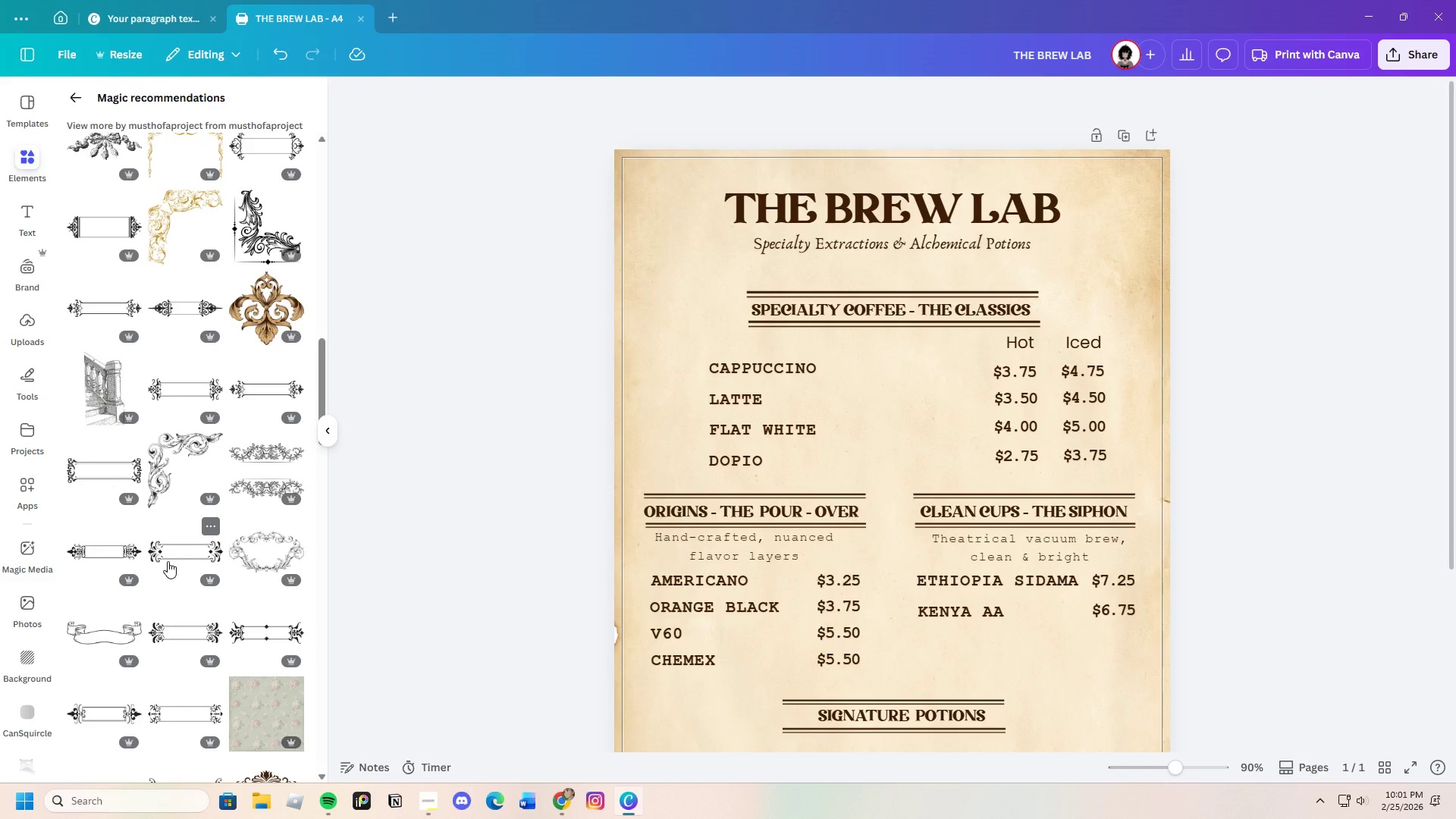 
scroll: coordinate [168, 560], scroll_direction: up, amount: 3.0
 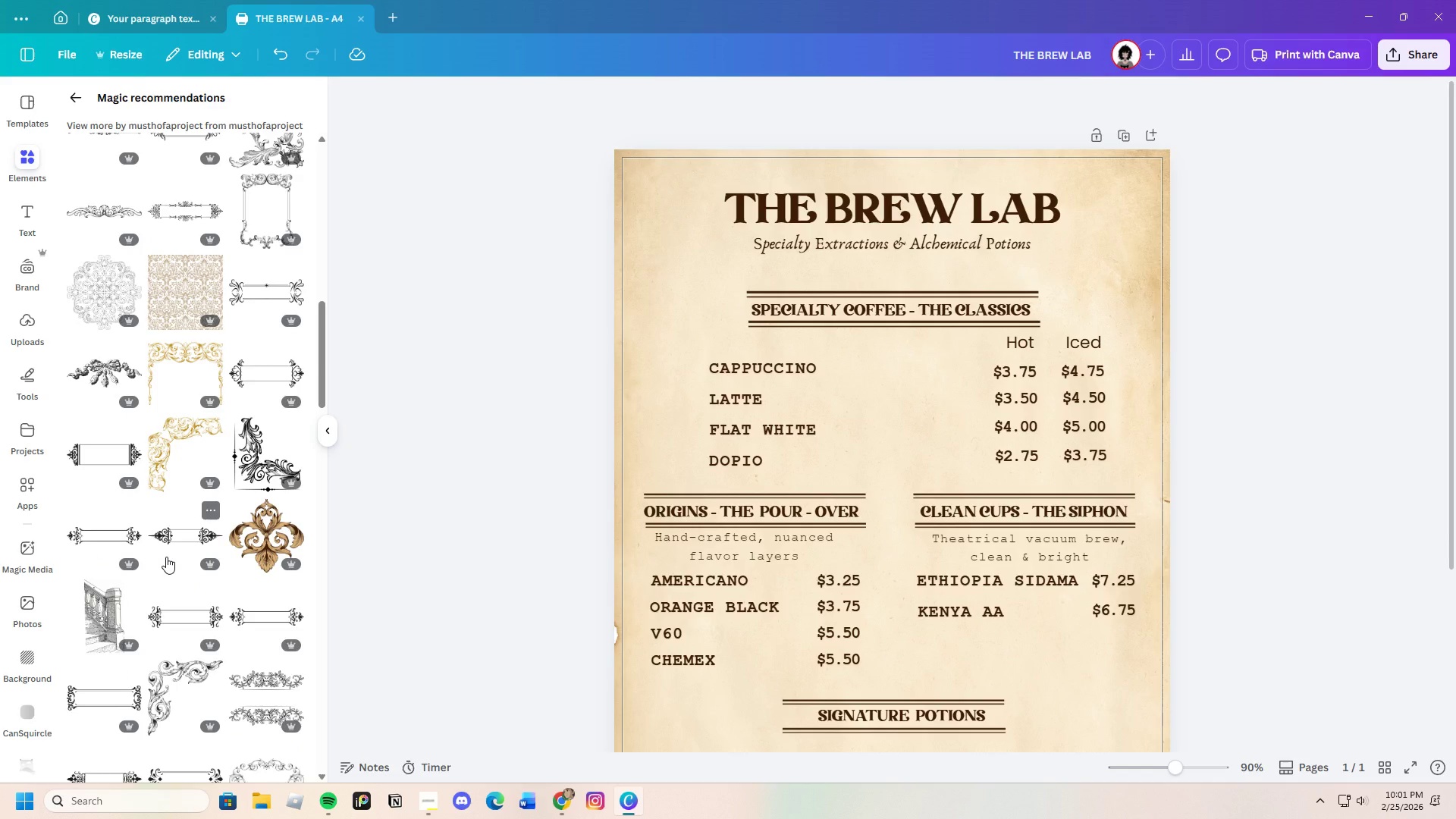 
wait(5.69)
 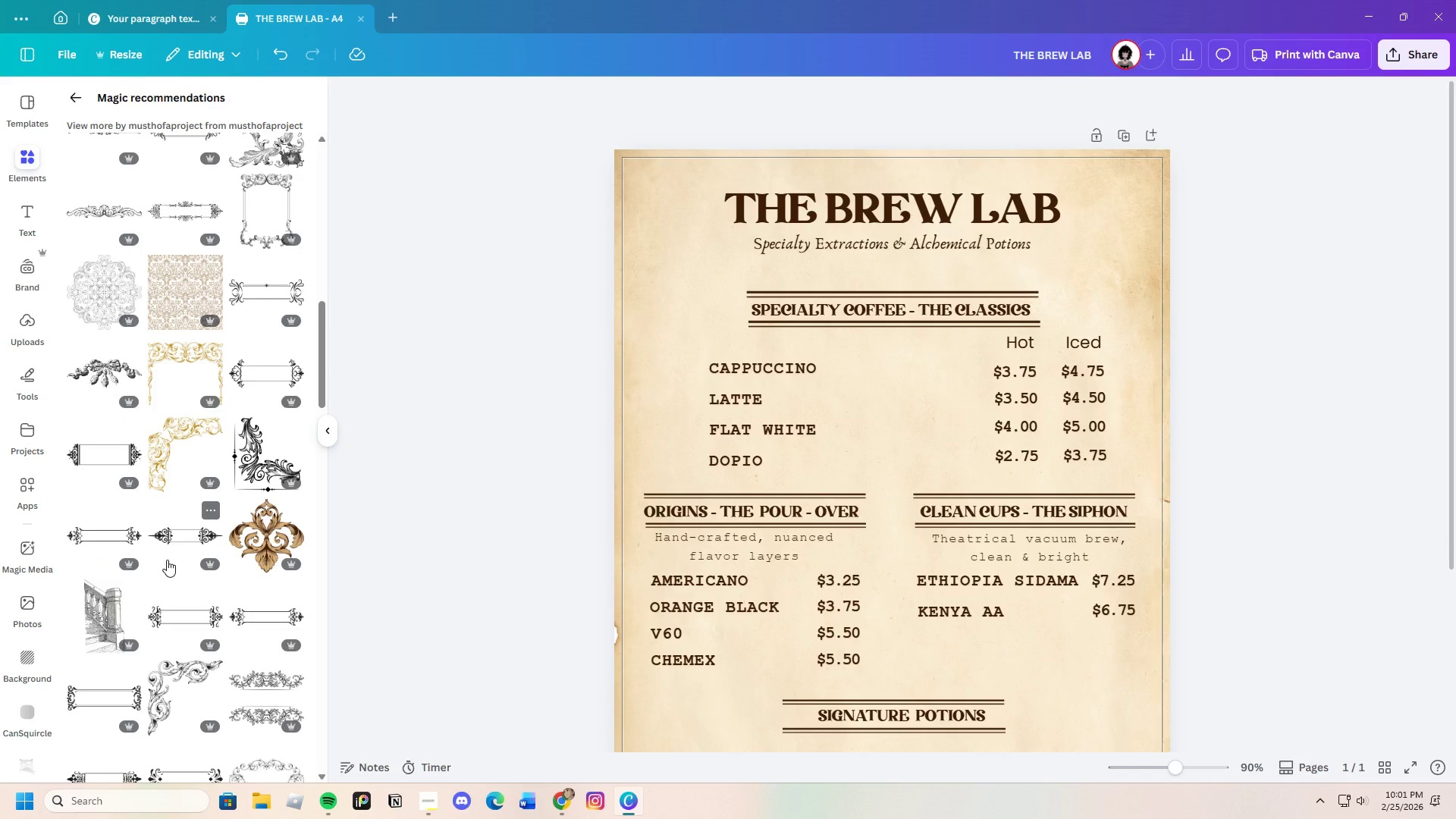 
scroll: coordinate [161, 553], scroll_direction: up, amount: 6.0
 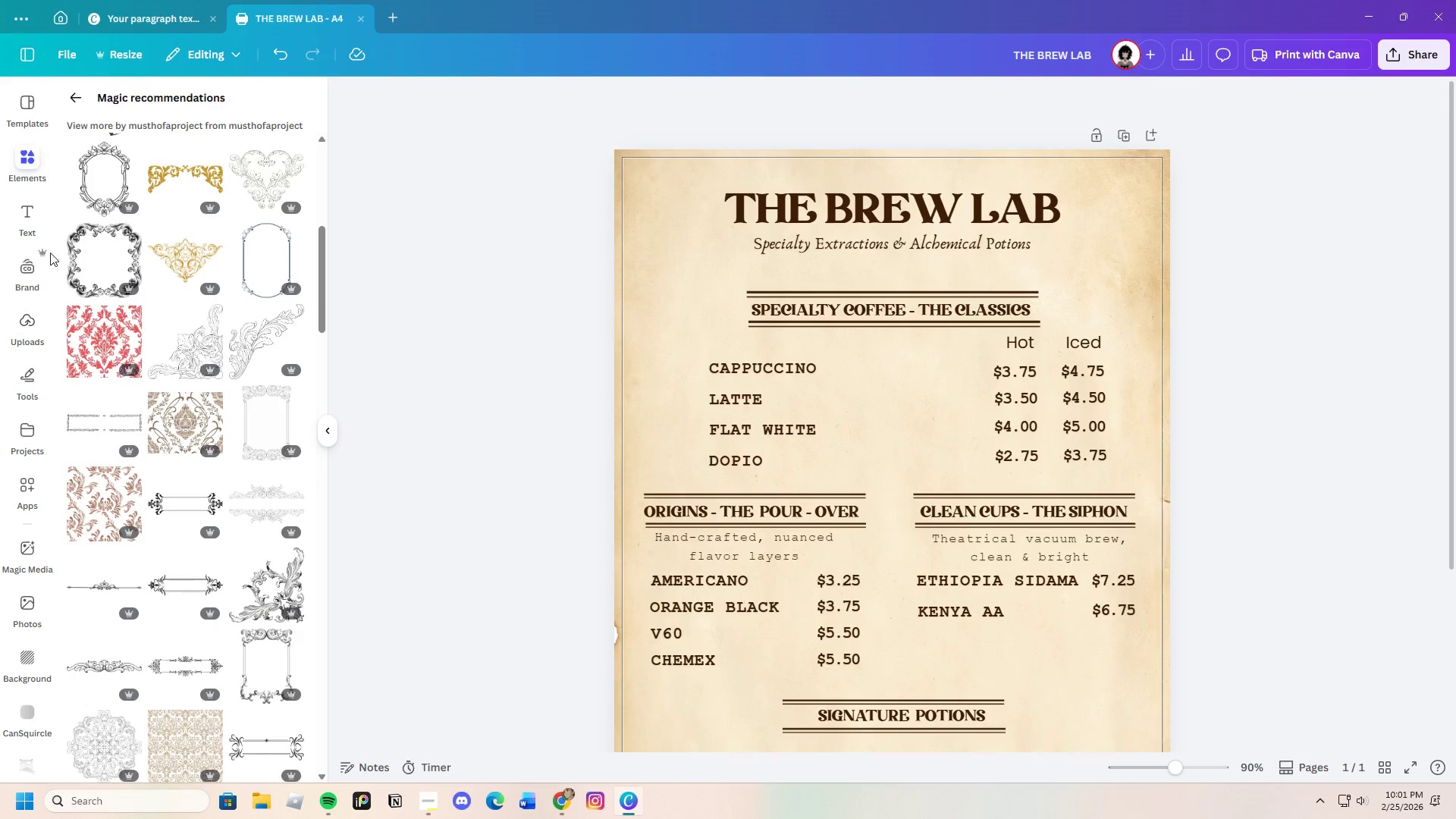 
left_click([263, 259])
 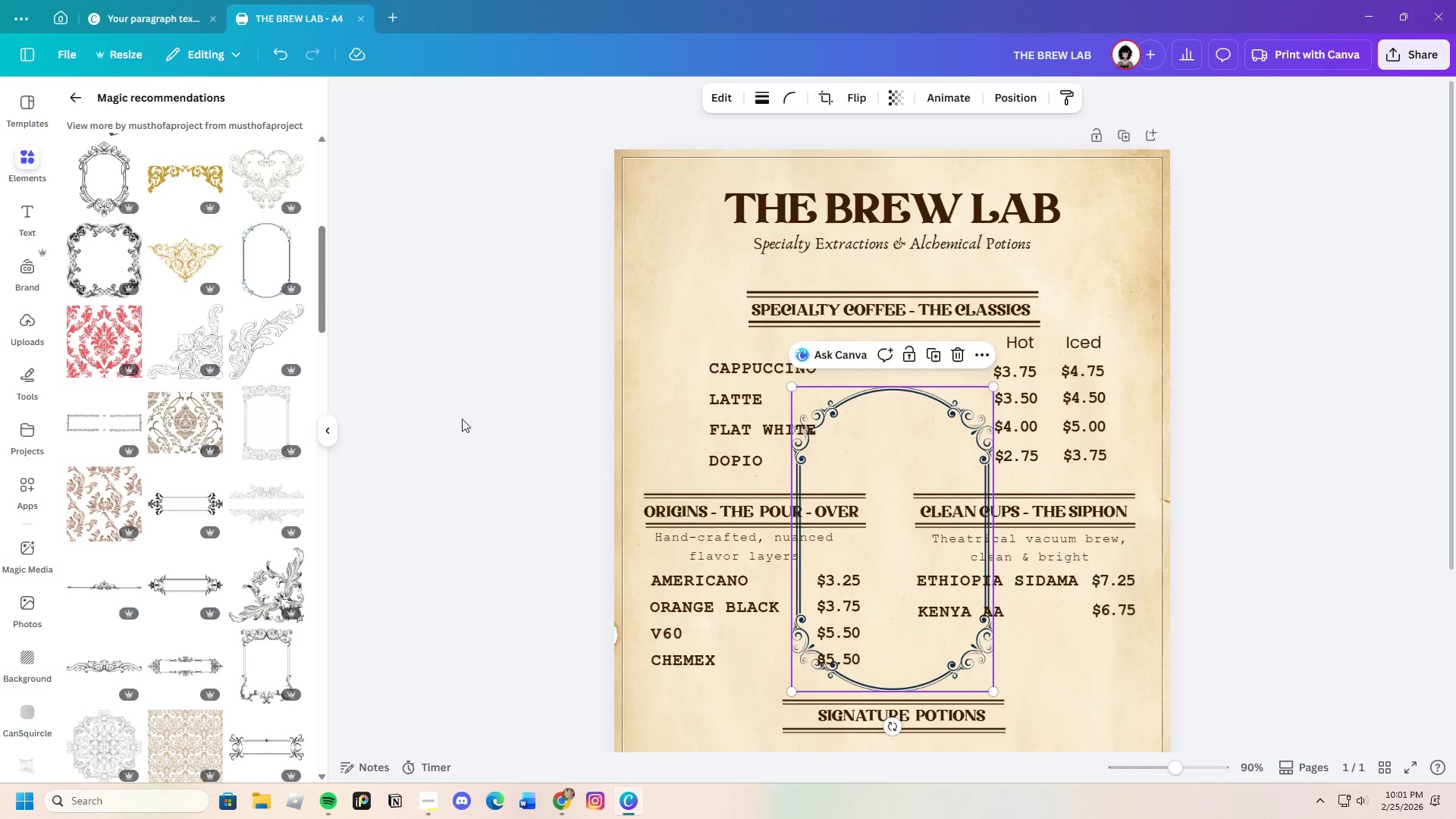 
scroll: coordinate [451, 402], scroll_direction: down, amount: 1.0
 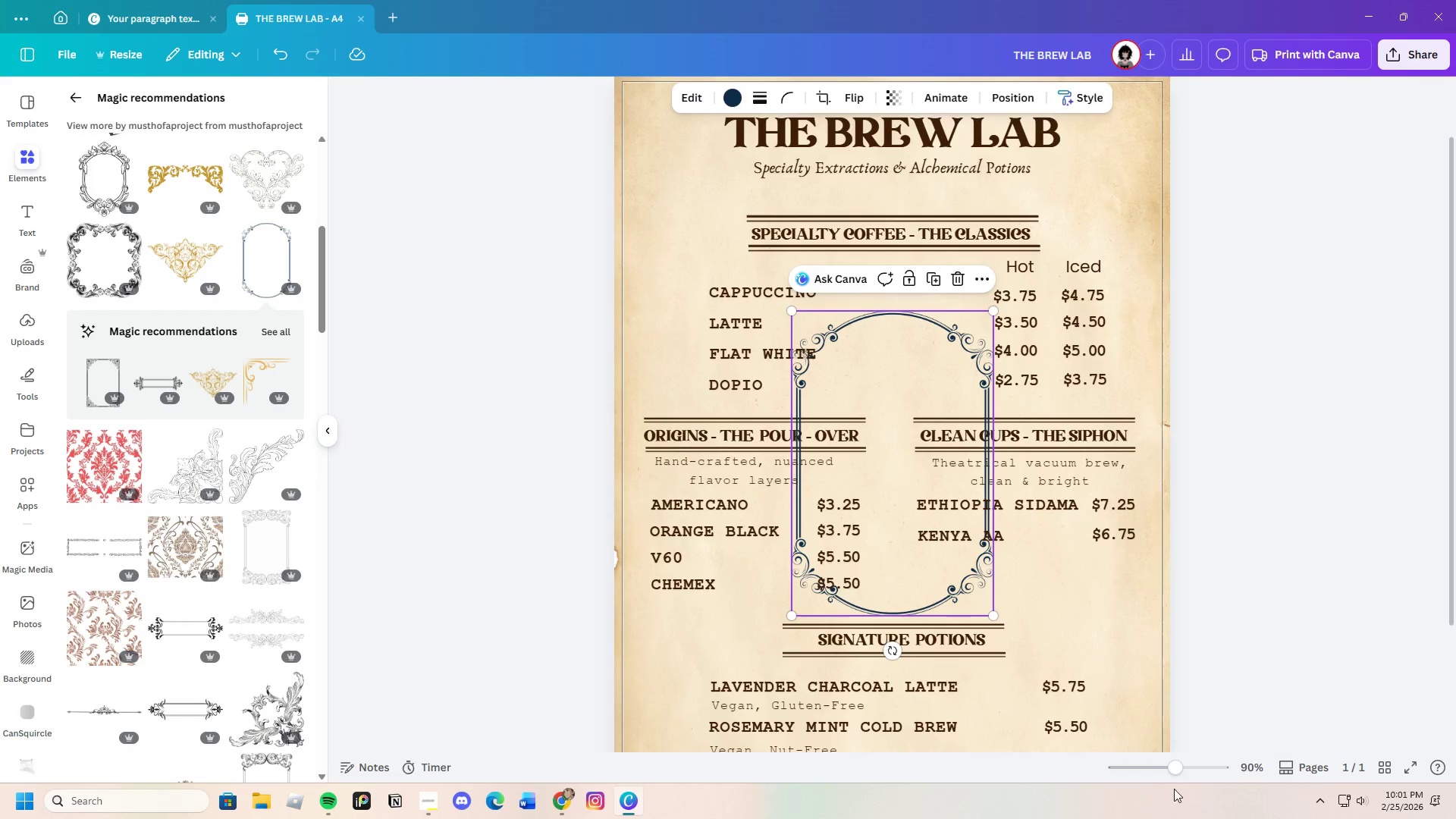 
left_click_drag(start_coordinate=[1179, 774], to_coordinate=[1165, 780])
 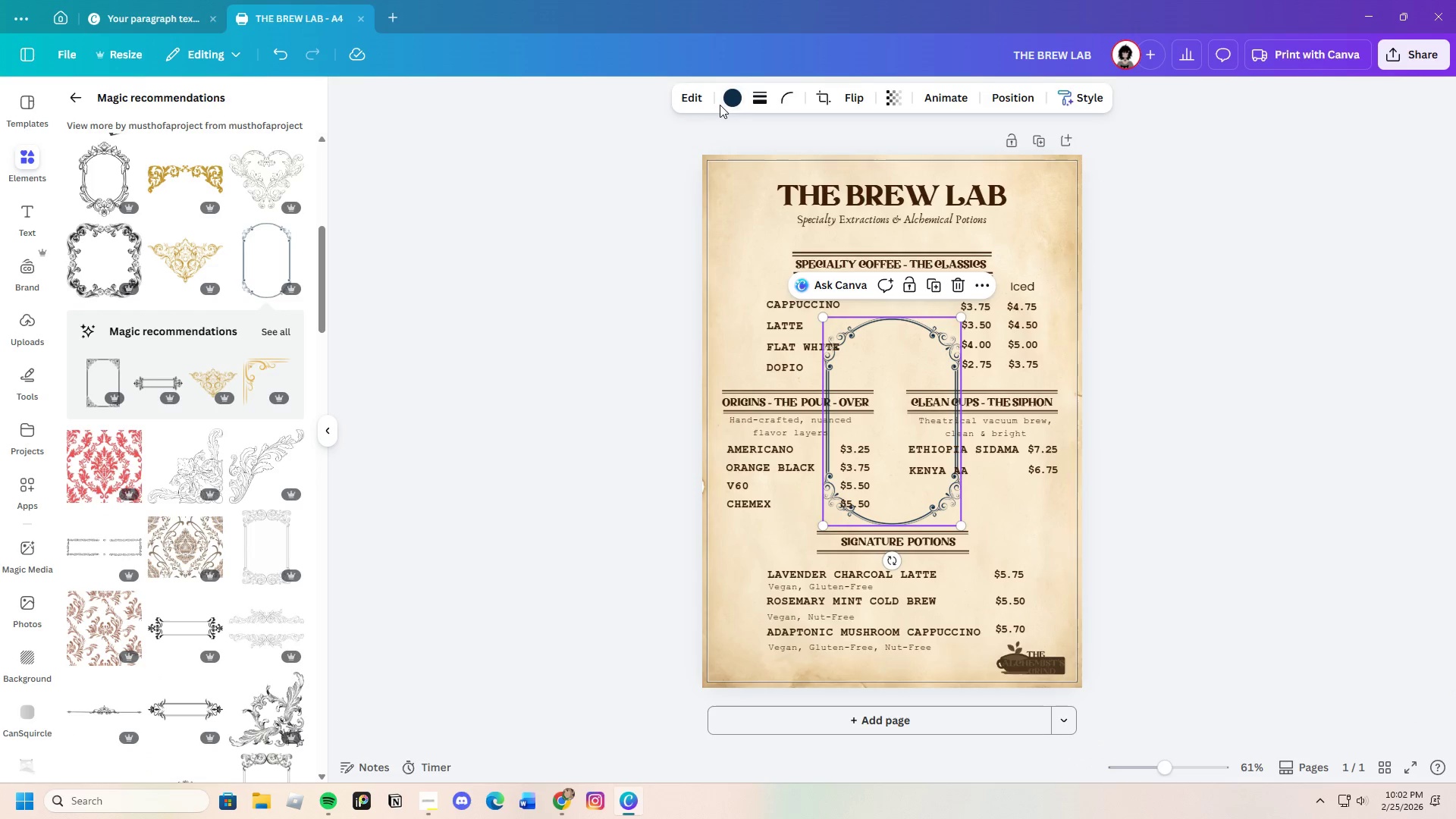 
double_click([736, 99])
 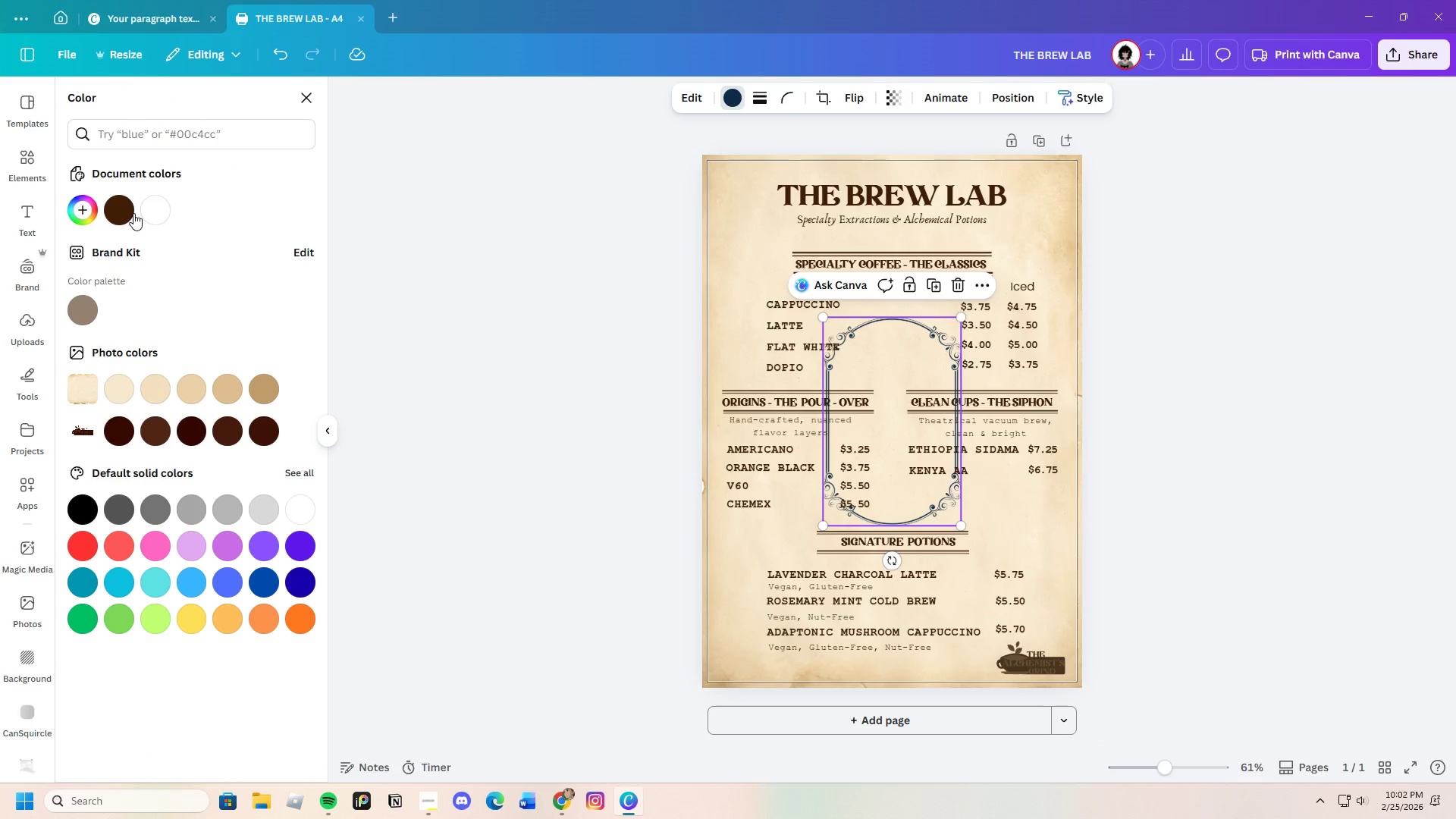 
left_click([130, 213])
 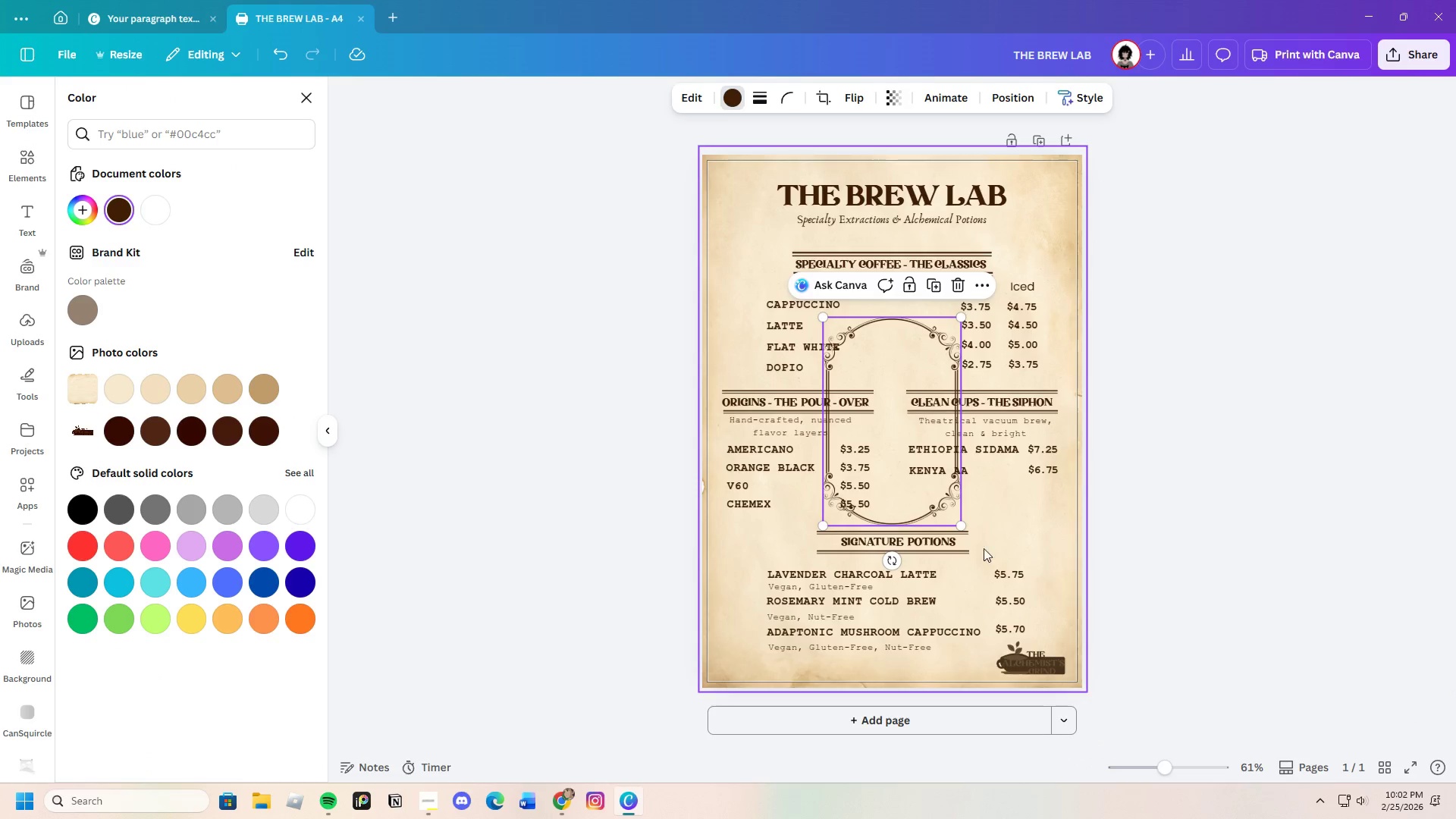 
left_click_drag(start_coordinate=[965, 529], to_coordinate=[1198, 786])
 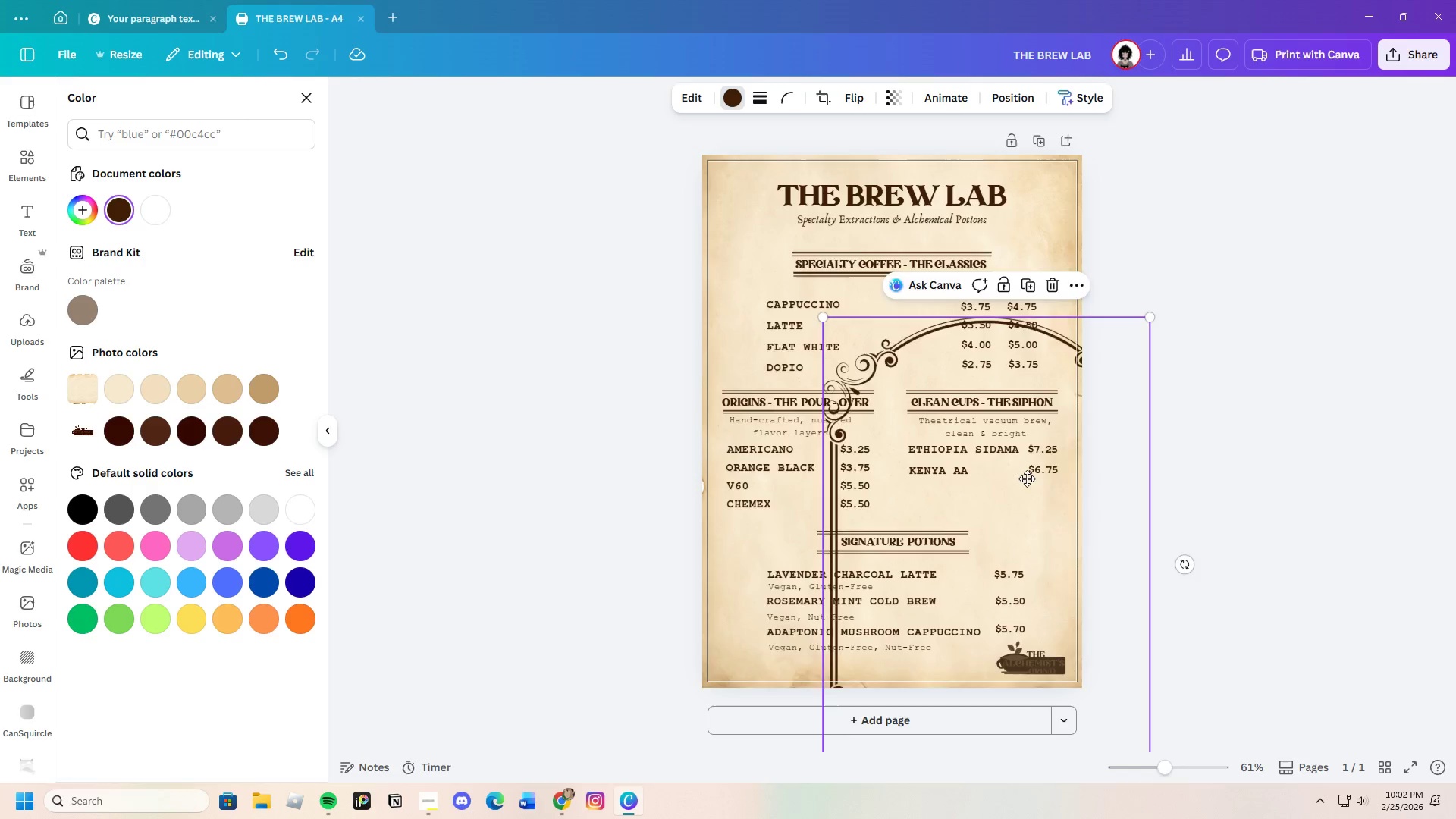 
left_click_drag(start_coordinate=[1050, 535], to_coordinate=[943, 370])
 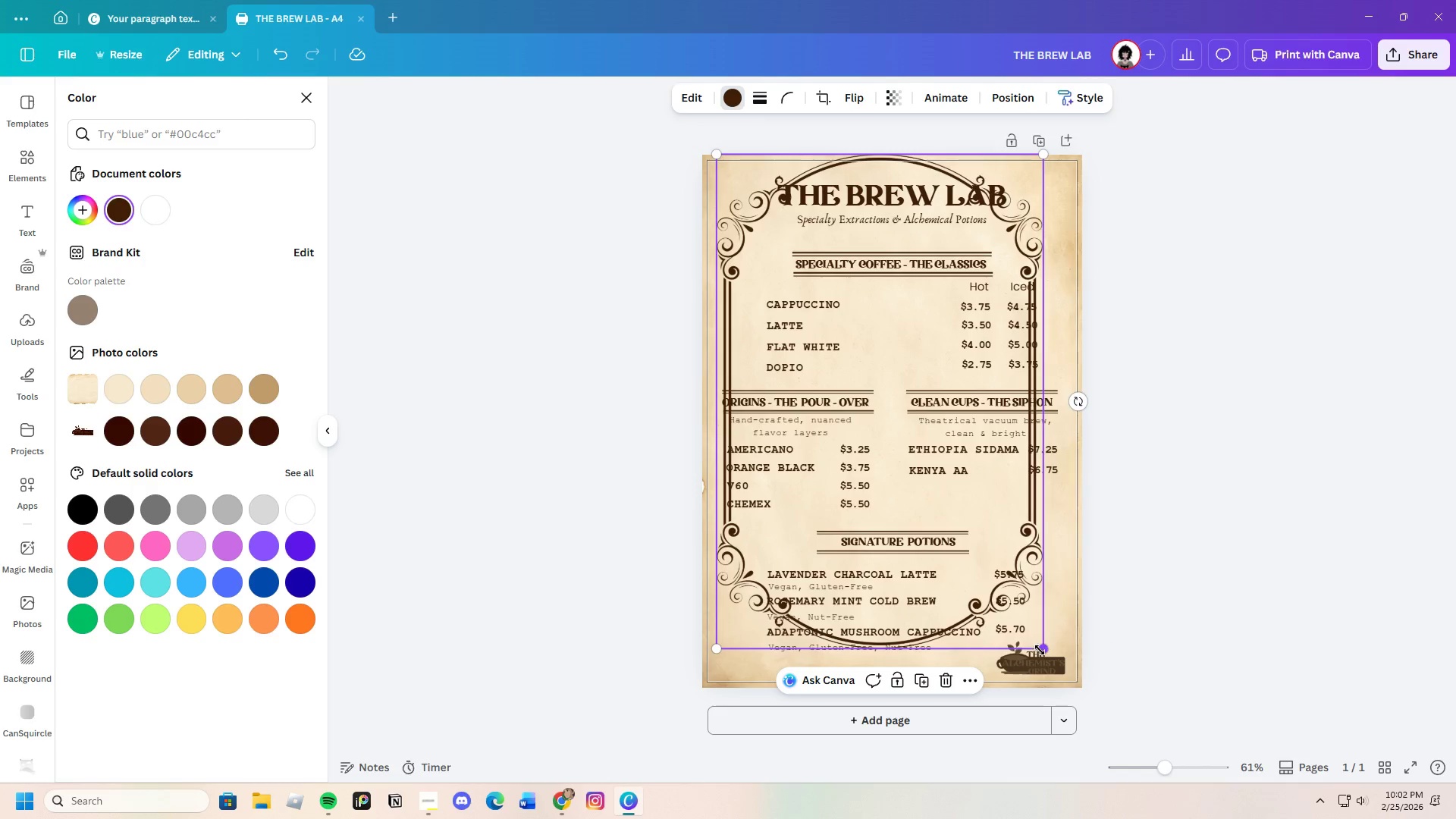 
left_click_drag(start_coordinate=[1044, 651], to_coordinate=[1139, 764])
 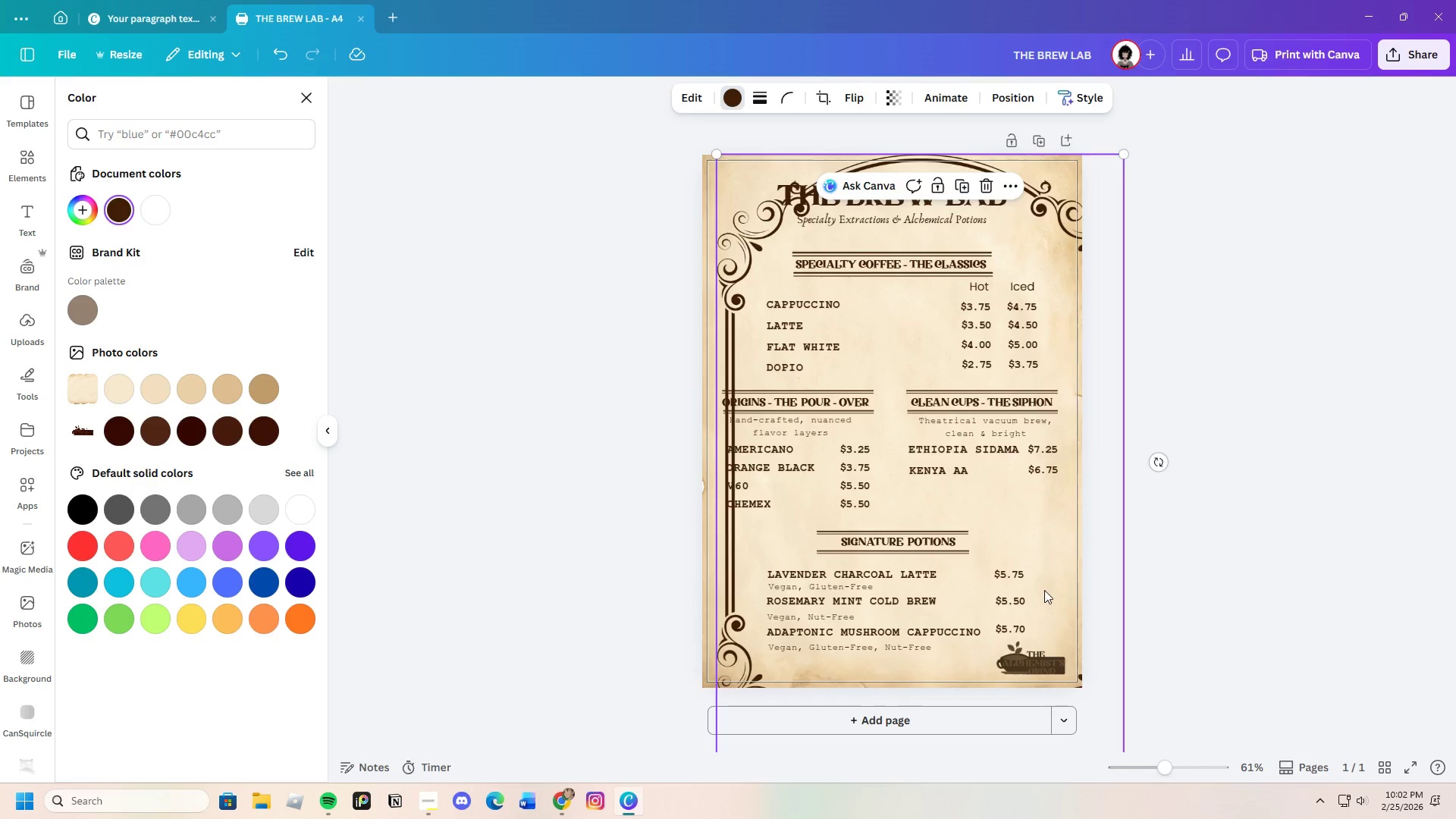 
left_click_drag(start_coordinate=[1044, 591], to_coordinate=[1013, 552])
 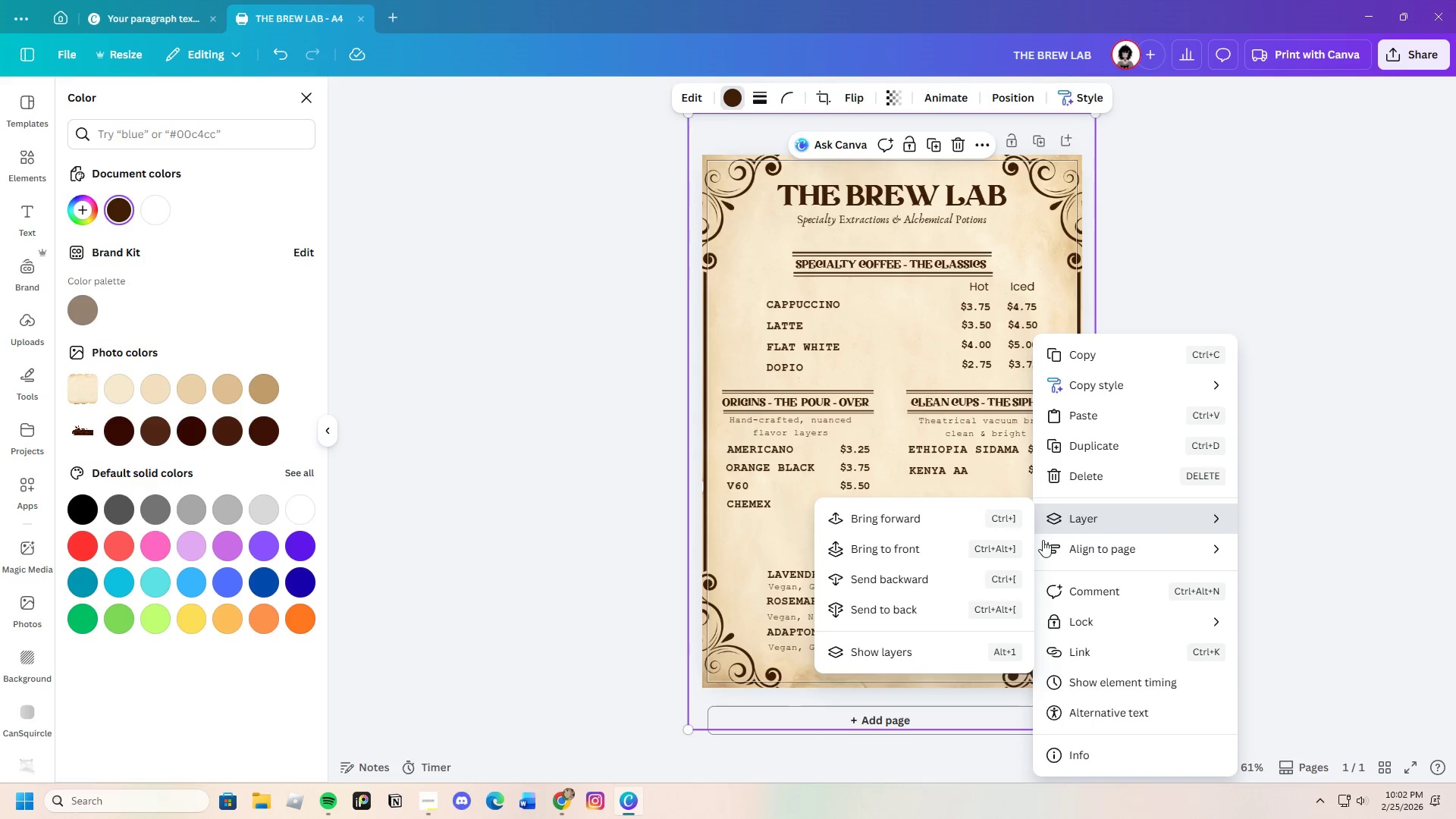 
left_click([964, 588])
 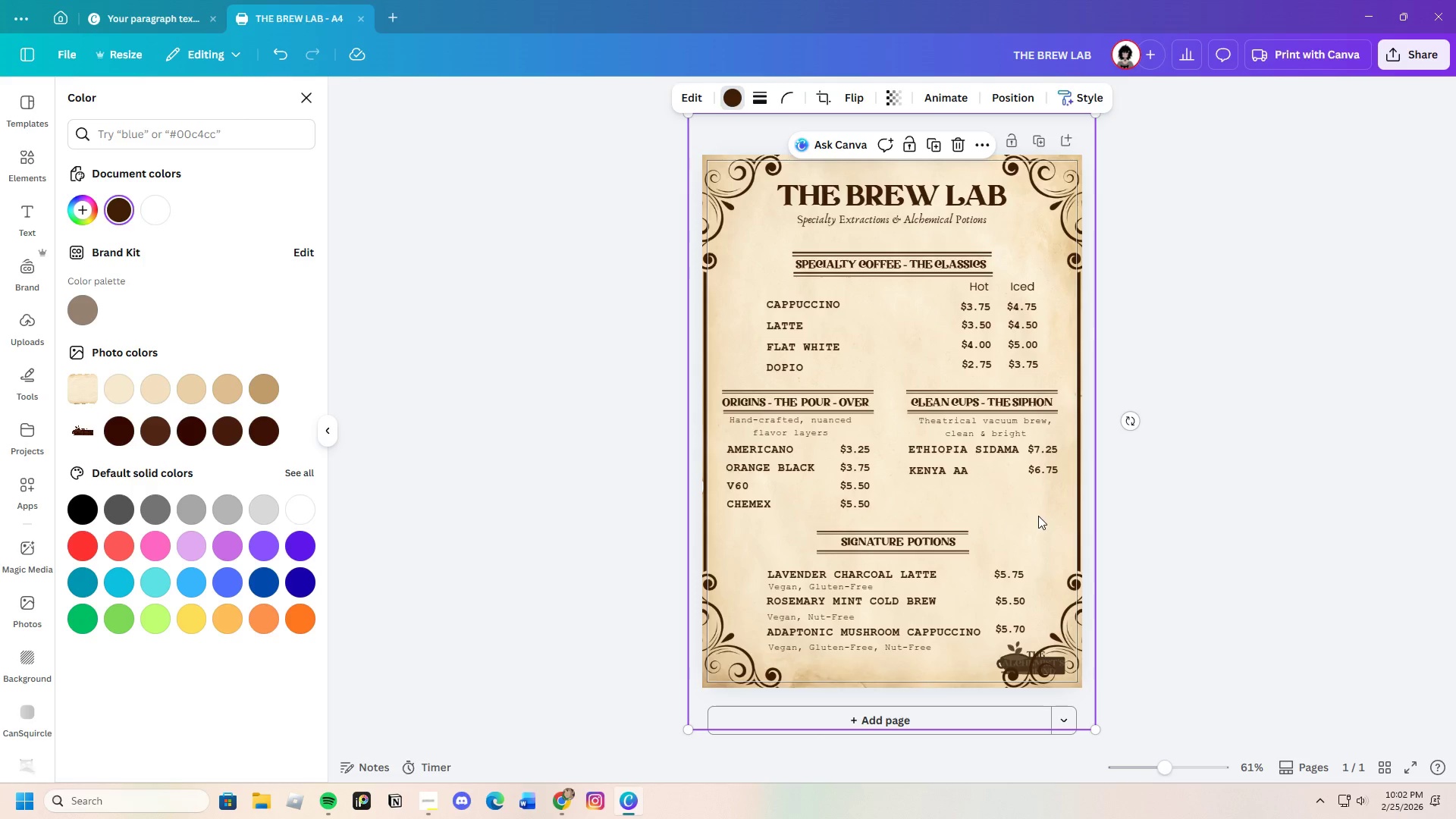 
right_click([1038, 516])
 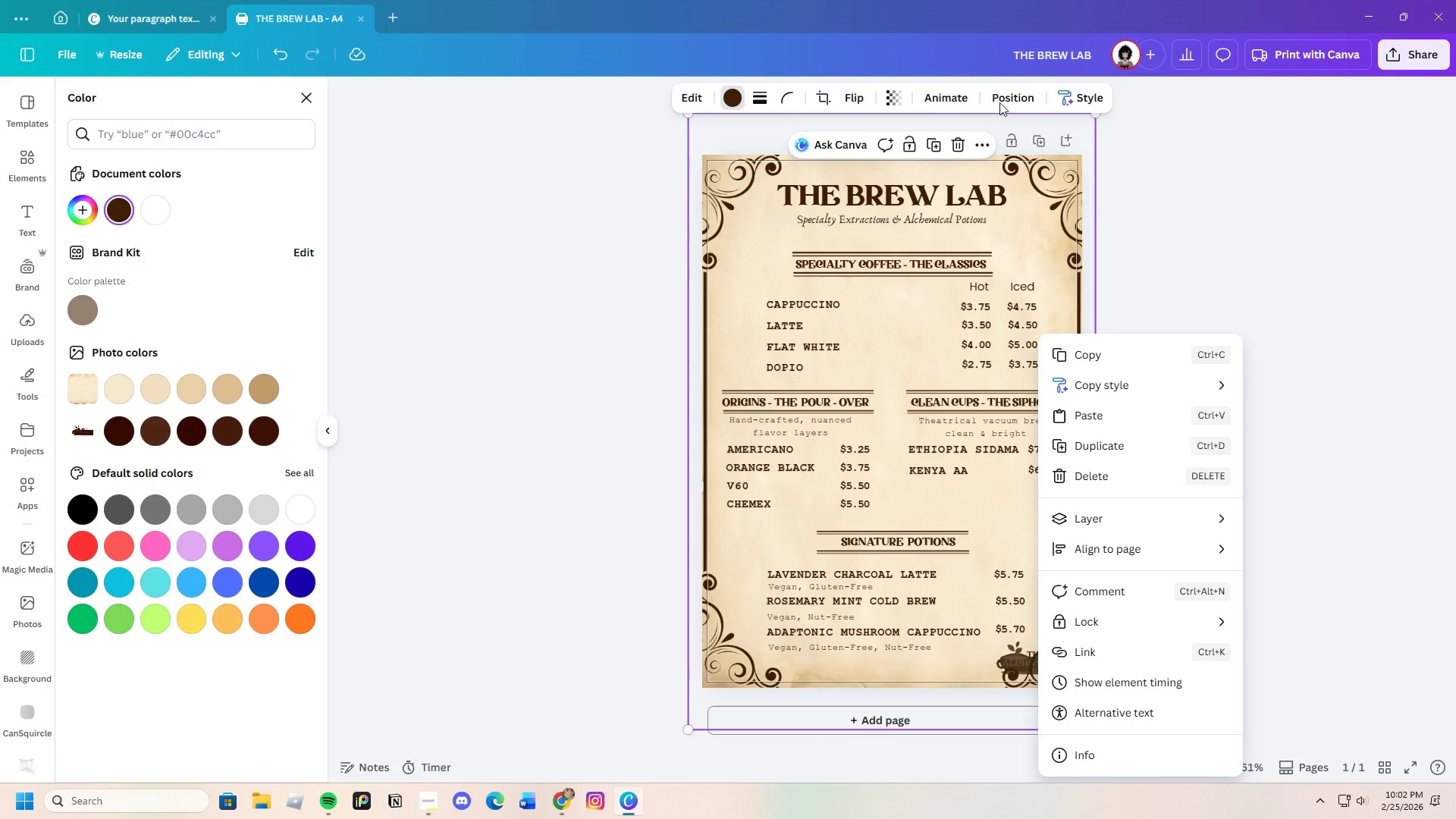 
left_click([1005, 95])
 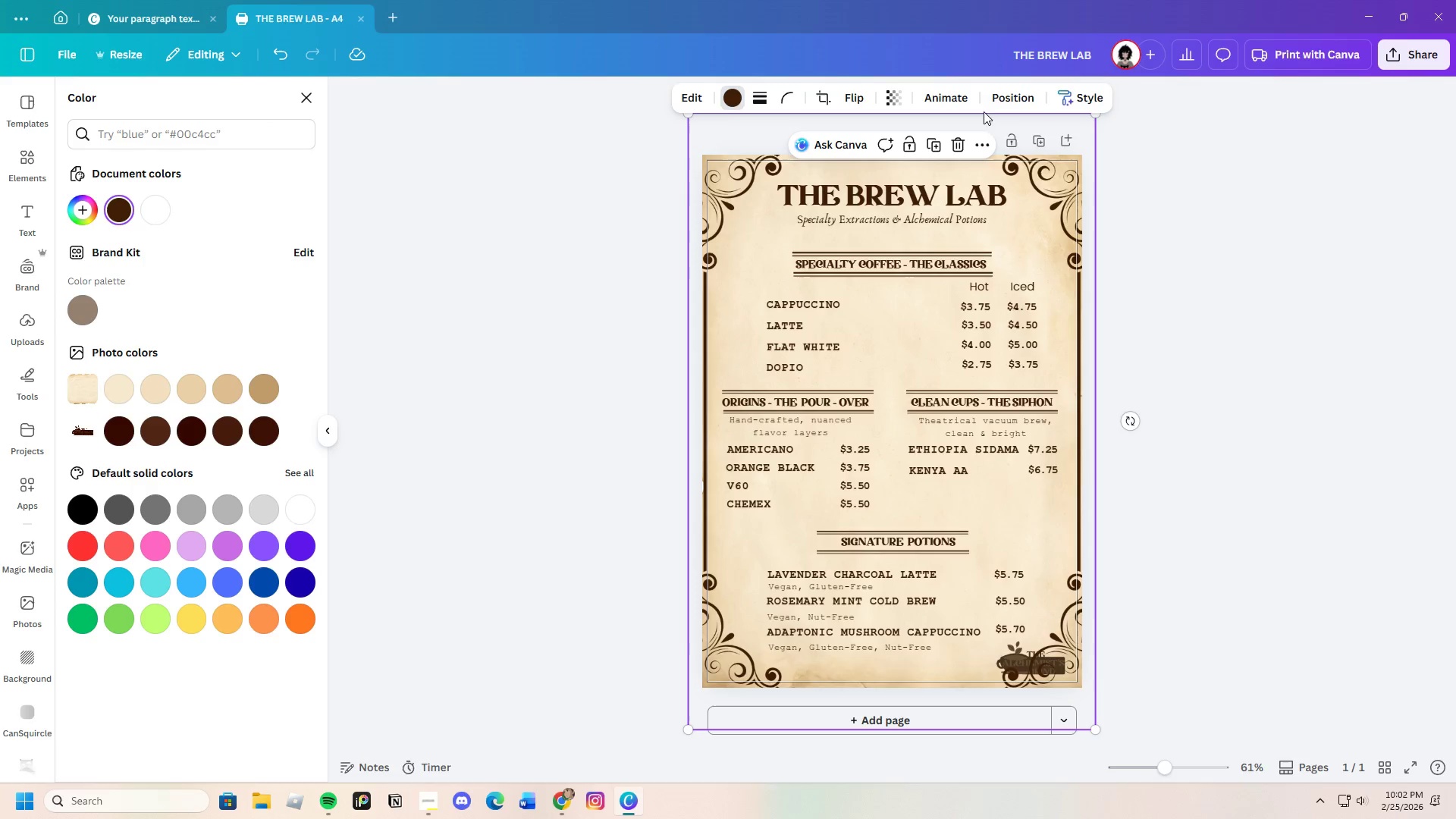 
left_click([1006, 102])
 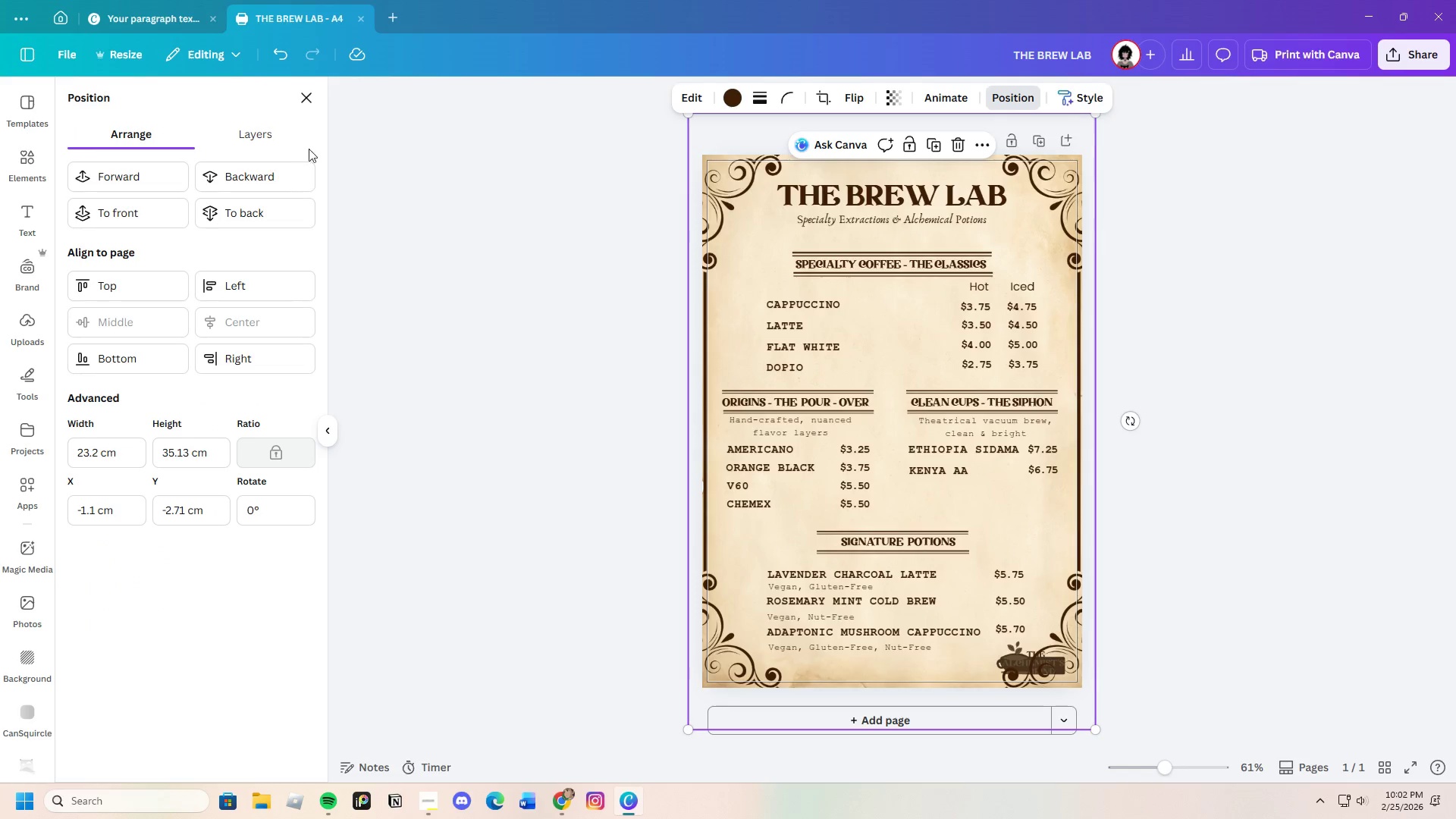 
left_click([284, 140])
 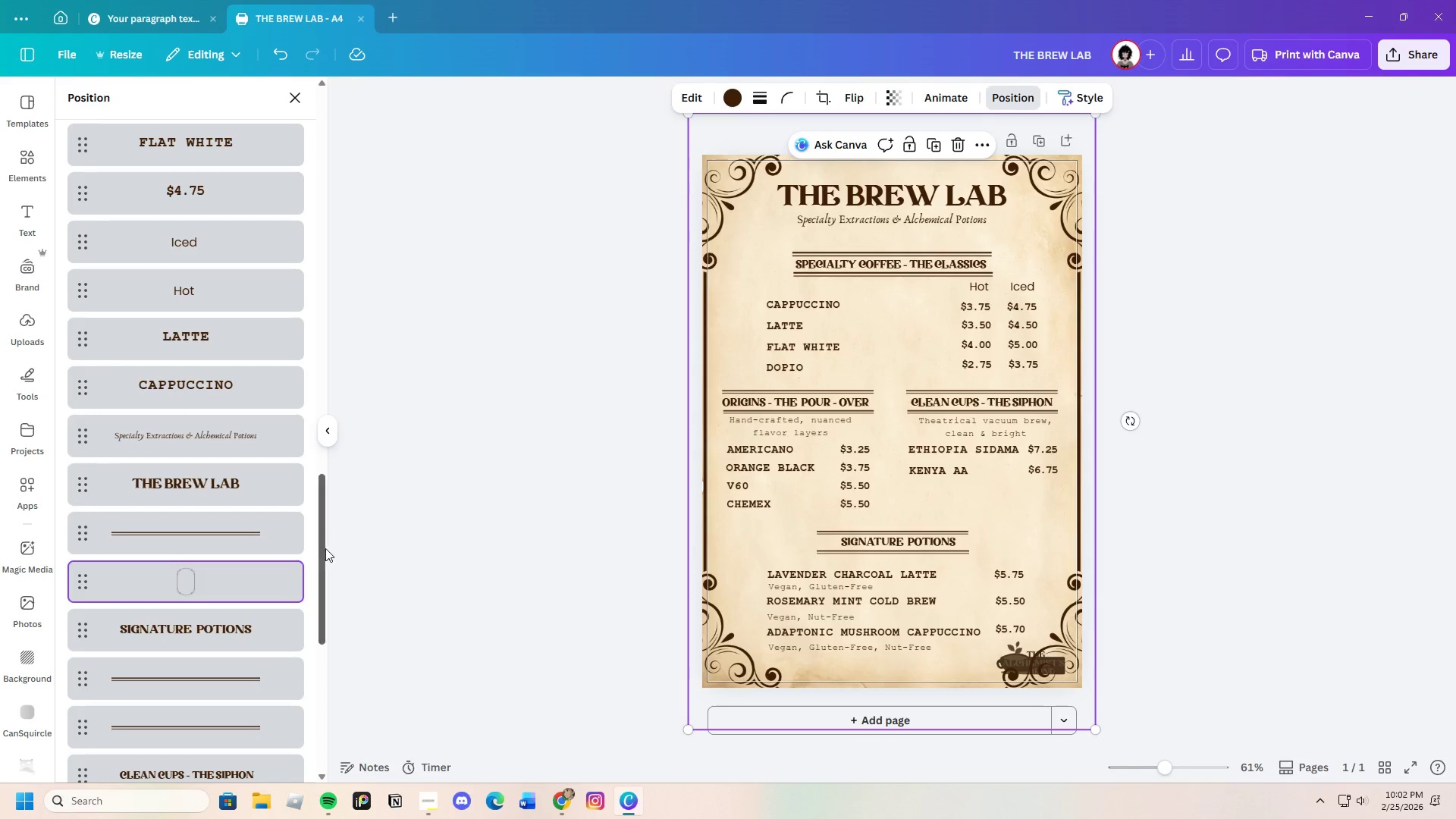 
scroll: coordinate [276, 573], scroll_direction: down, amount: 3.0
 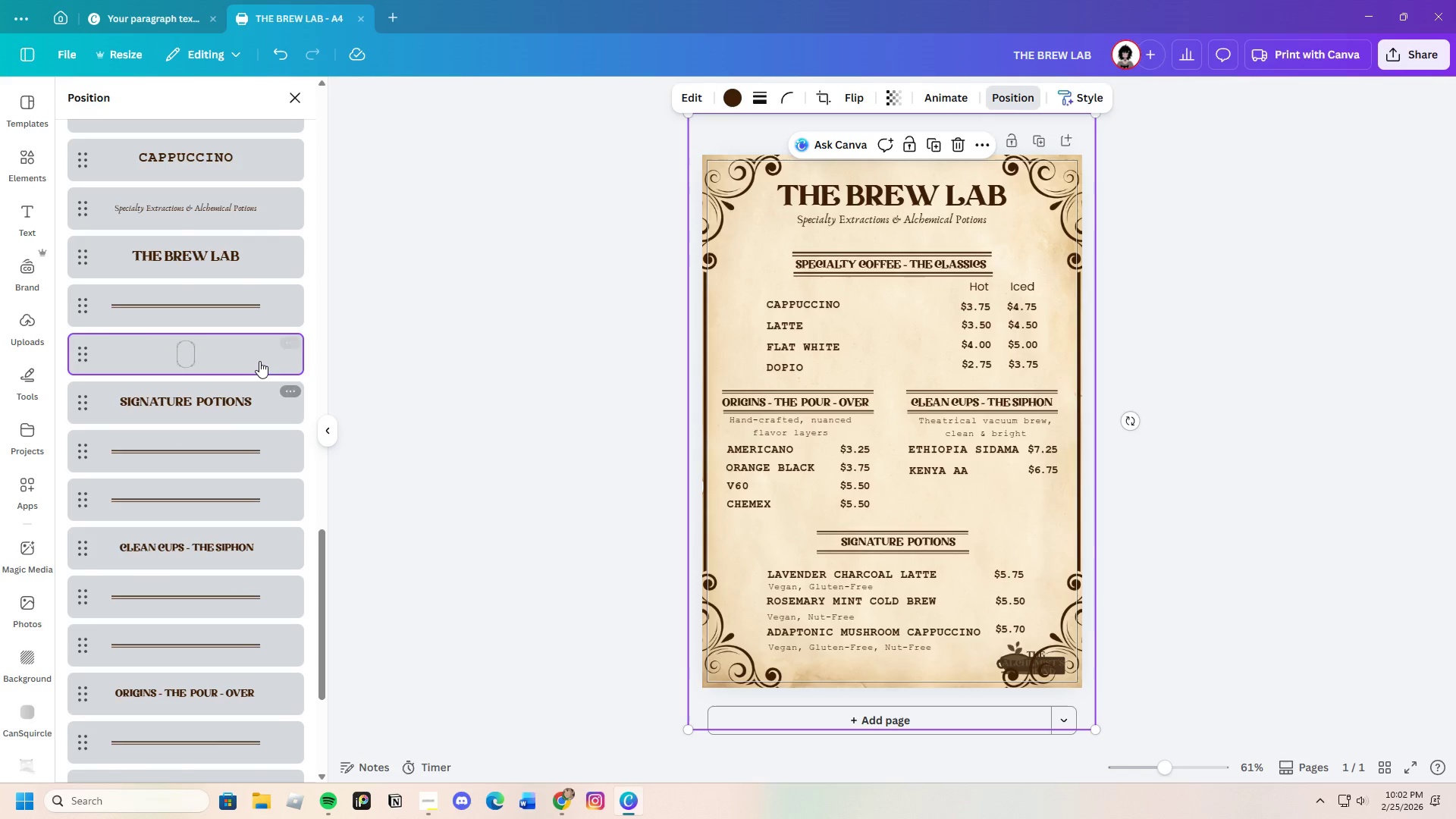 
left_click_drag(start_coordinate=[259, 359], to_coordinate=[250, 688])
 